 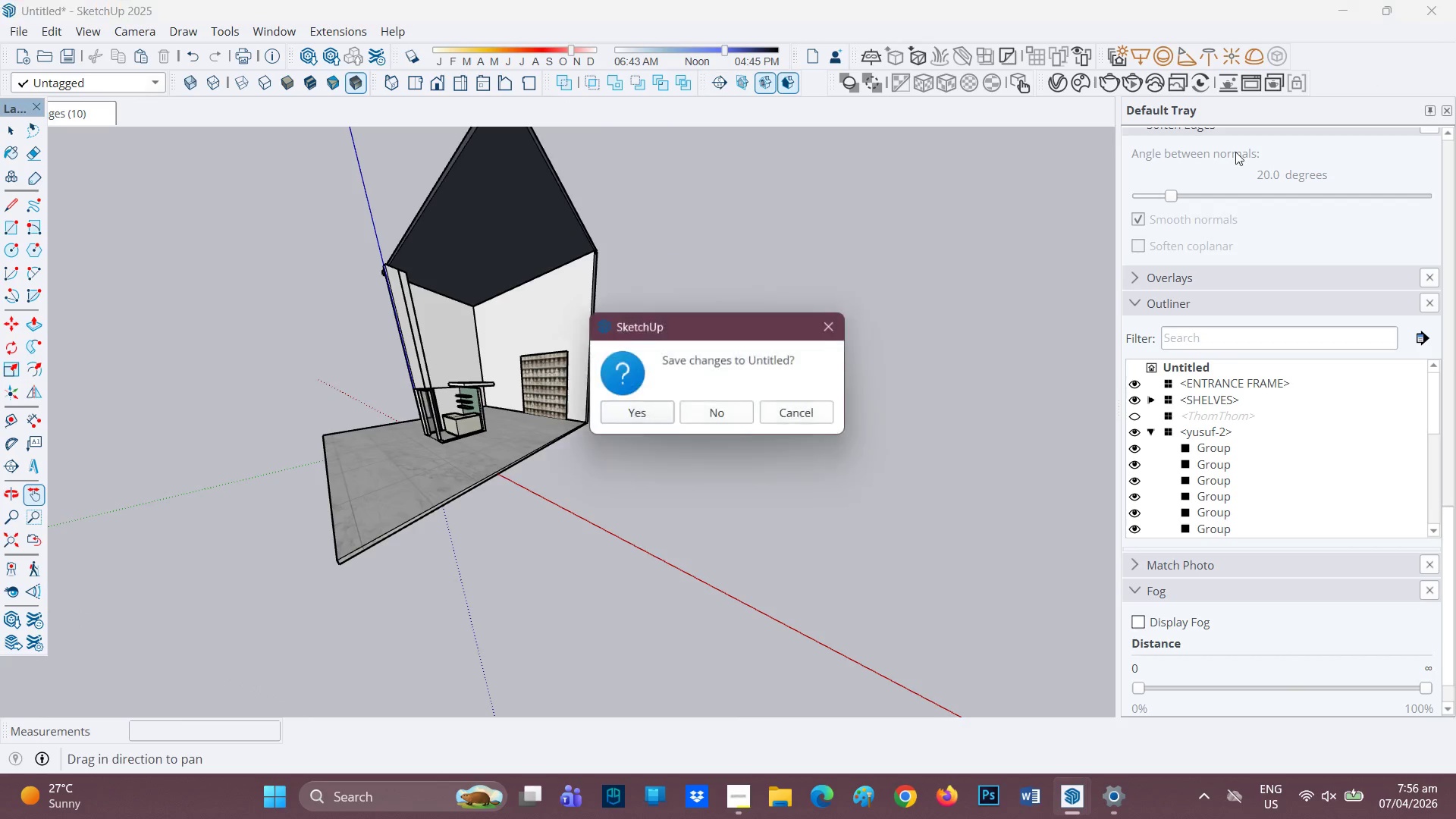 
left_click([708, 414])
 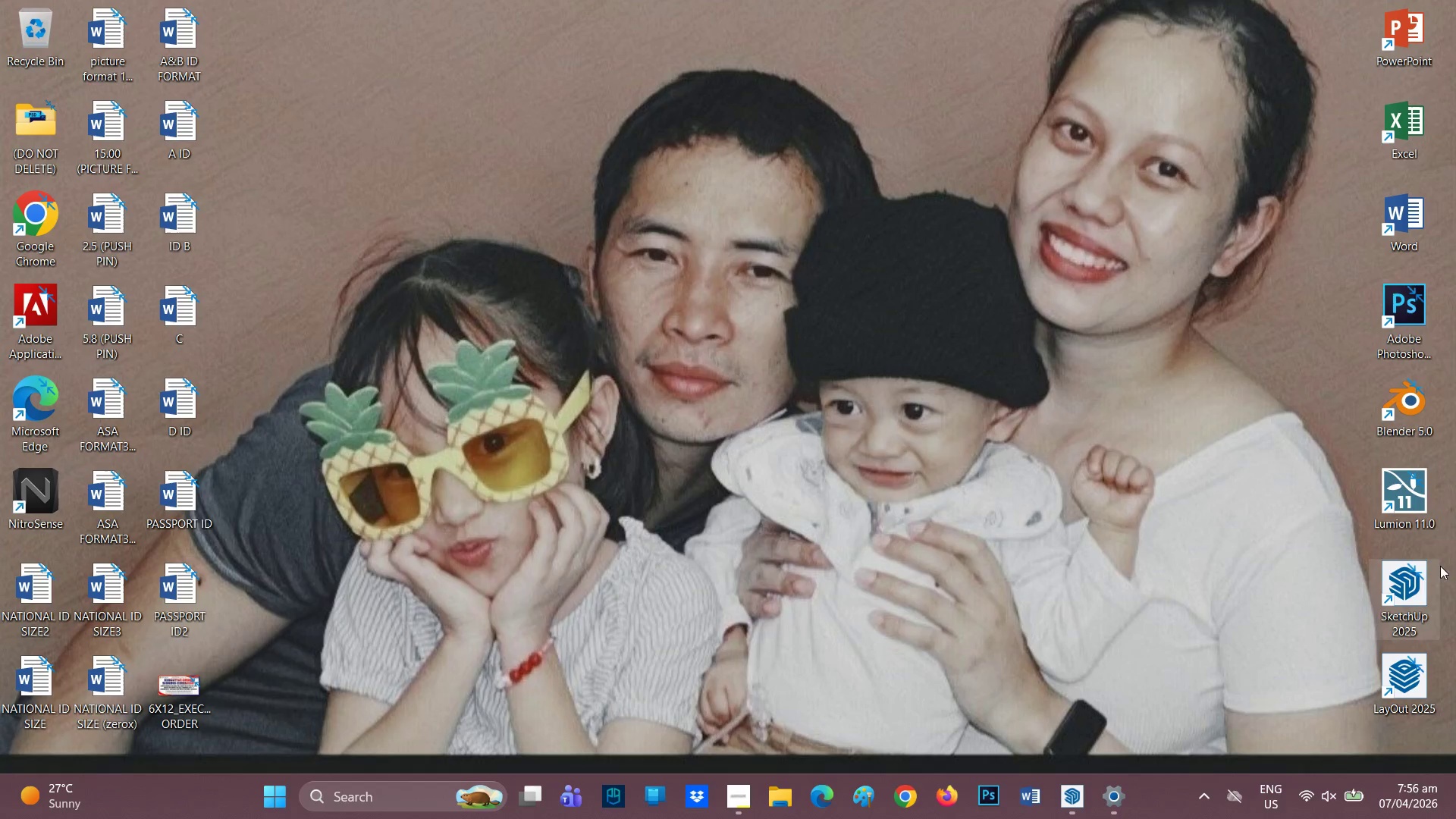 
double_click([1418, 488])
 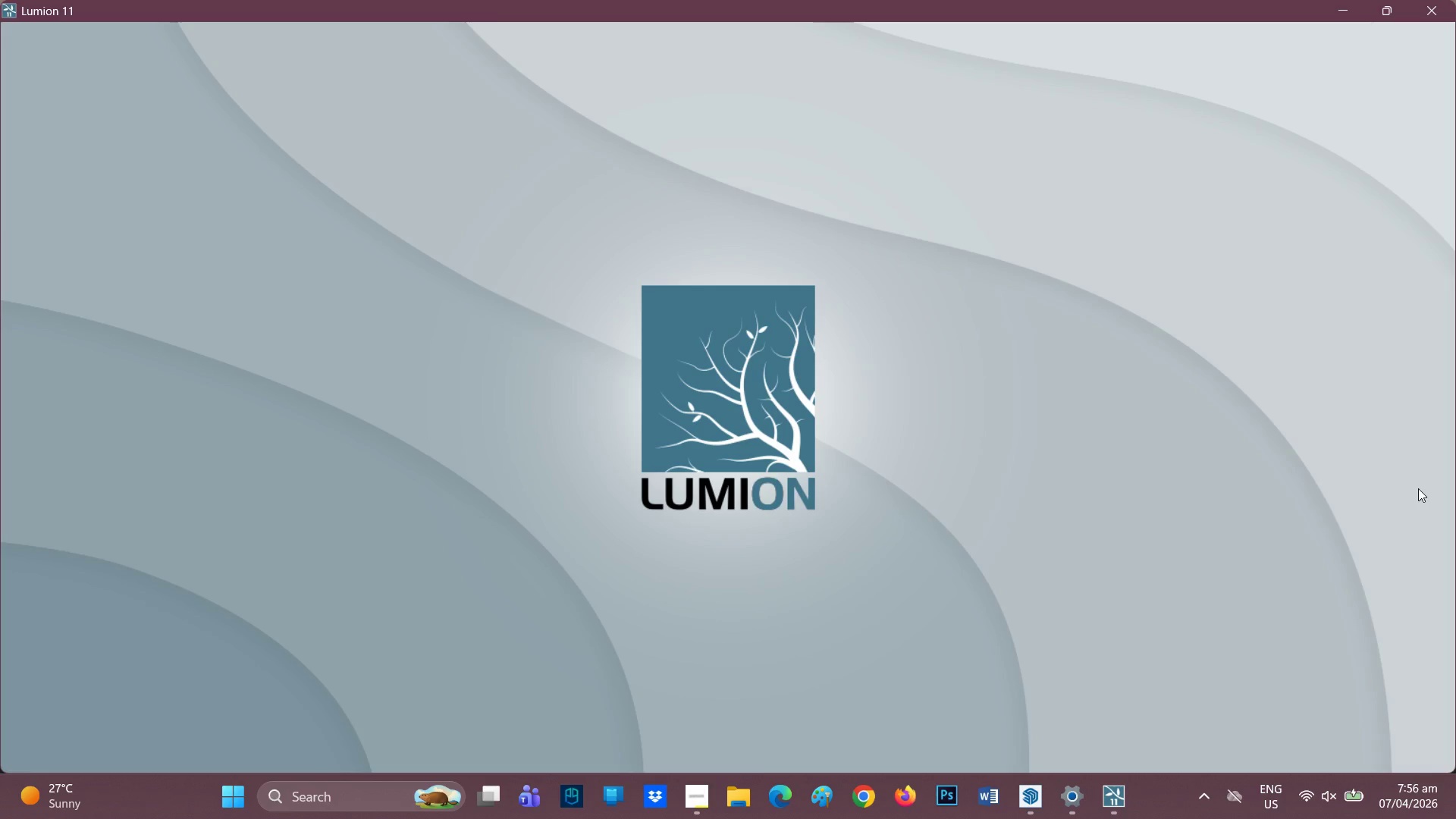 
wait(33.14)
 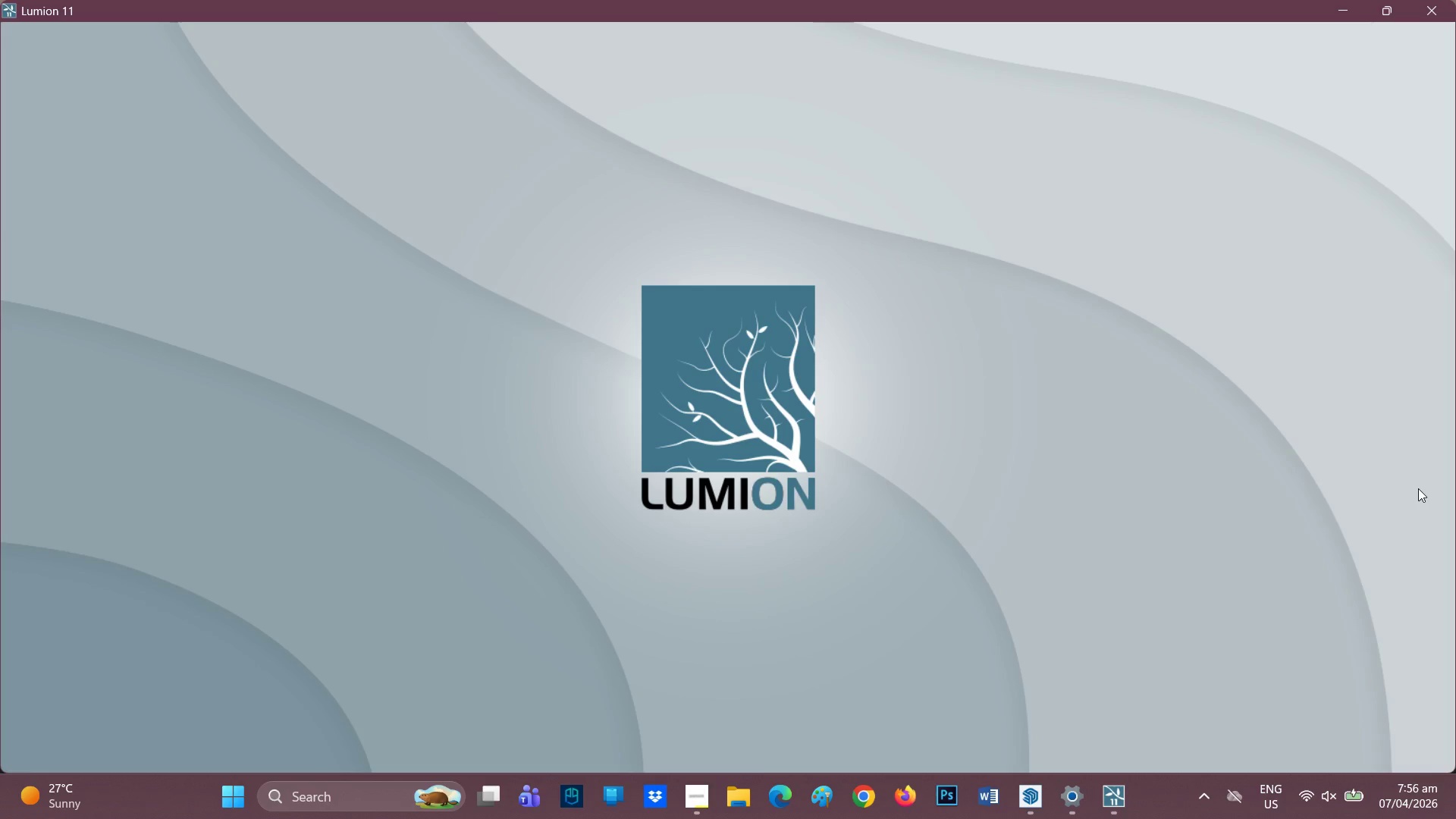 
left_click([678, 805])
 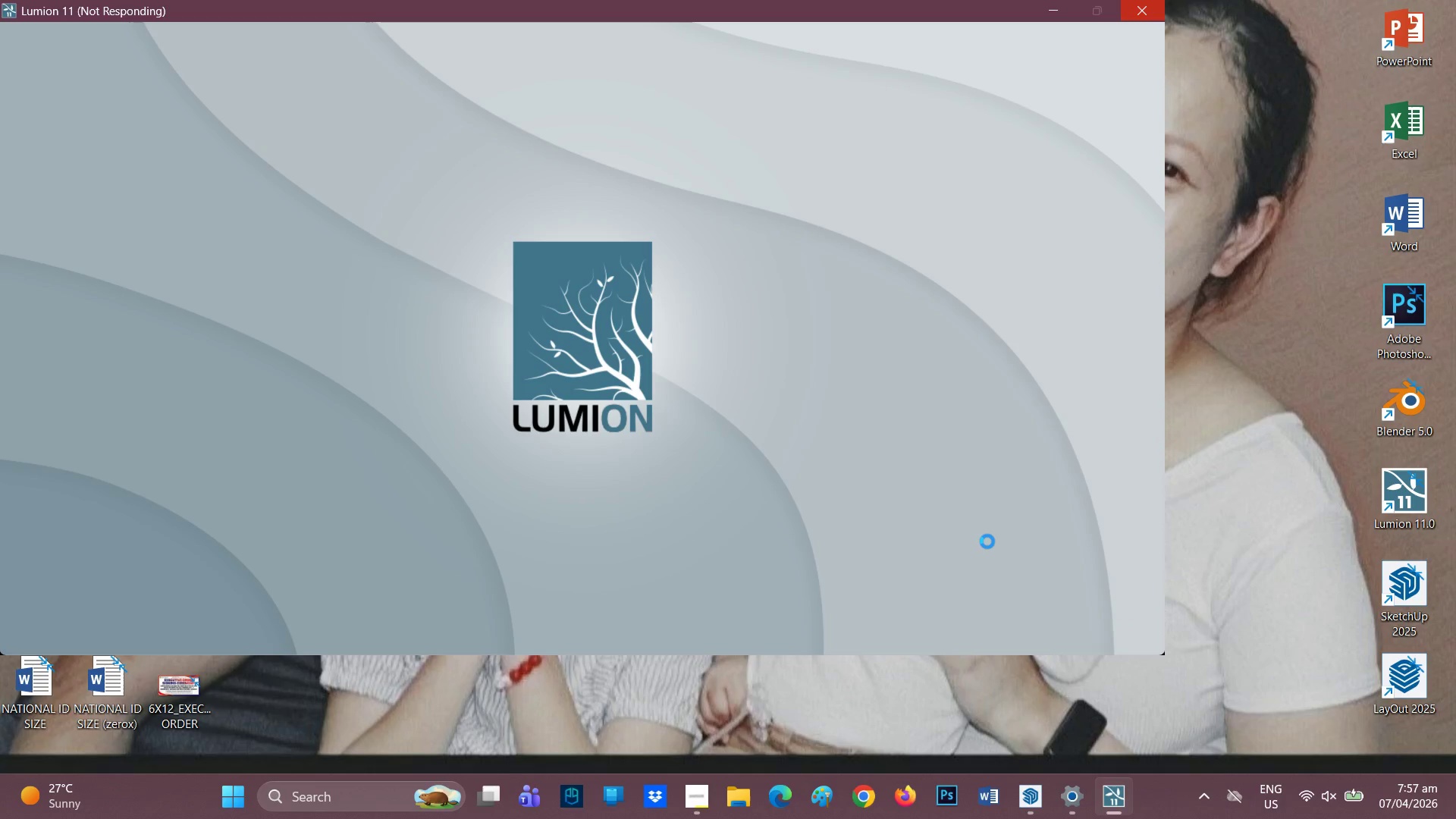 
wait(33.84)
 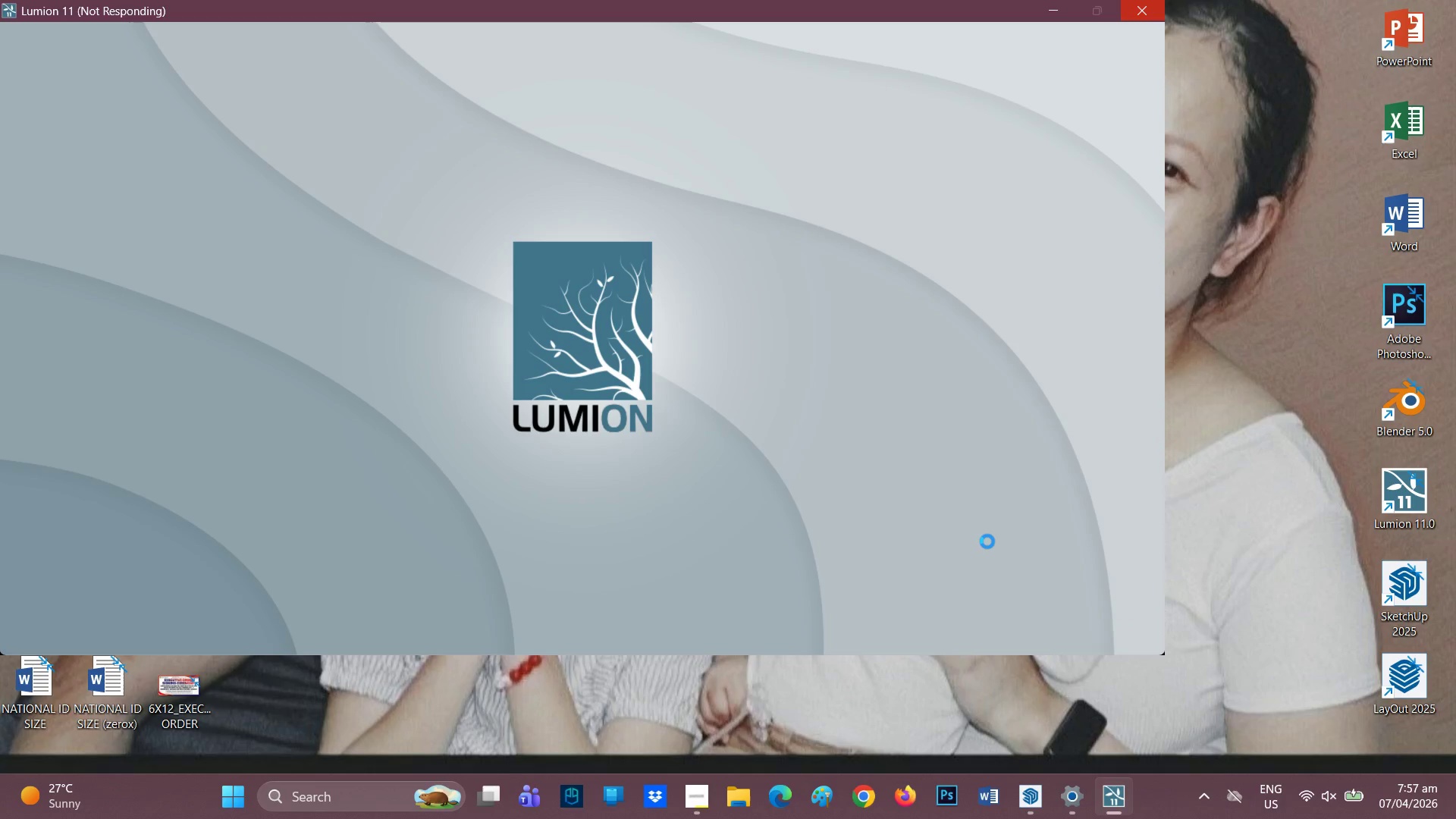 
left_click([902, 513])
 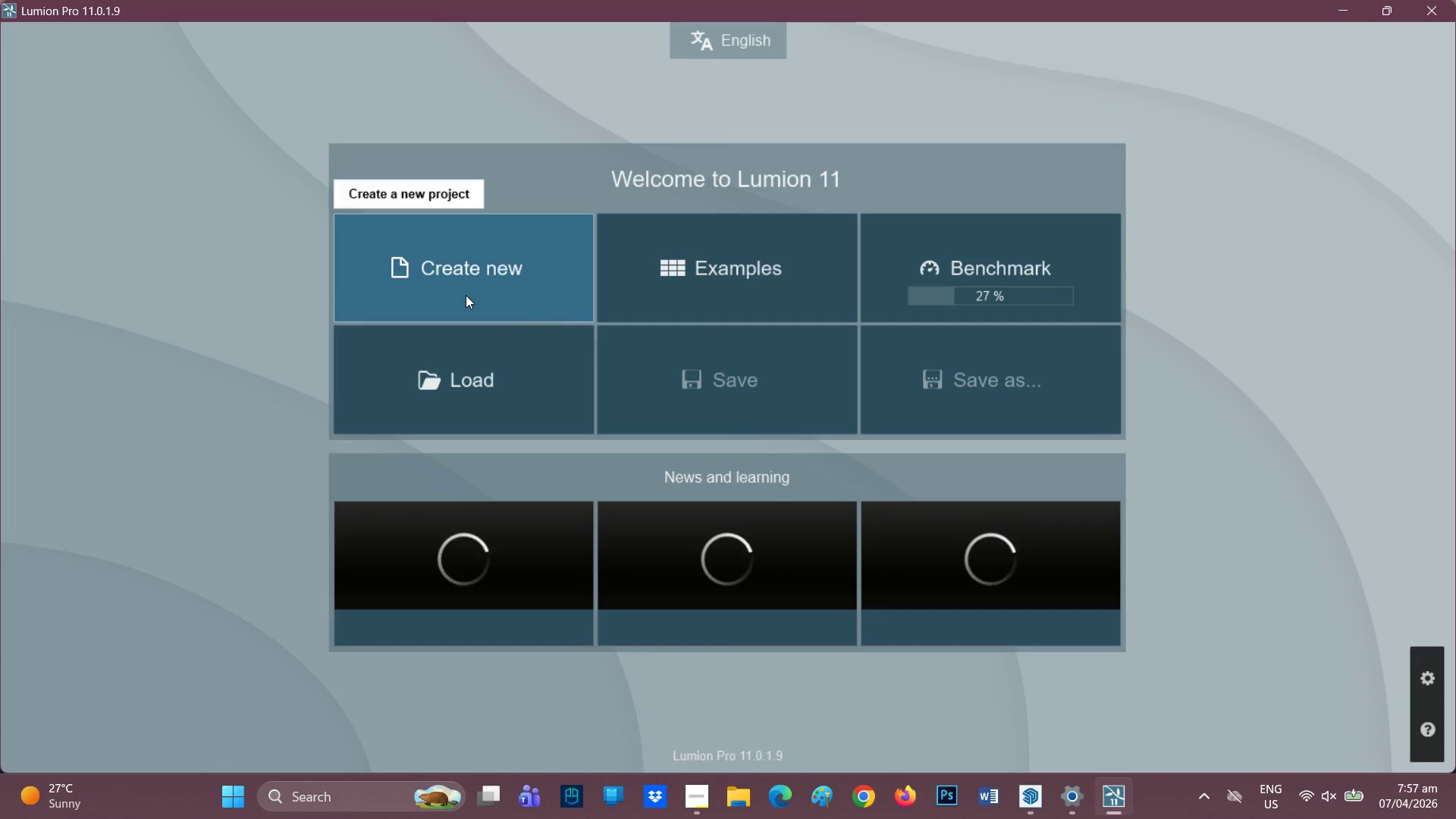 
left_click([466, 292])
 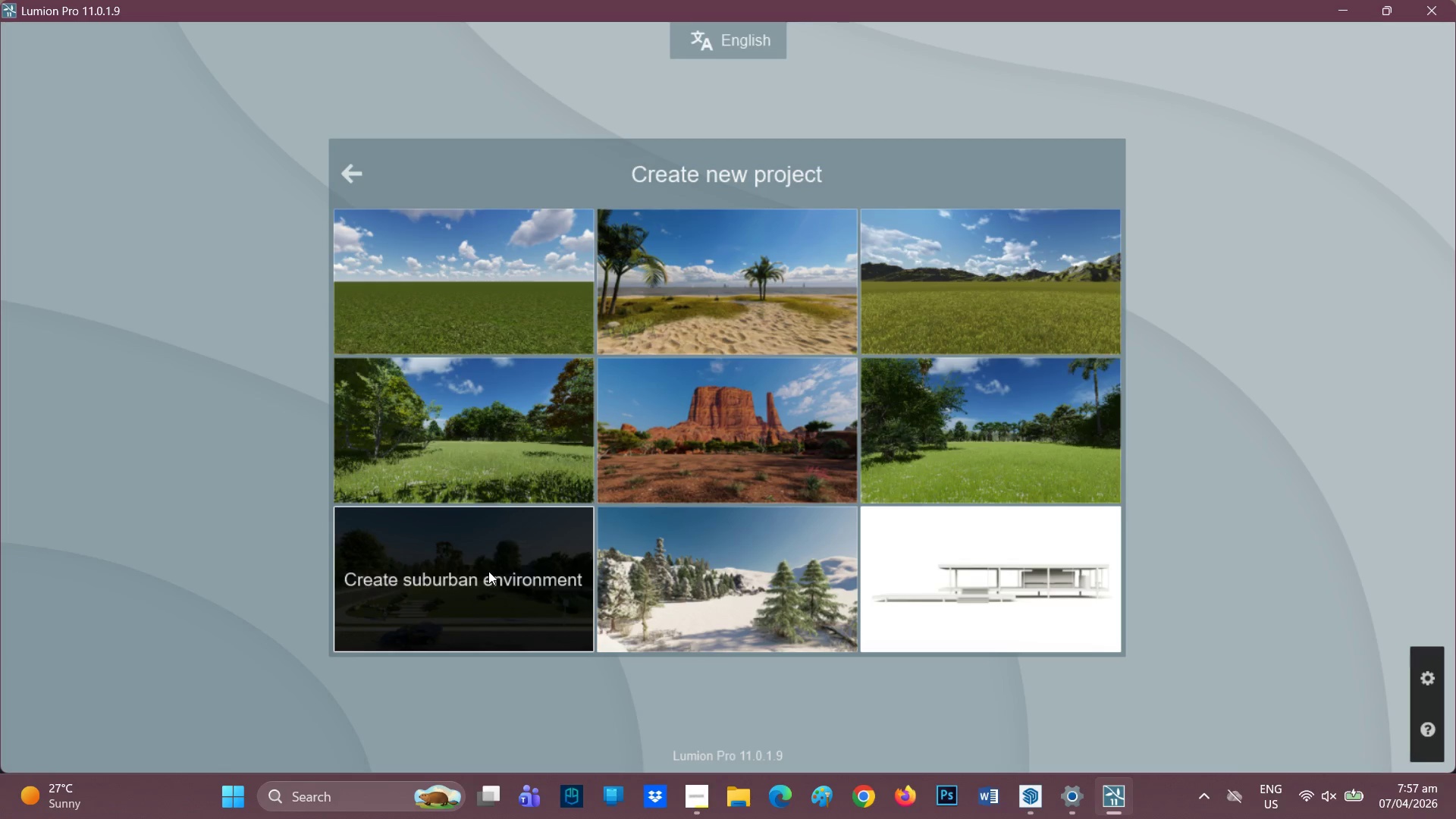 
left_click([491, 563])
 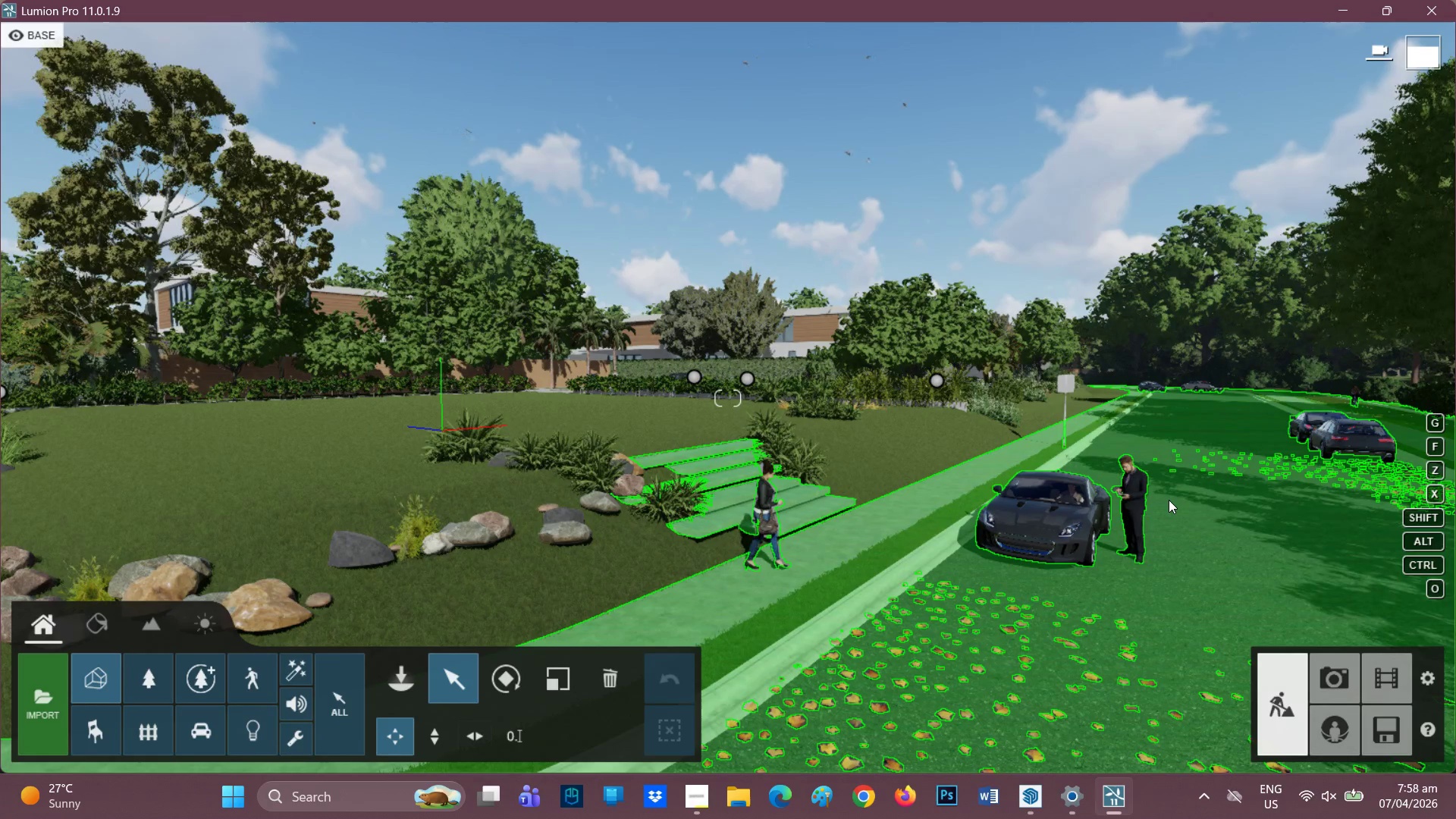 
wait(53.16)
 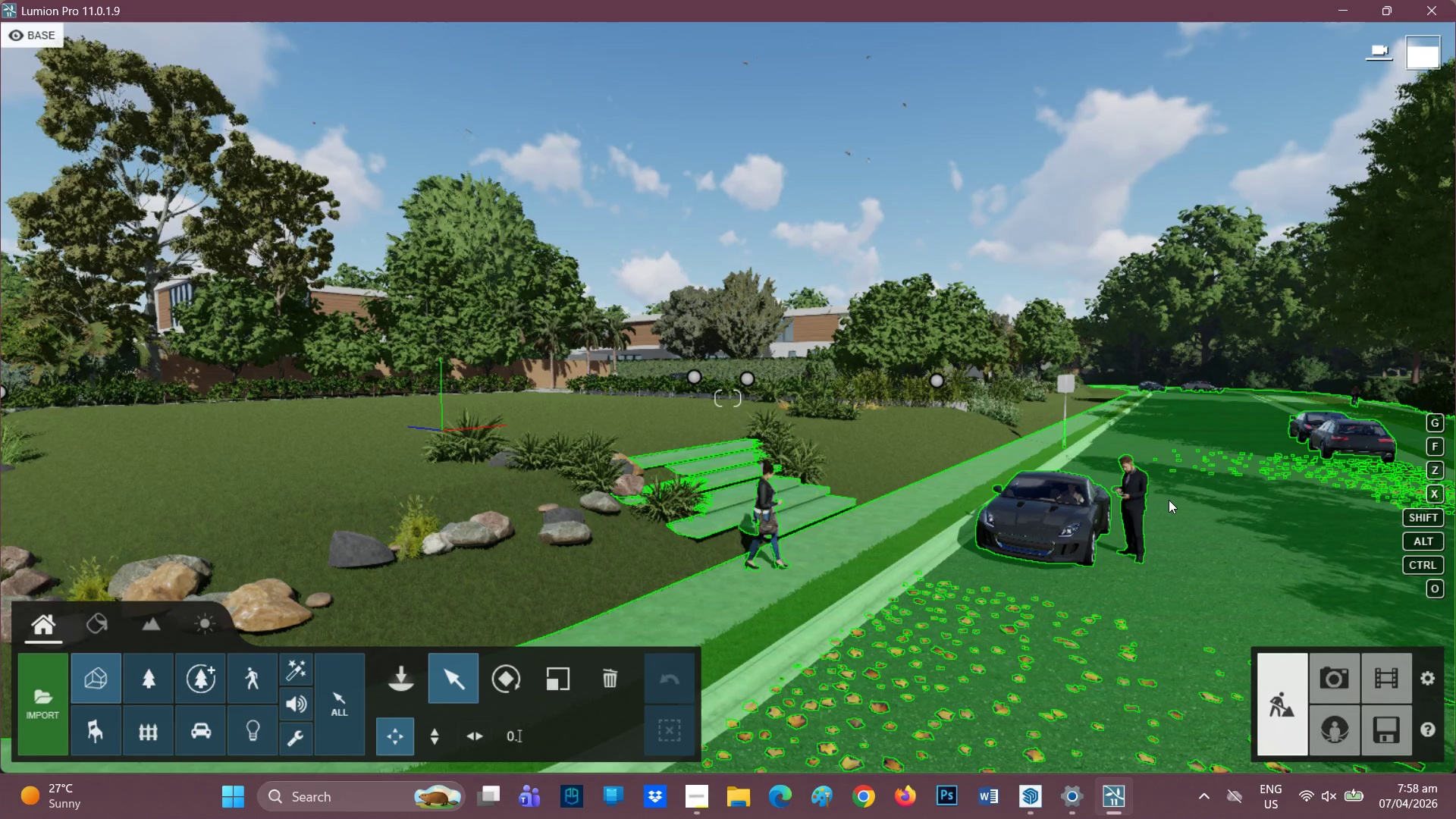 
scroll: coordinate [1169, 500], scroll_direction: none, amount: 0.0
 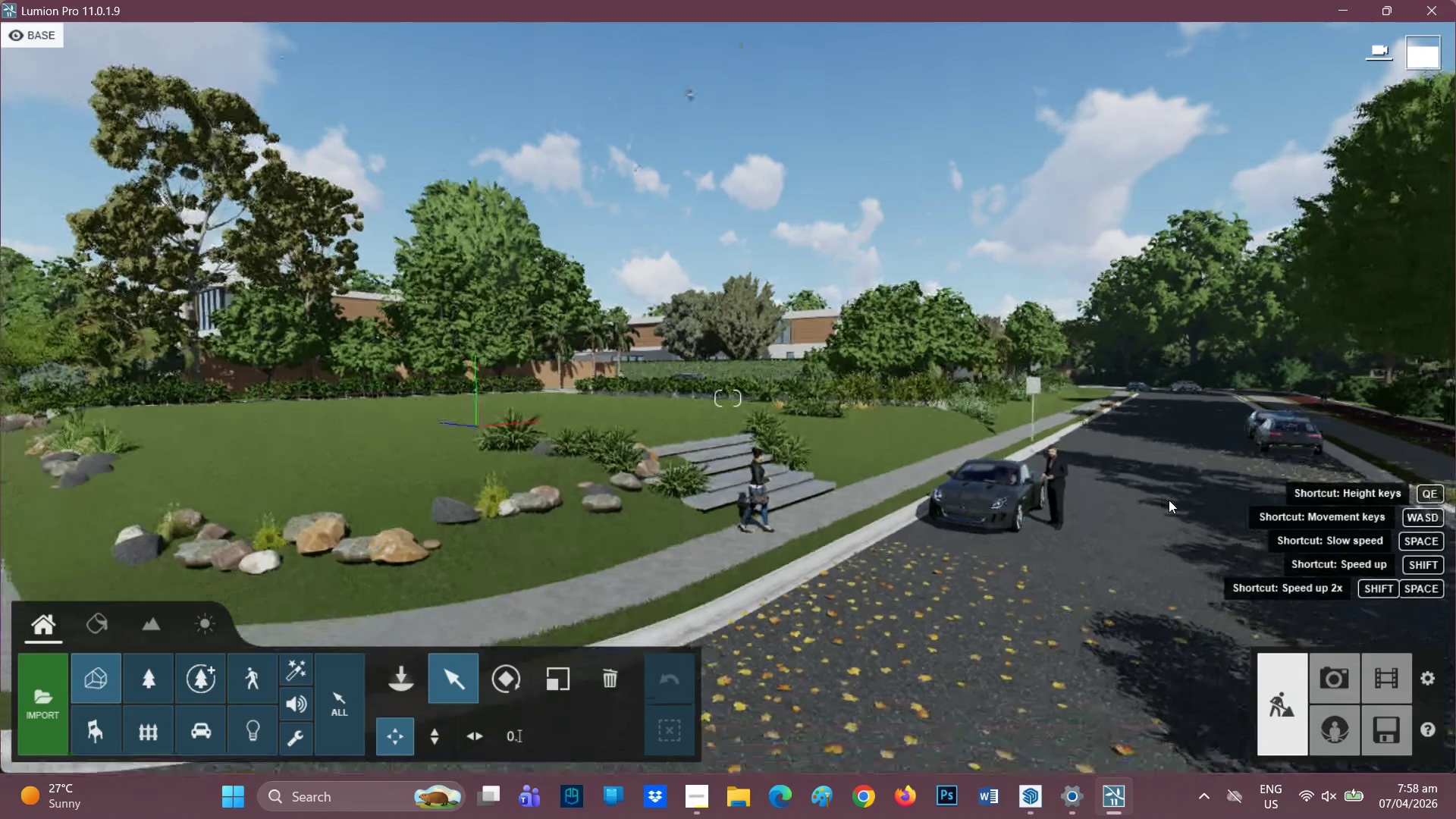 
scroll: coordinate [1167, 489], scroll_direction: up, amount: 1.0
 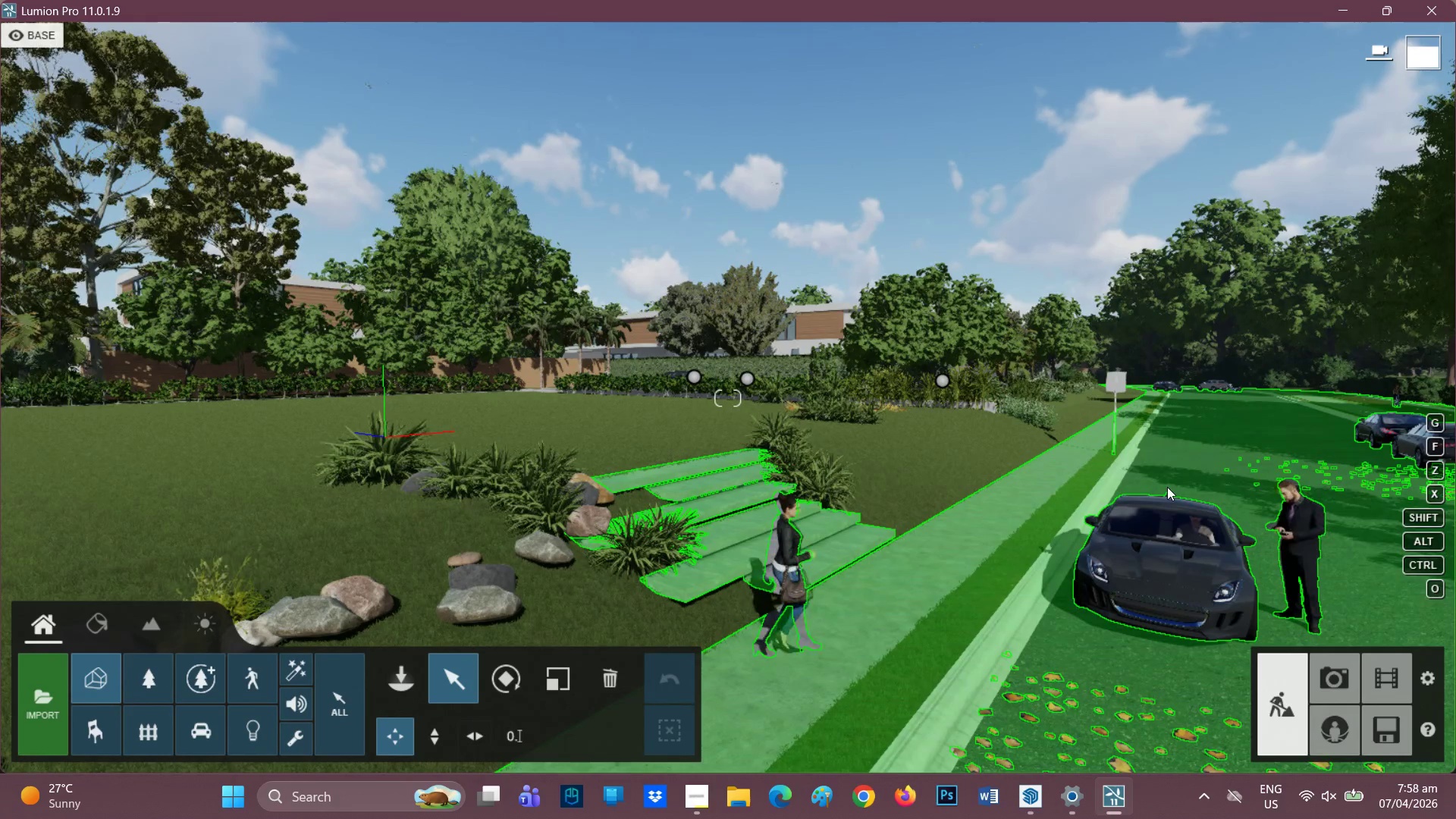 
wait(6.07)
 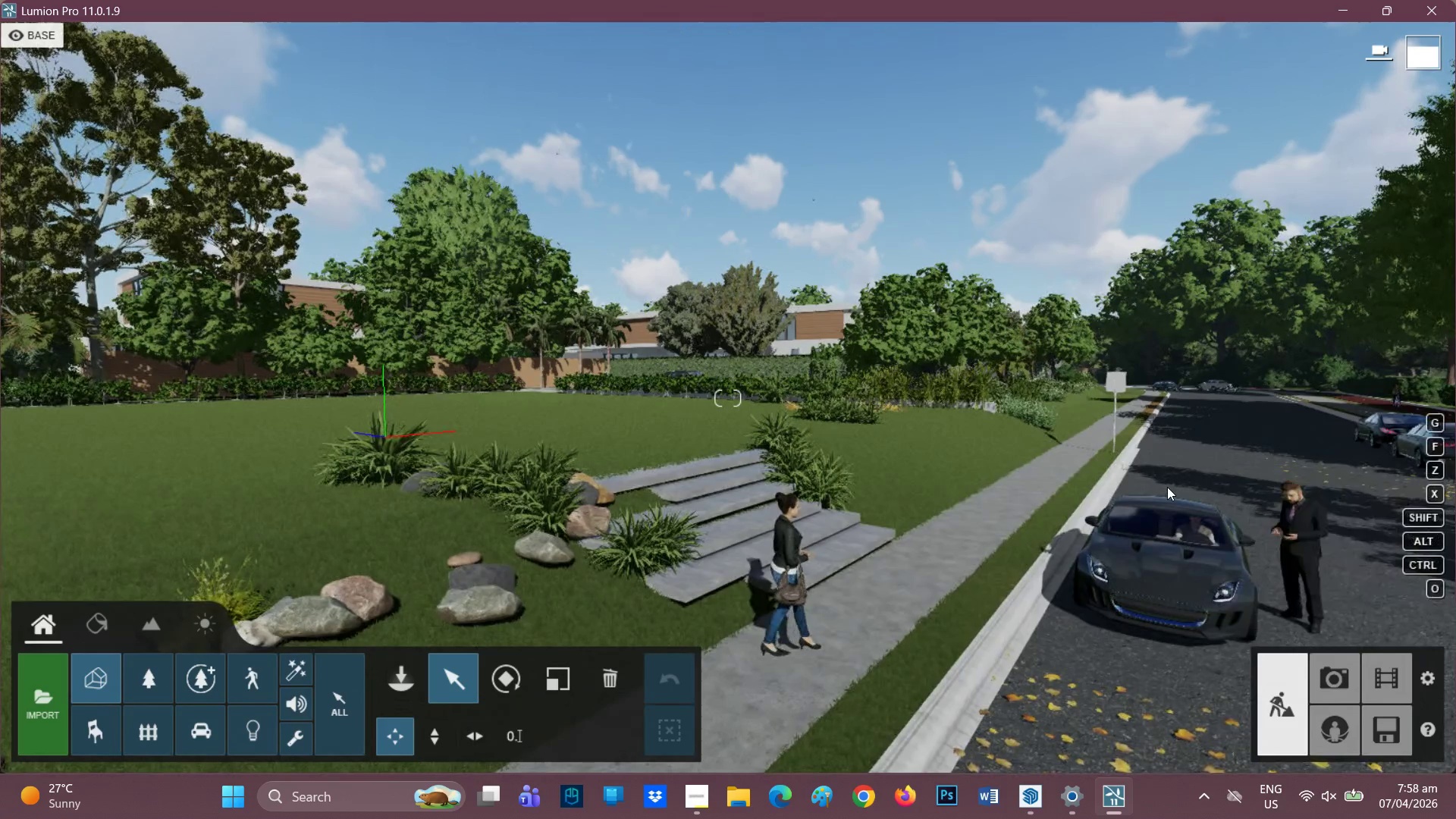 
key(Q)
 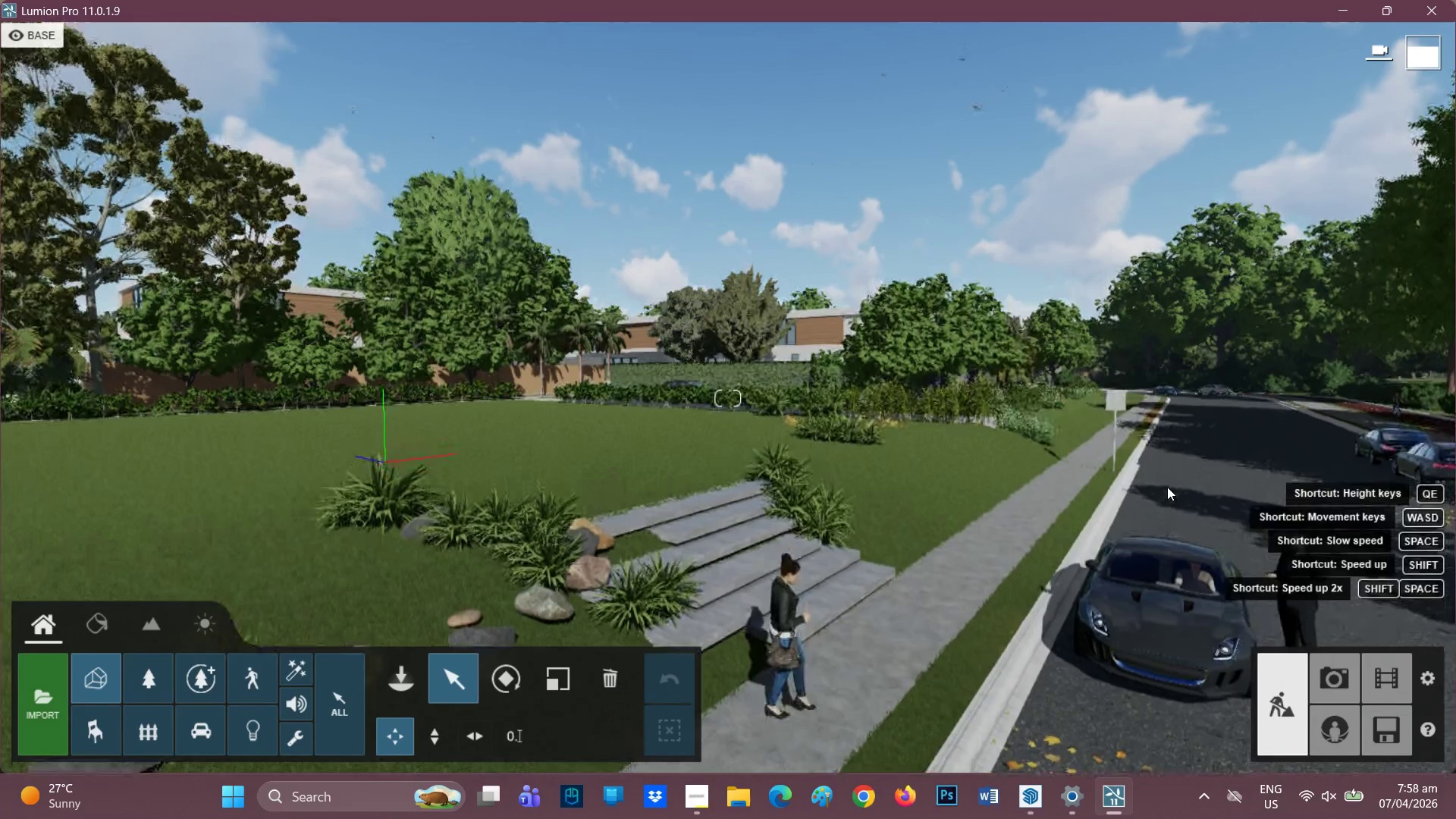 
hold_key(key=Q, duration=0.89)
 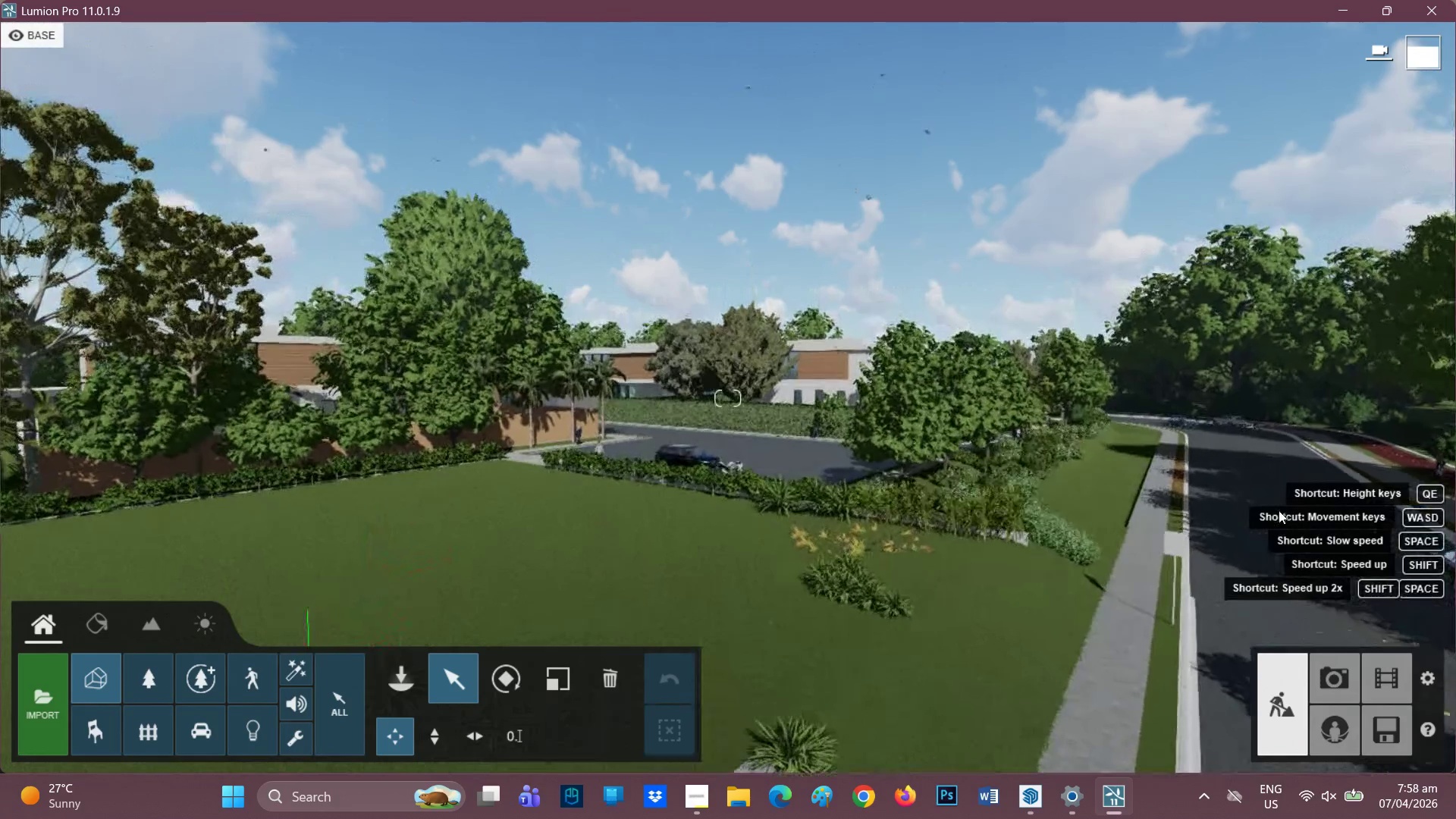 
scroll: coordinate [1276, 513], scroll_direction: up, amount: 2.0
 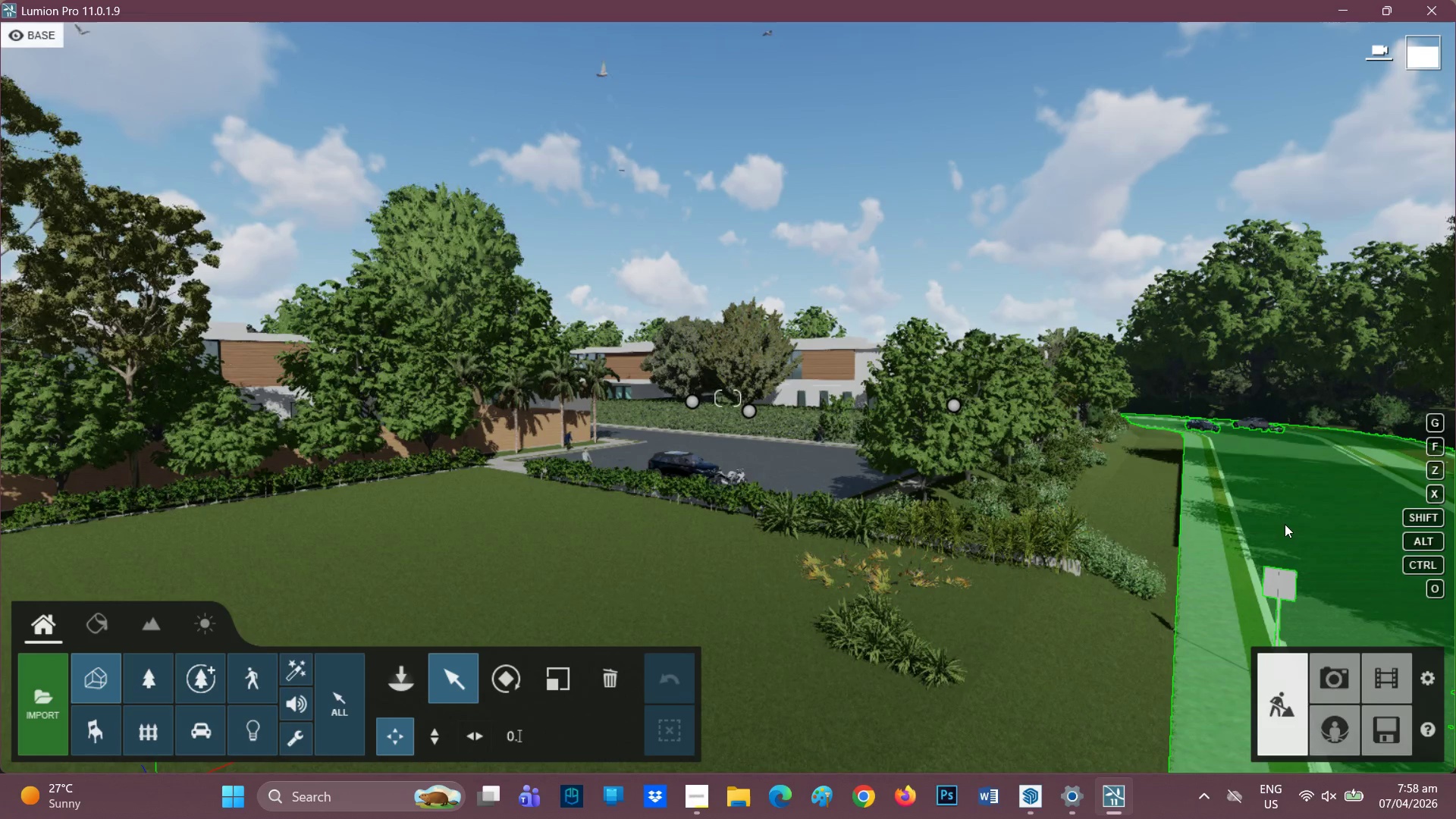 
wait(8.2)
 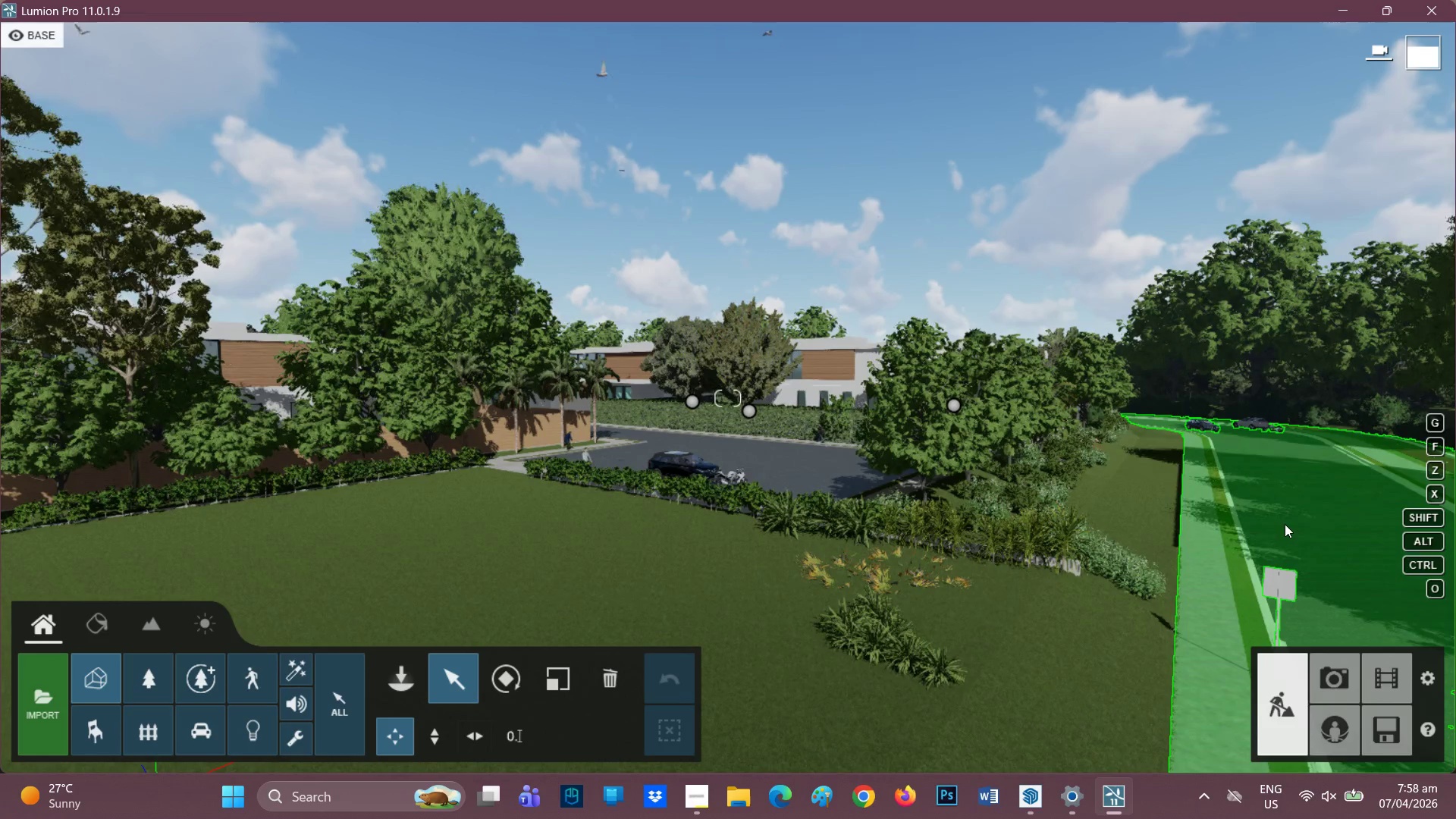 
hold_key(key=Q, duration=1.5)
 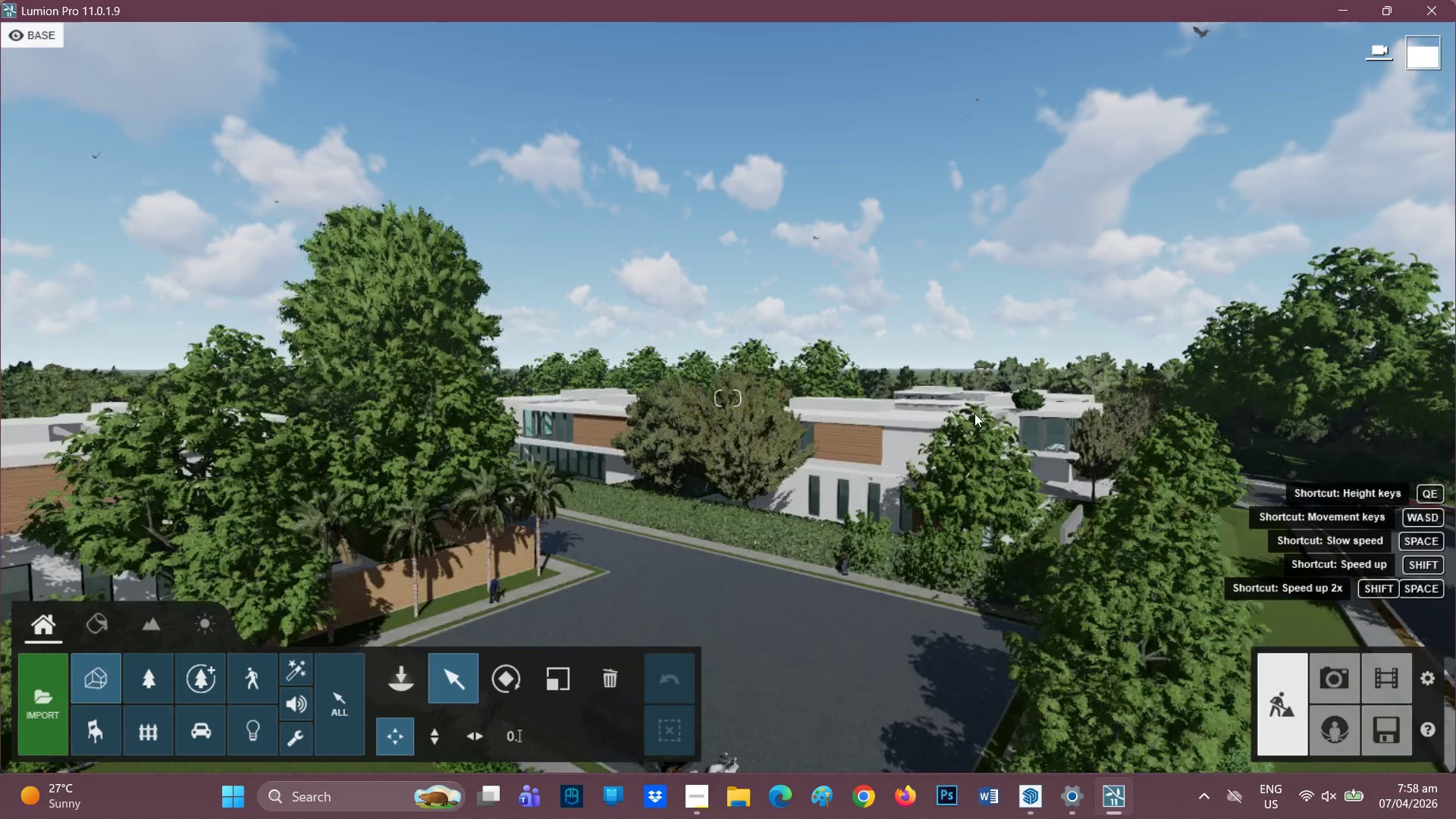 
hold_key(key=Q, duration=1.52)
 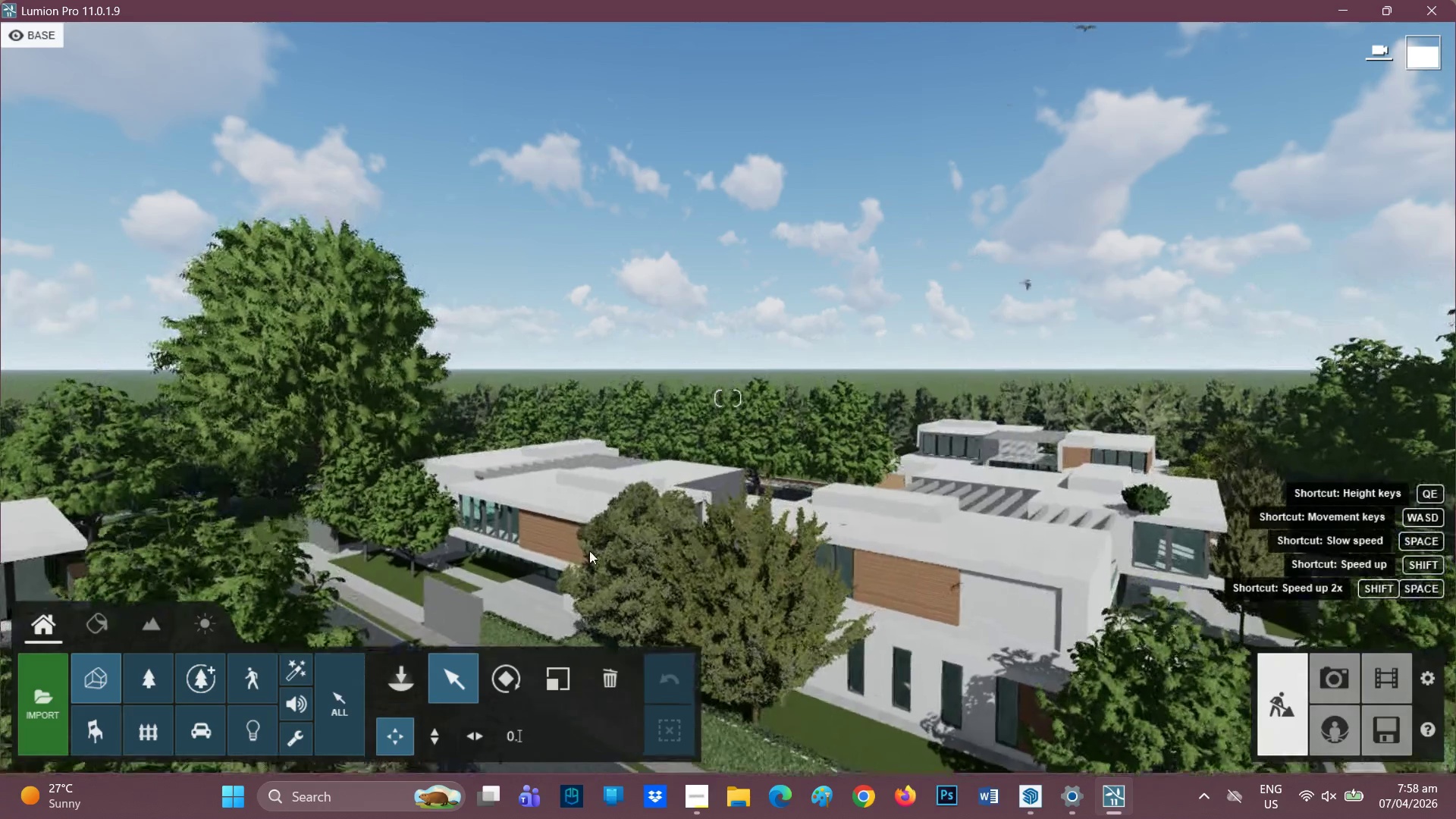 
scroll: coordinate [996, 427], scroll_direction: up, amount: 10.0
 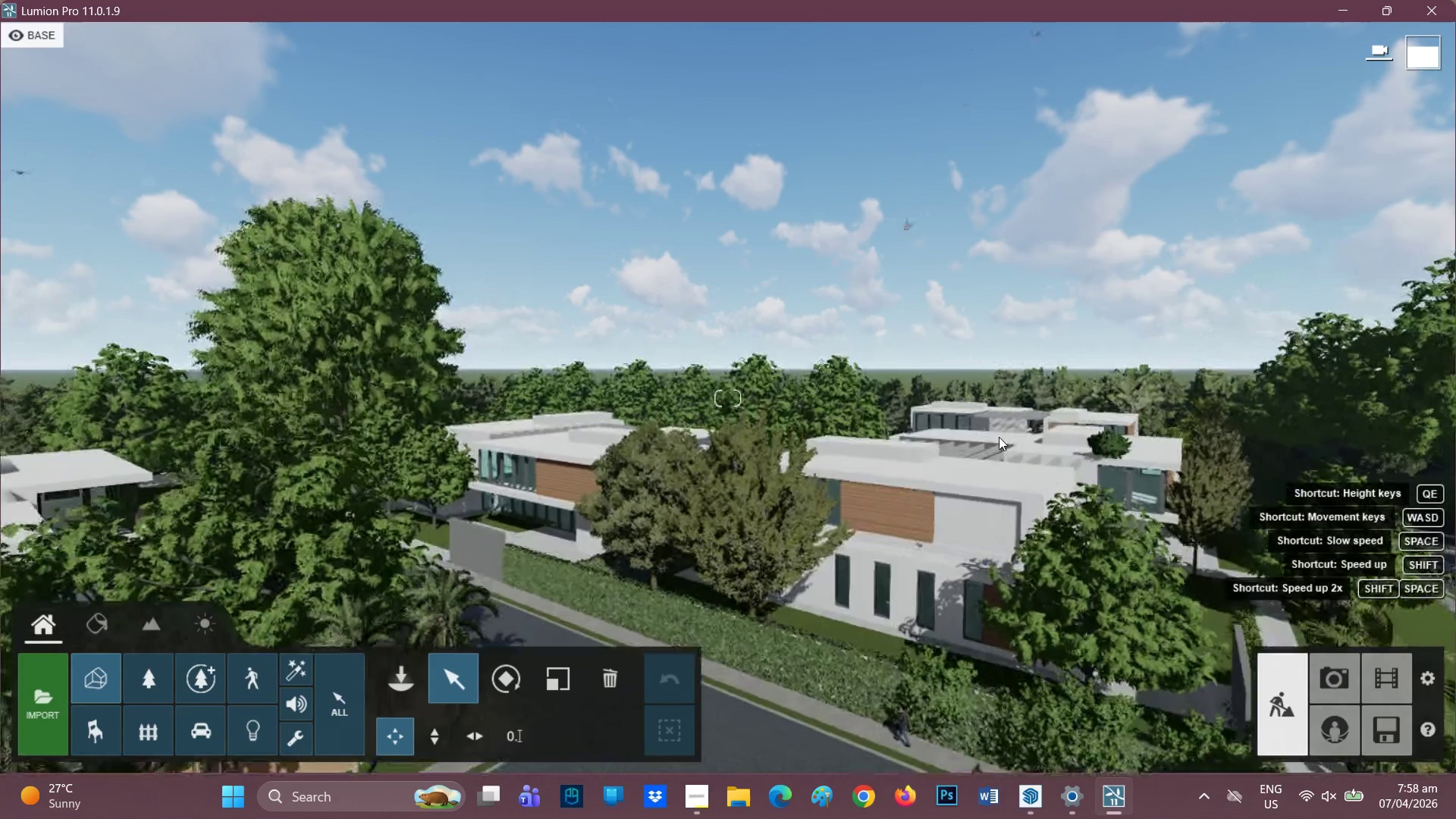 
hold_key(key=Q, duration=0.36)
 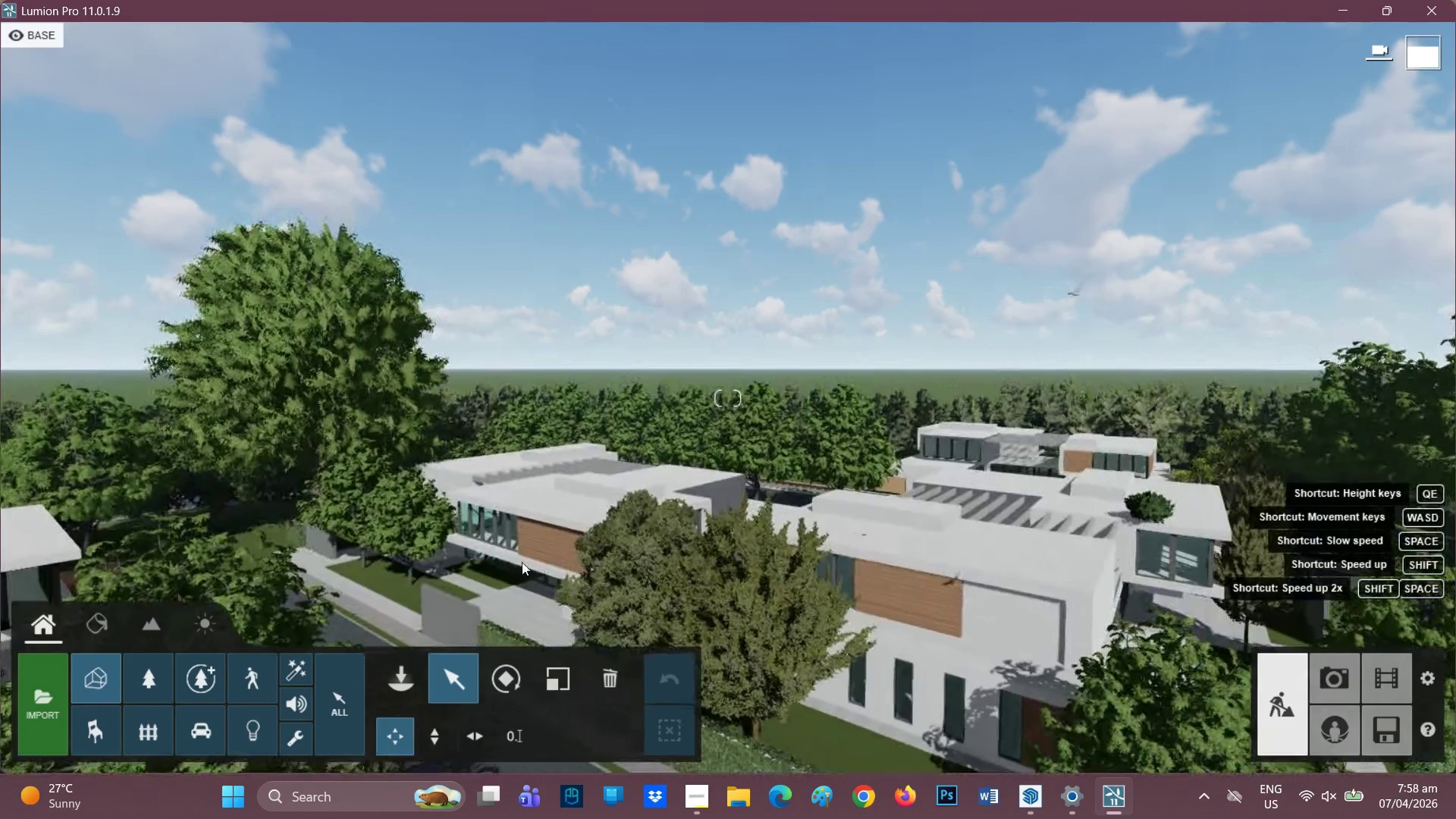 
scroll: coordinate [1006, 447], scroll_direction: up, amount: 1.0
 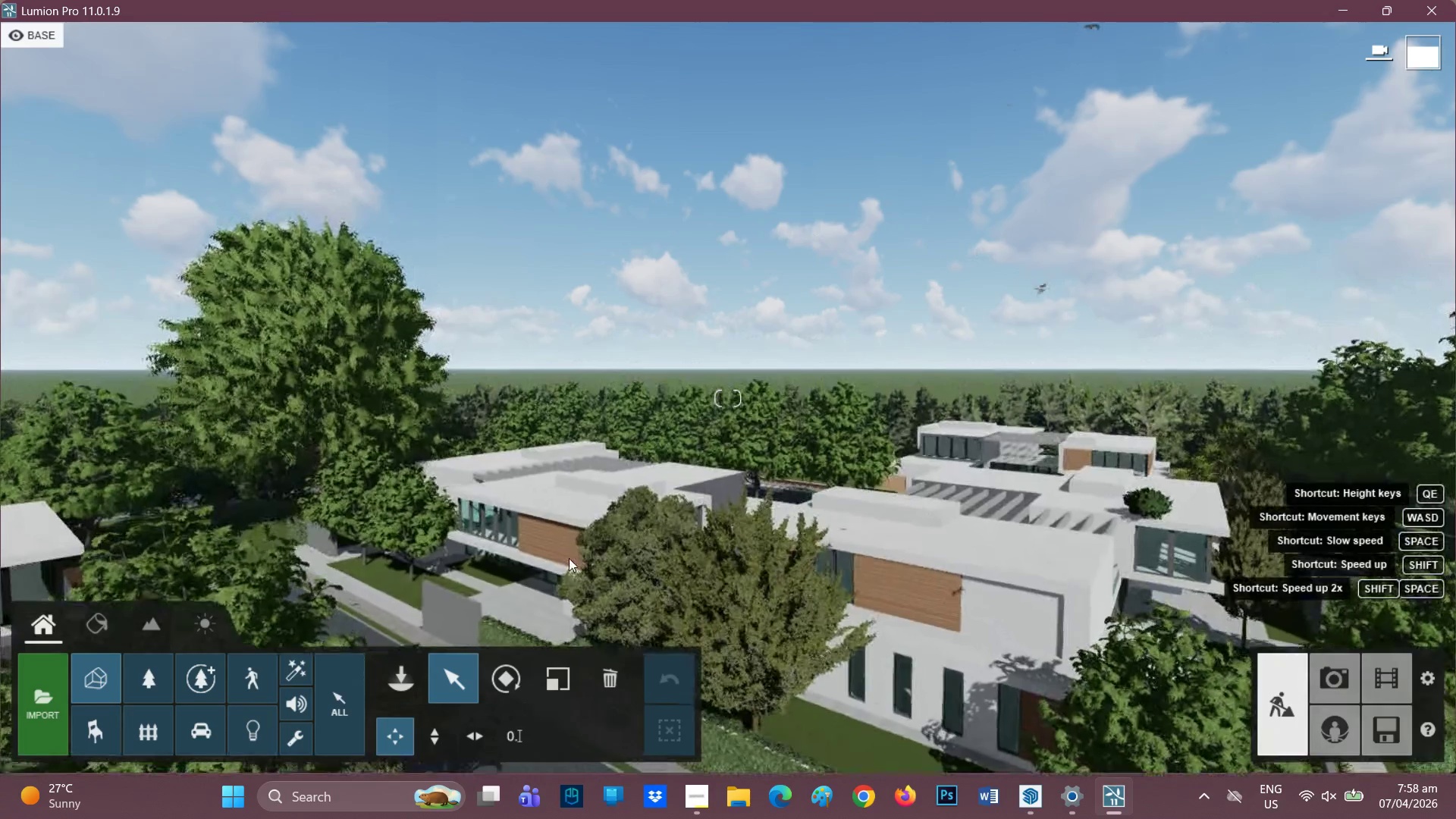 
hold_key(key=Q, duration=0.97)
 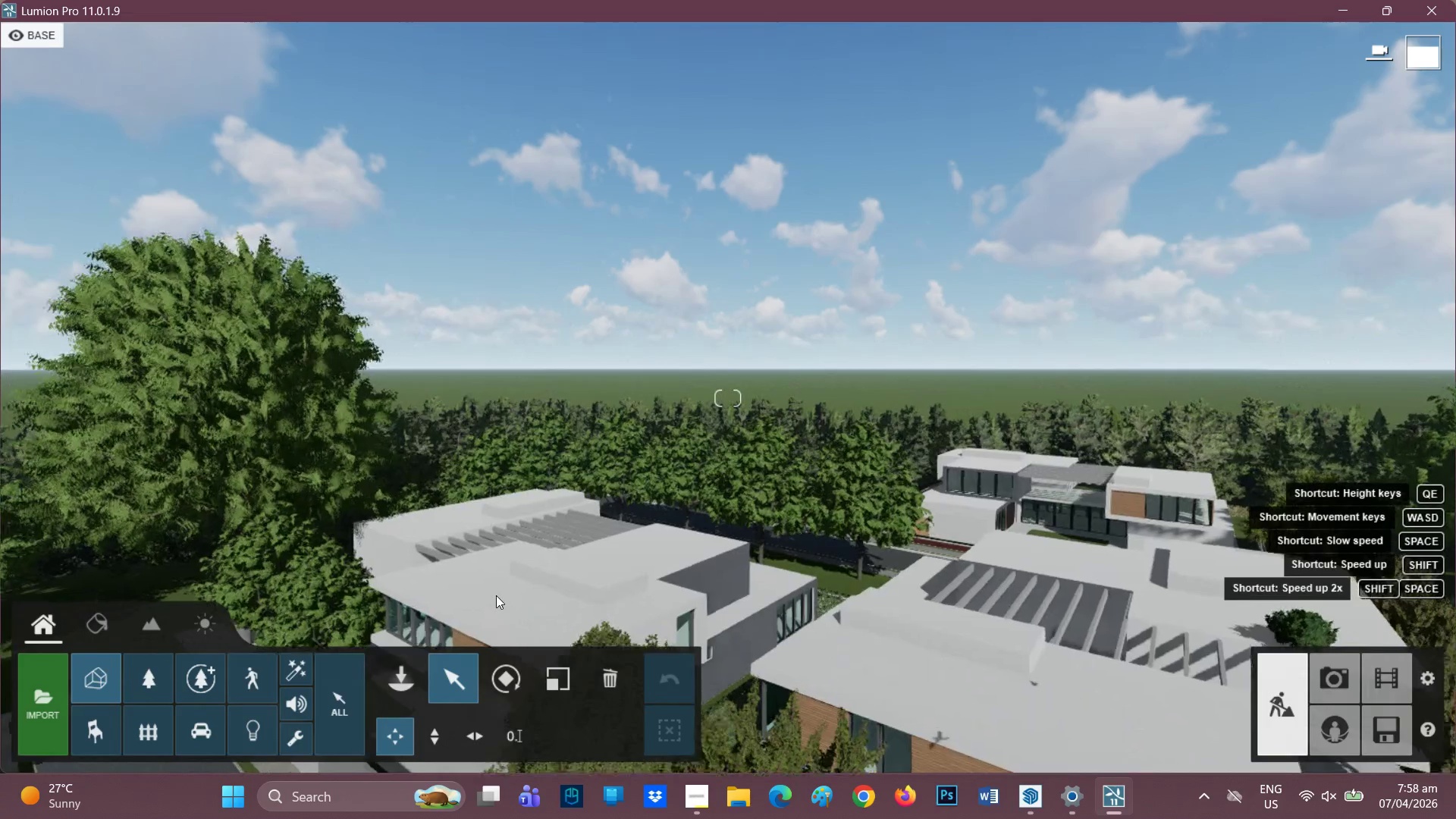 
scroll: coordinate [496, 595], scroll_direction: up, amount: 4.0
 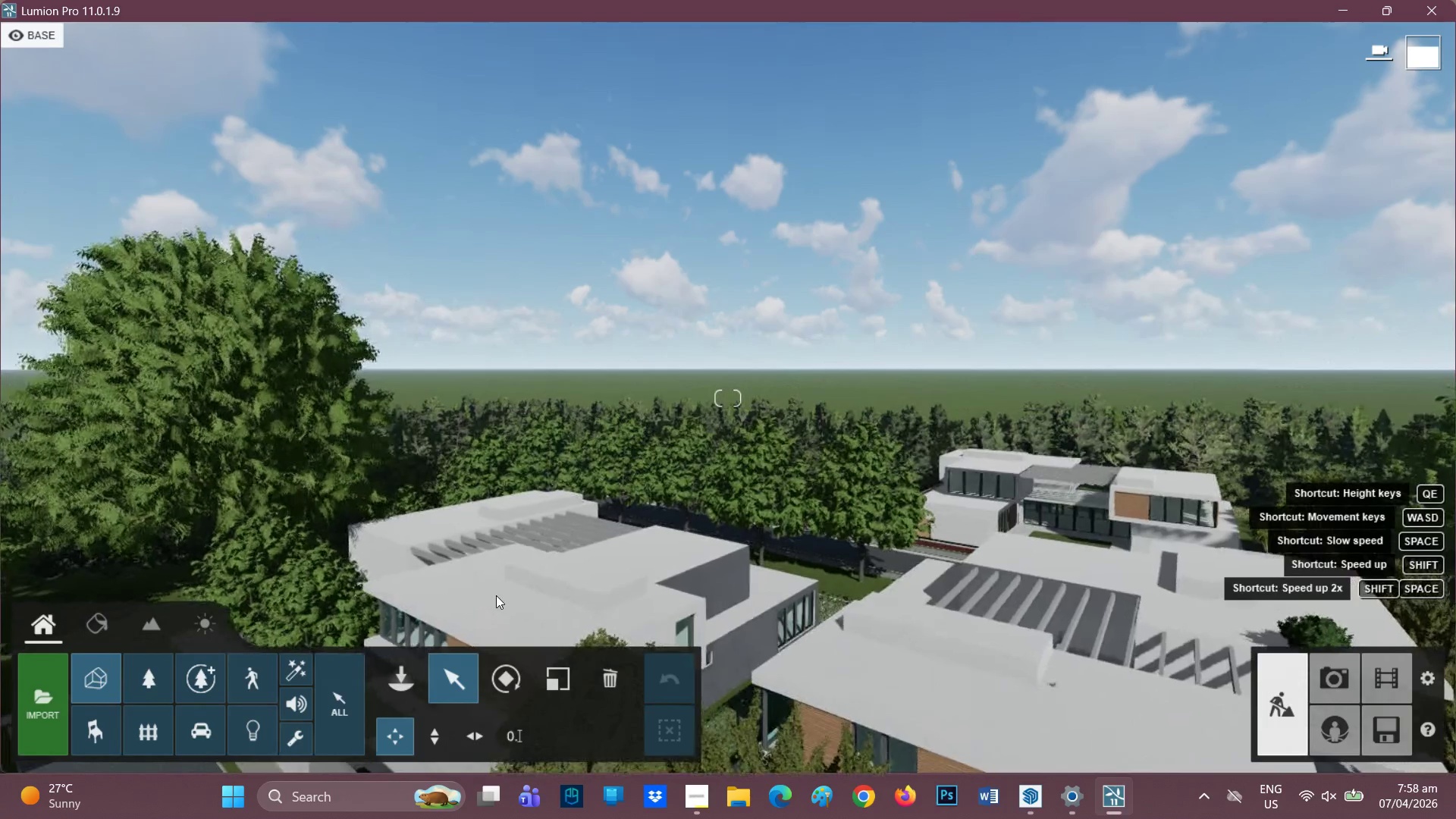 
key(CapsLock)
 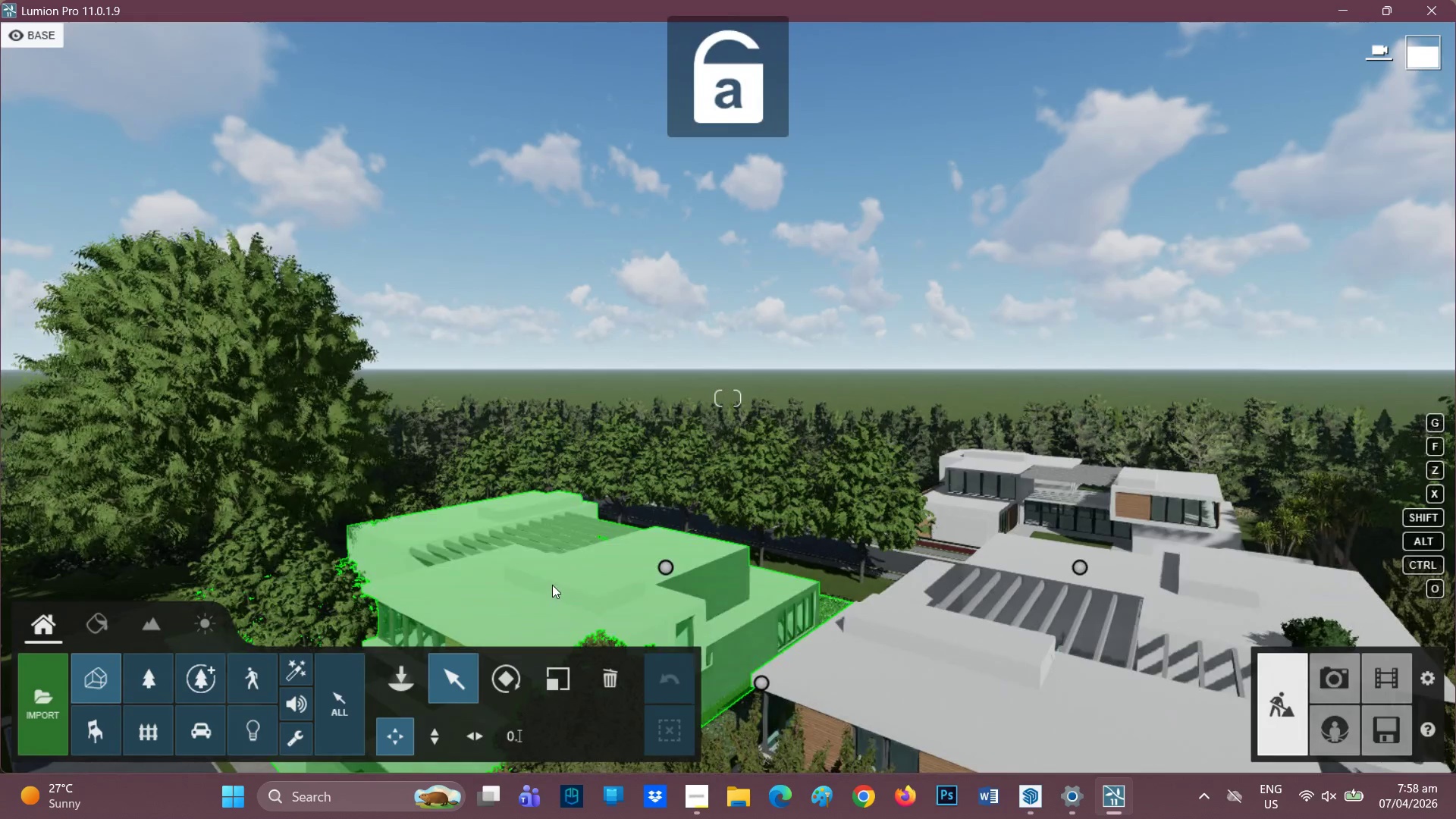 
hold_key(key=A, duration=1.5)
 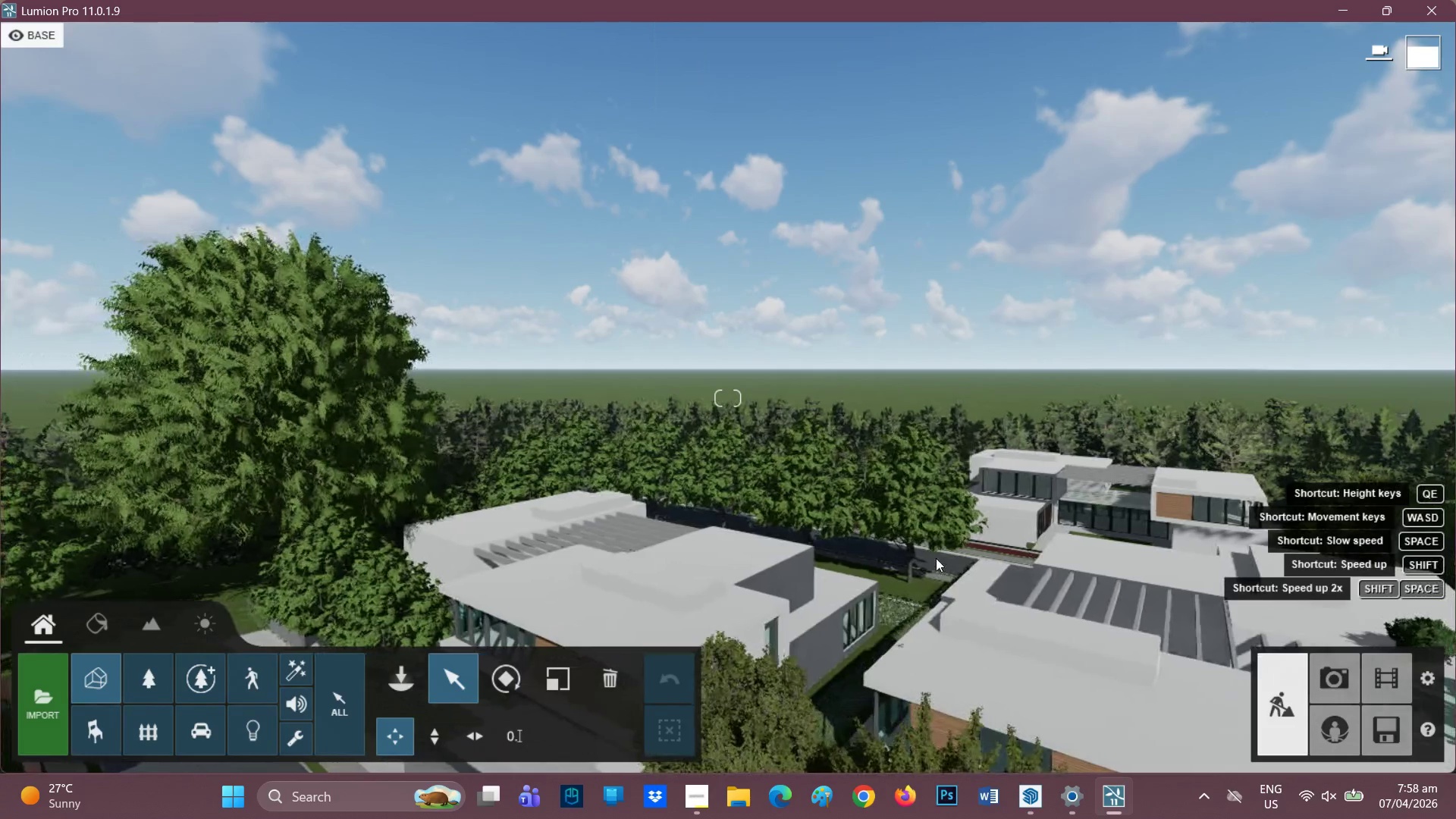 
type(aa)
 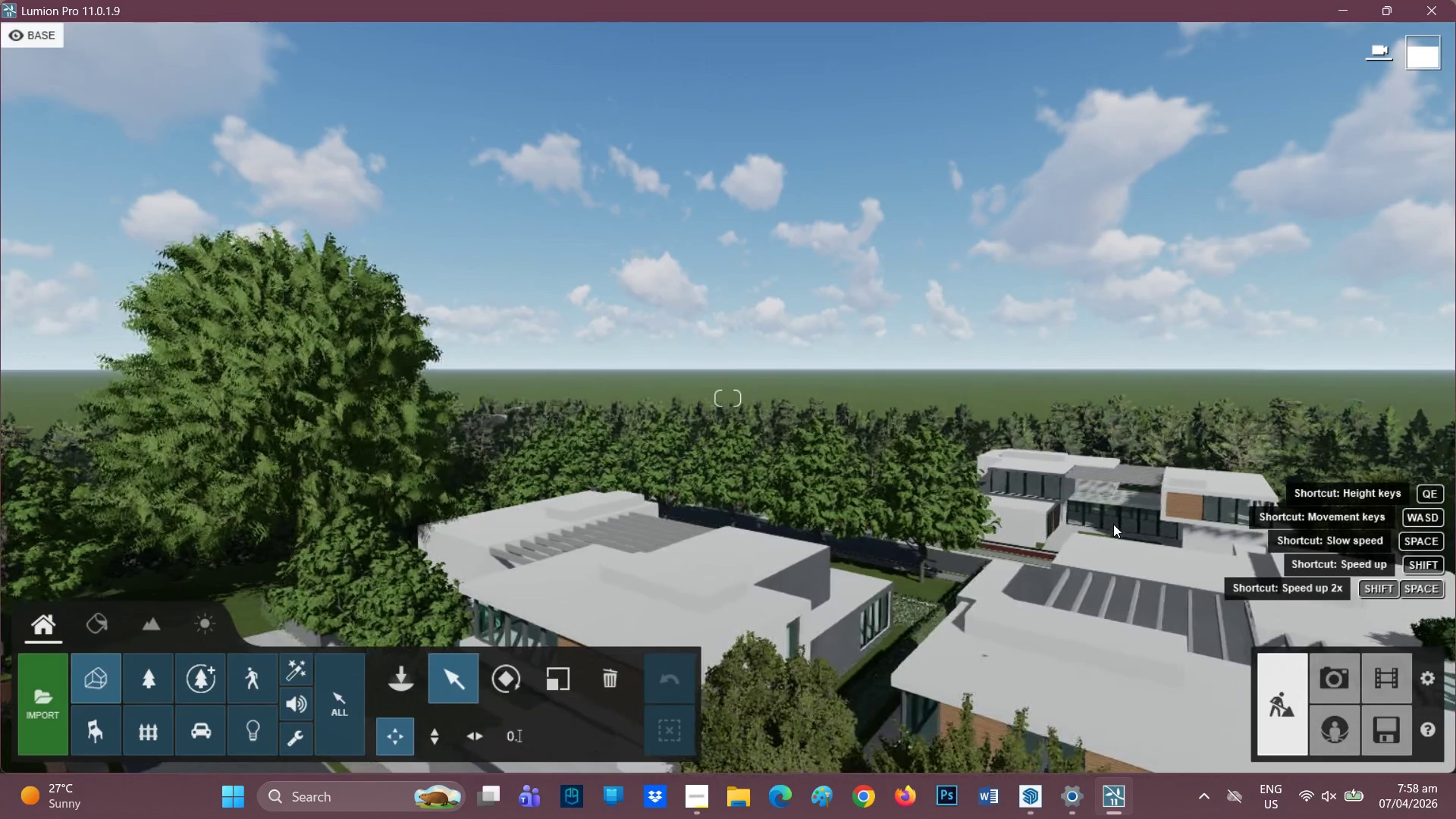 
hold_key(key=D, duration=1.52)
 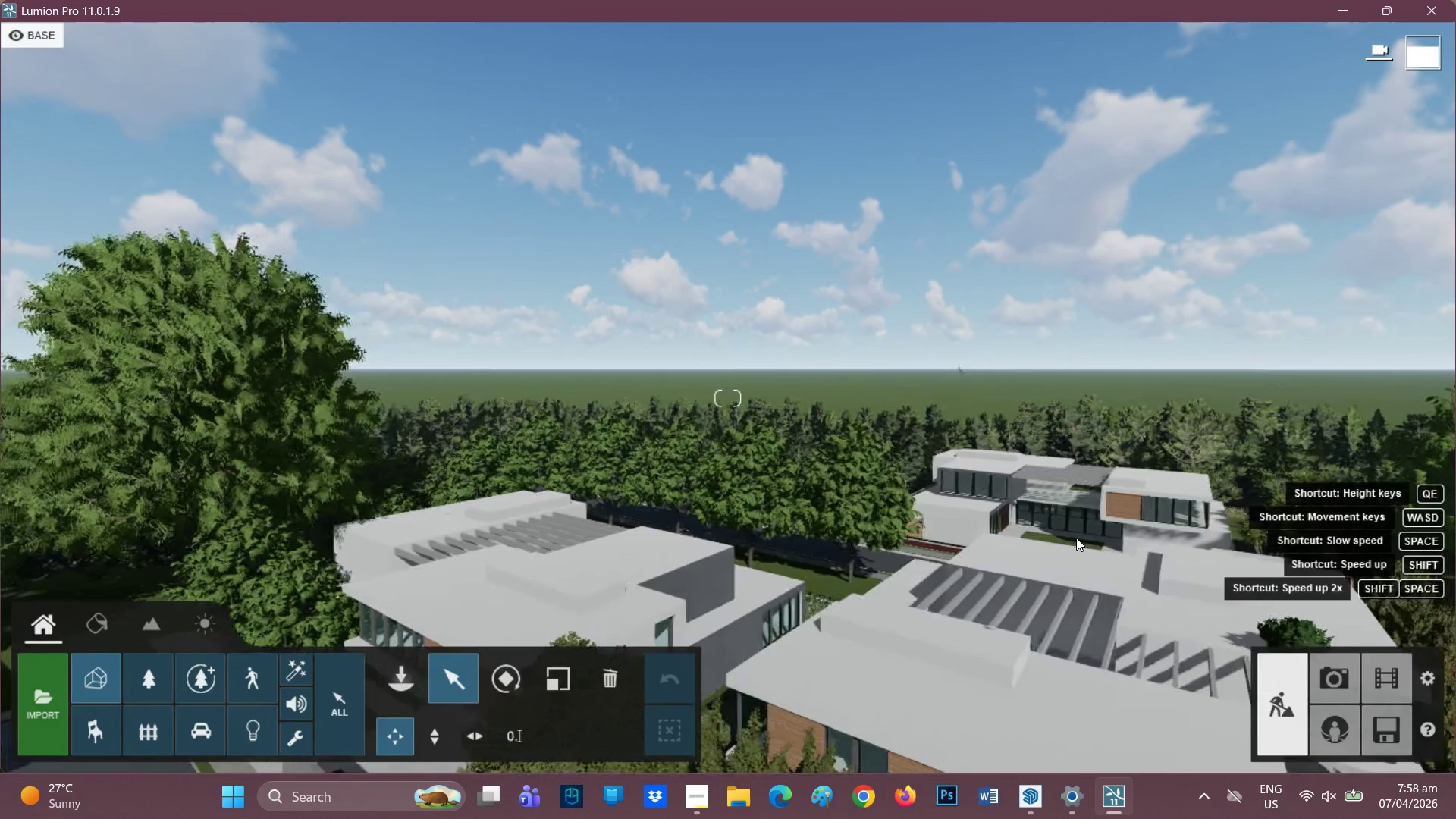 
hold_key(key=D, duration=0.86)
 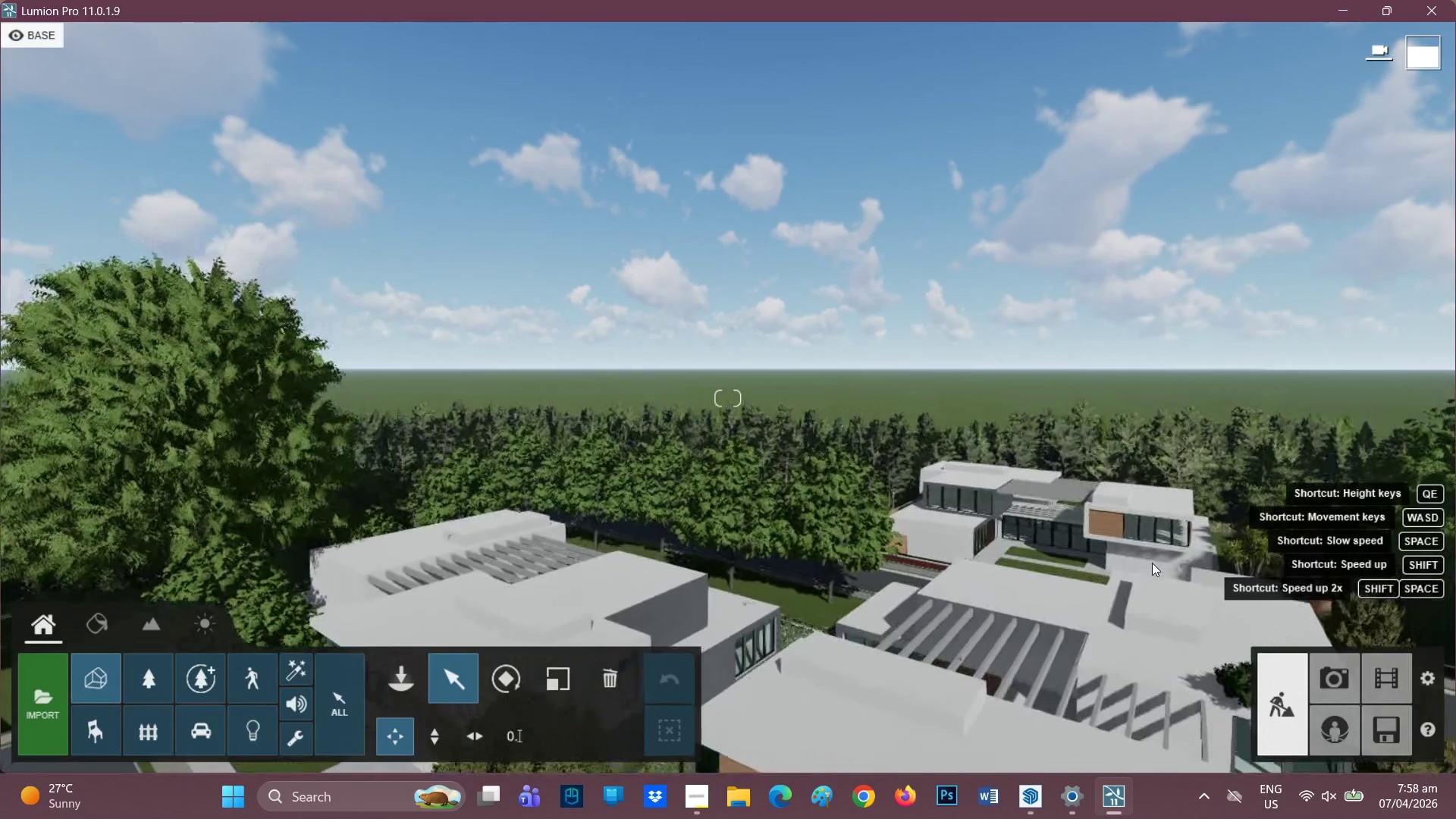 
hold_key(key=Q, duration=1.5)
 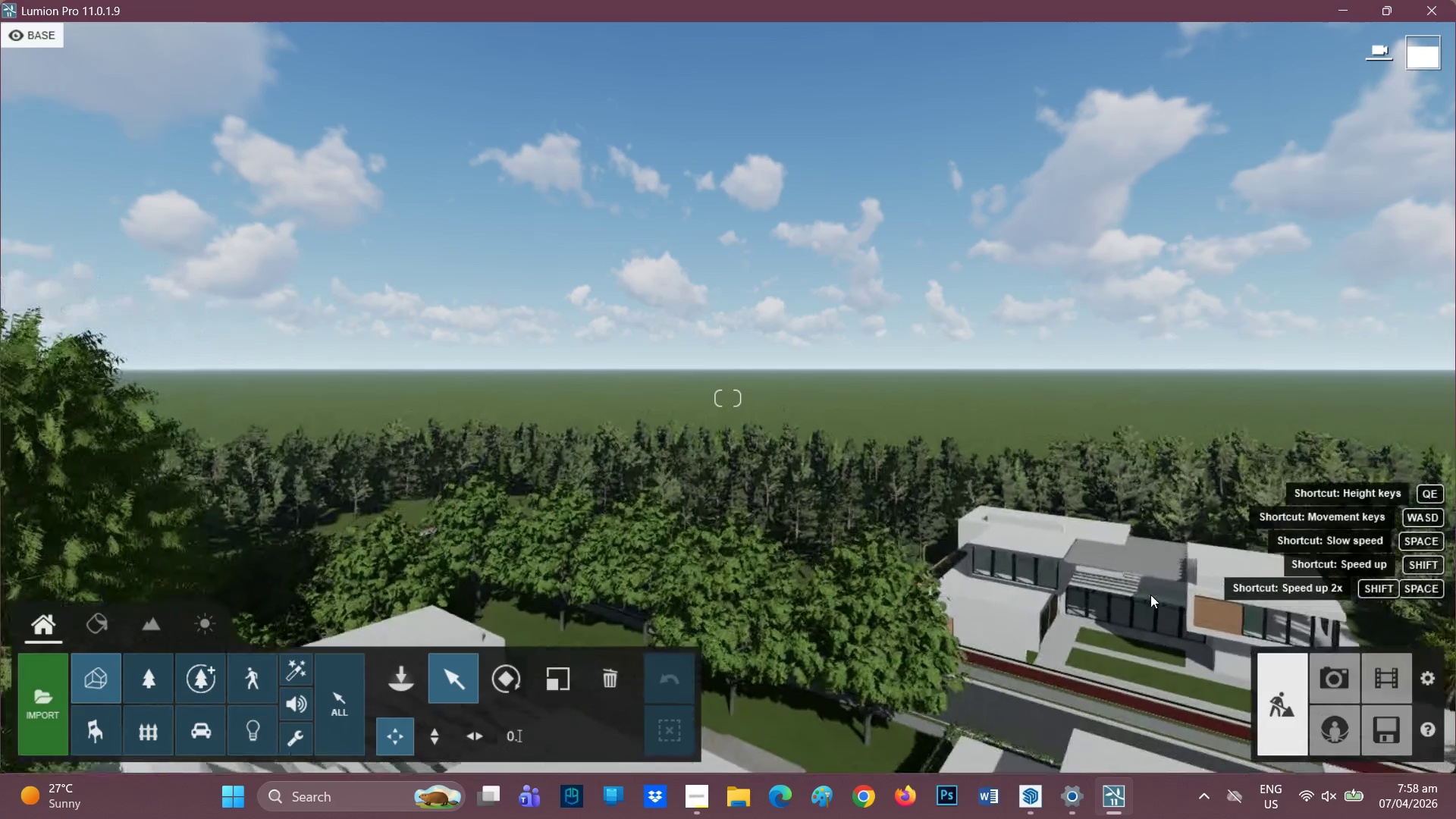 
hold_key(key=Q, duration=0.75)
 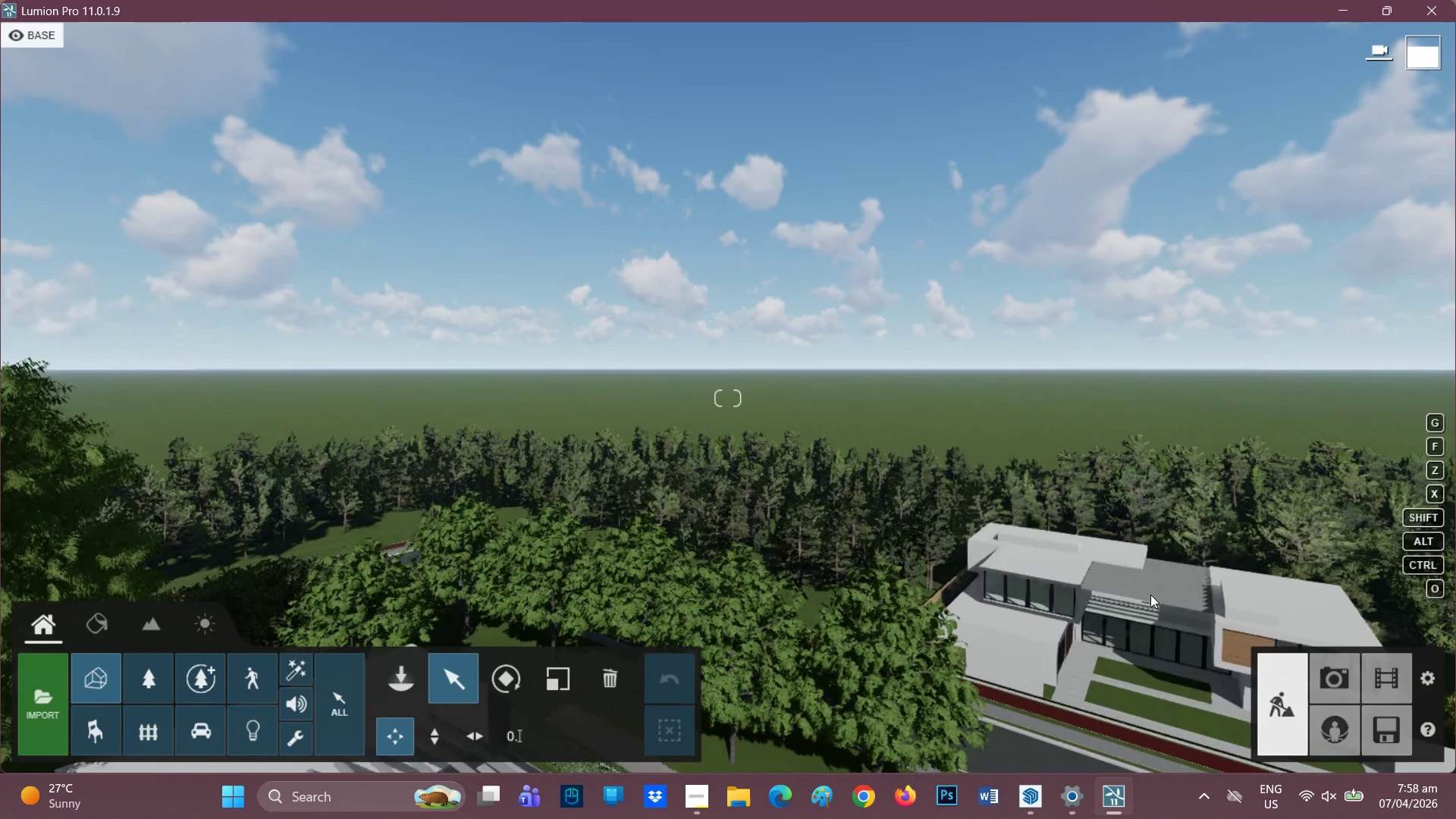 
scroll: coordinate [1150, 595], scroll_direction: up, amount: 7.0
 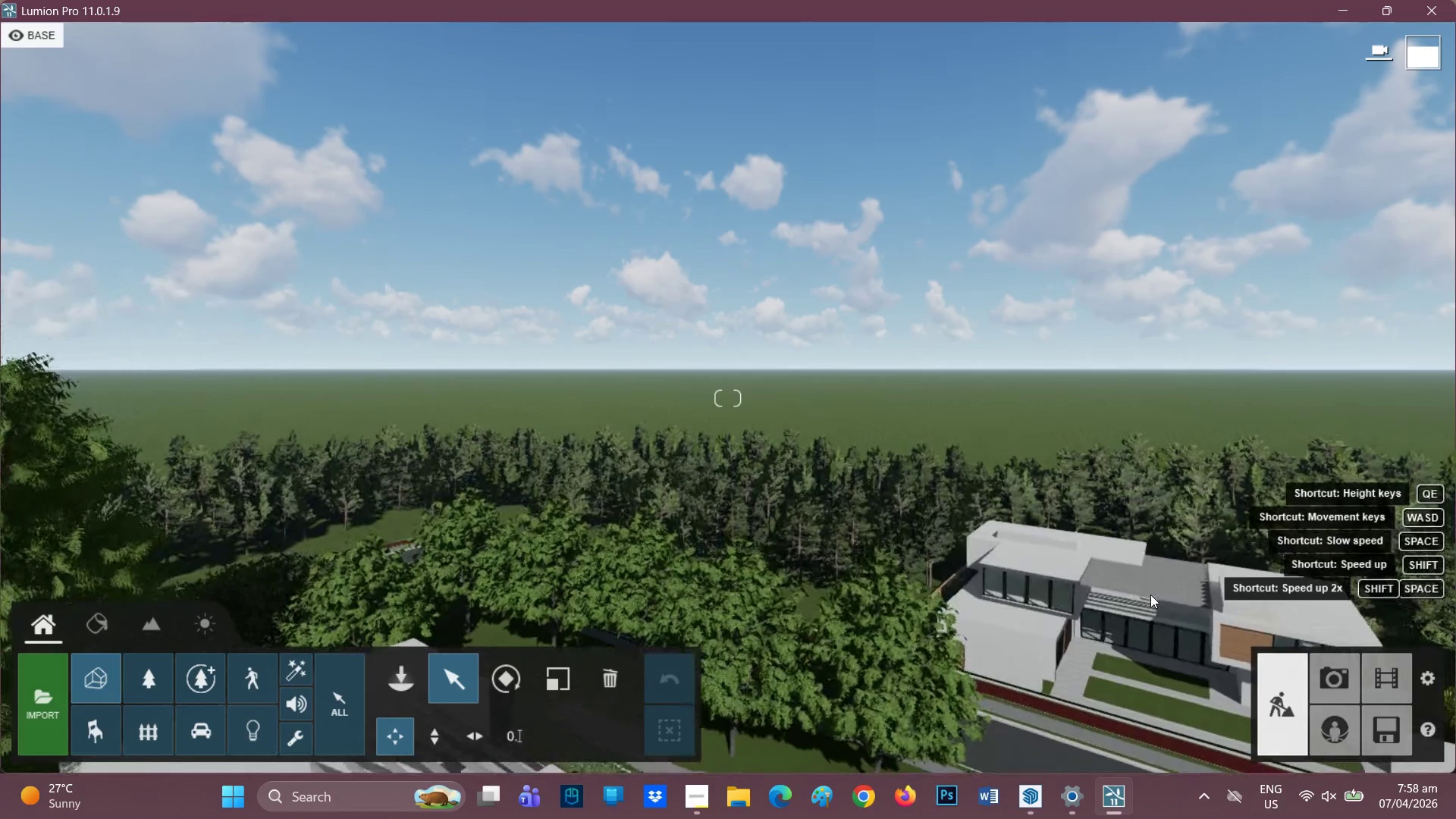 
hold_key(key=D, duration=1.5)
 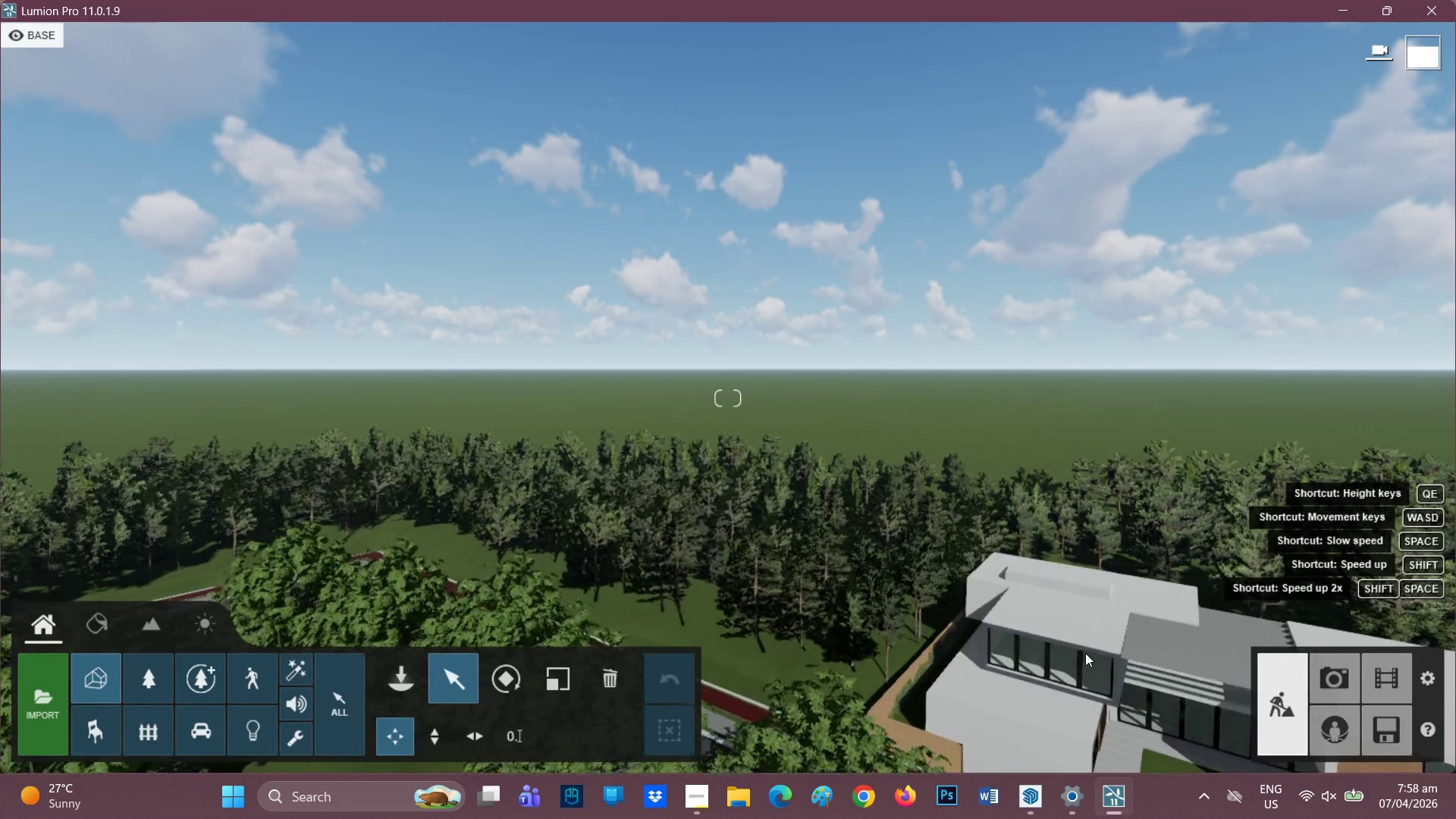 
type(ddddd)
 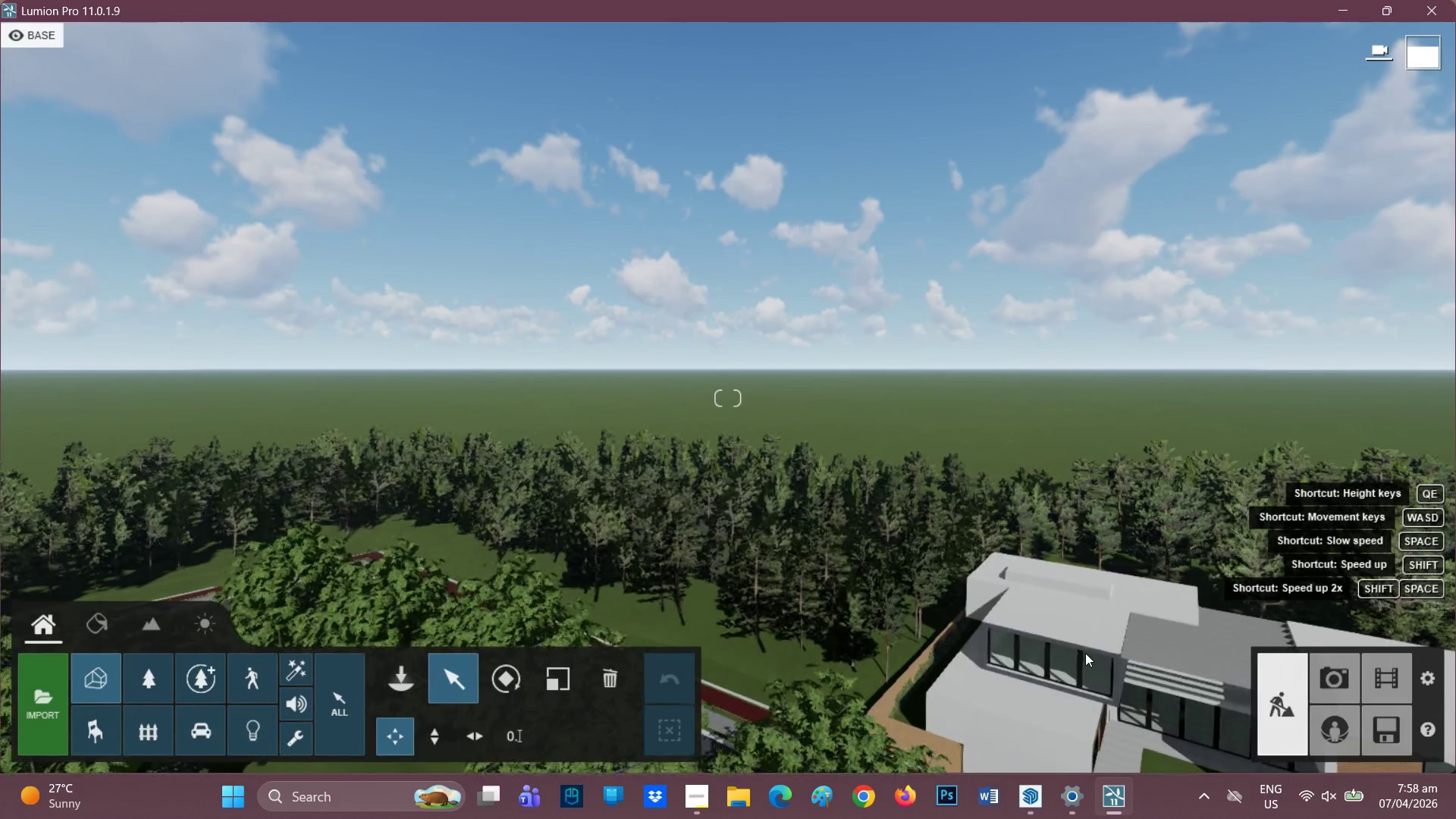 
scroll: coordinate [1085, 652], scroll_direction: up, amount: 6.0
 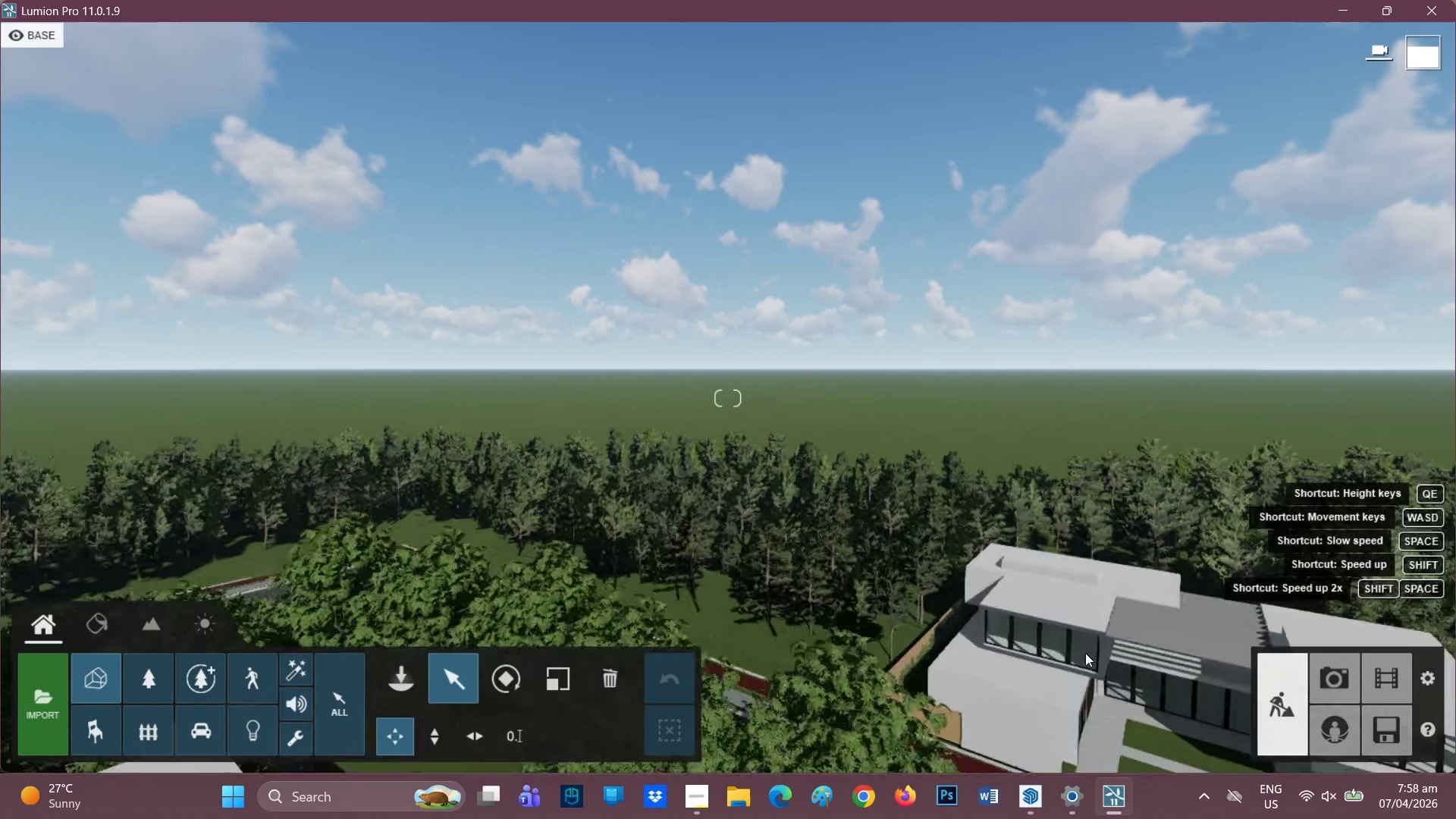 
hold_key(key=E, duration=1.5)
 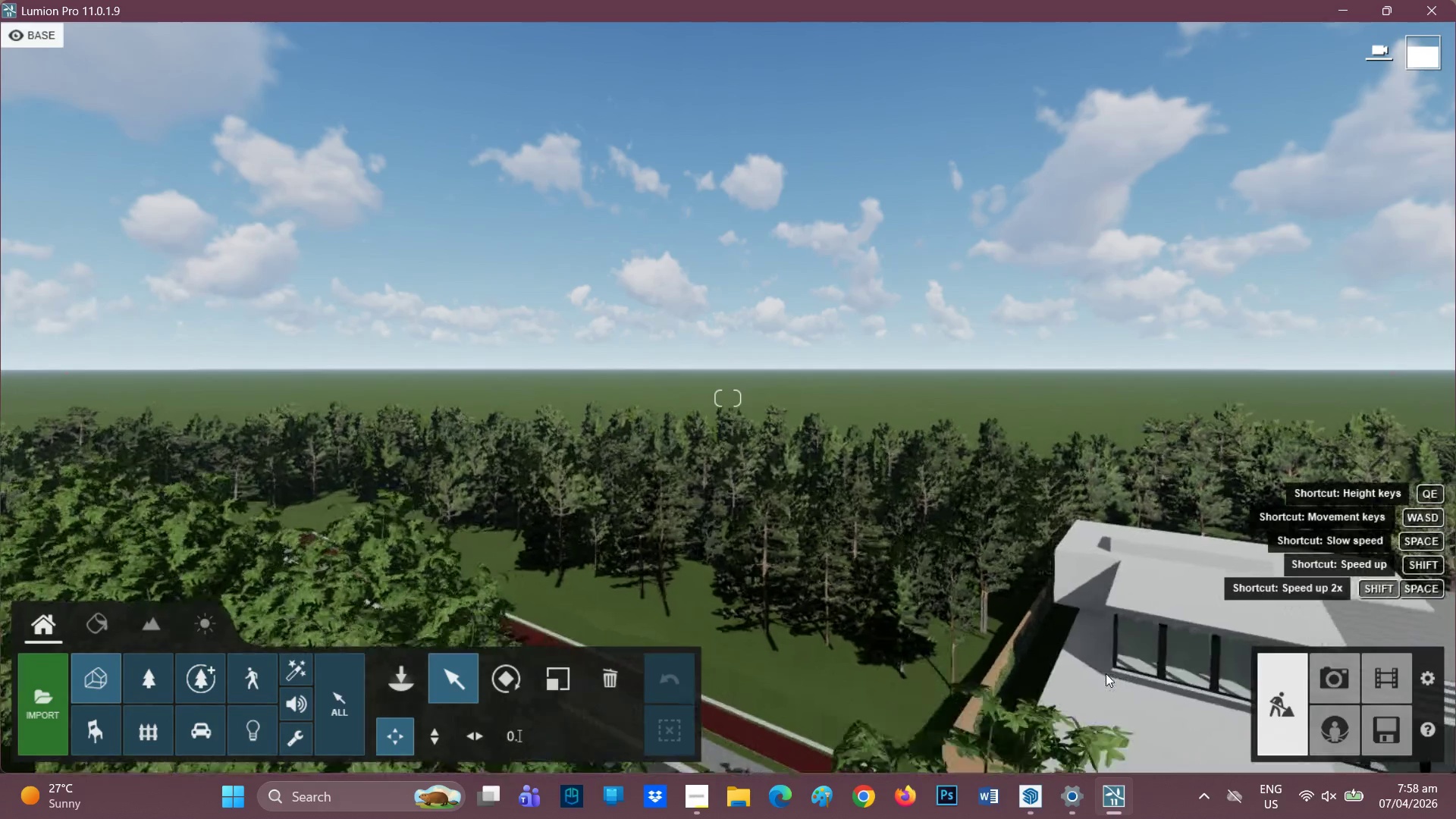 
hold_key(key=E, duration=0.64)
 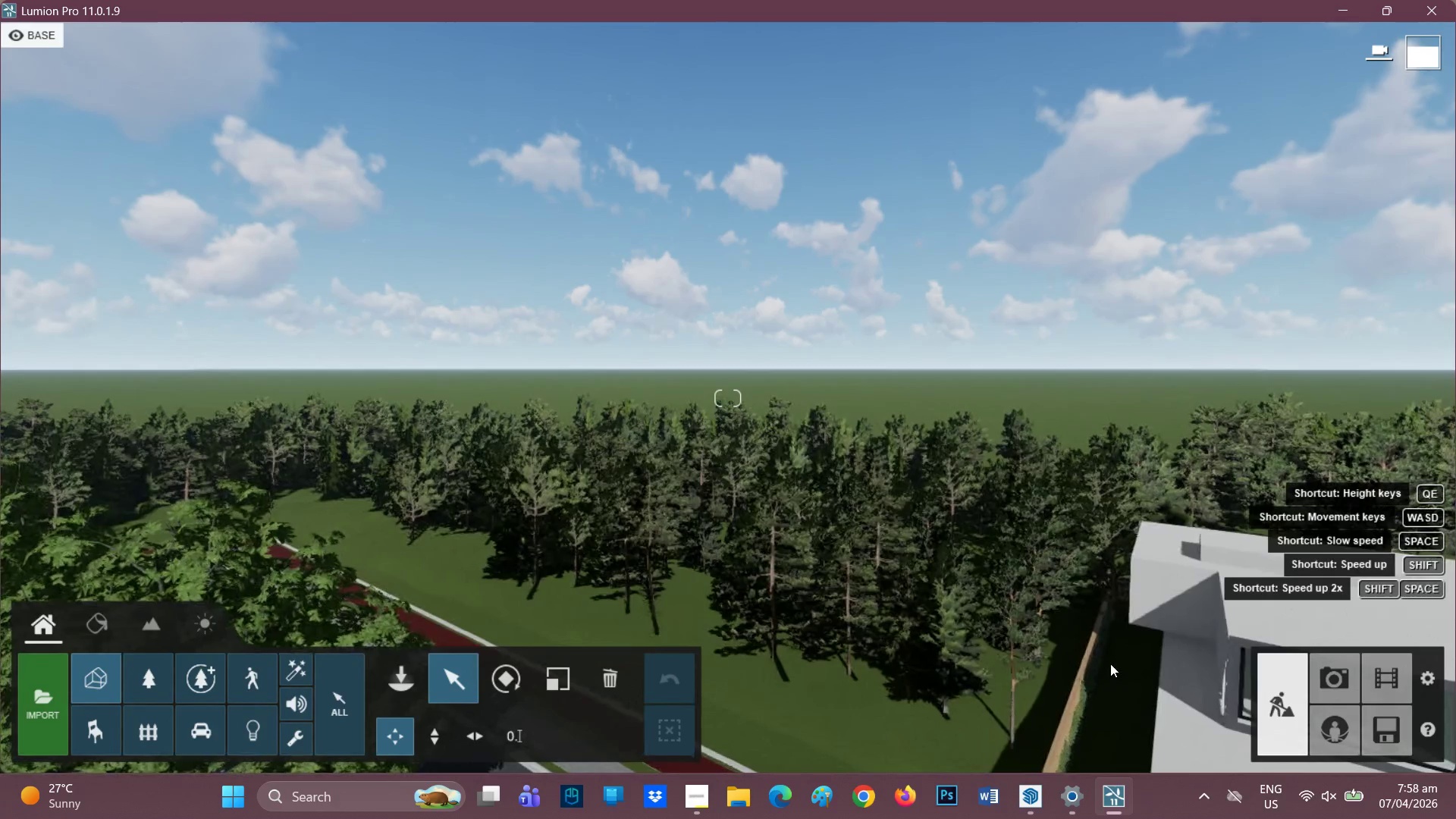 
scroll: coordinate [1106, 673], scroll_direction: up, amount: 9.0
 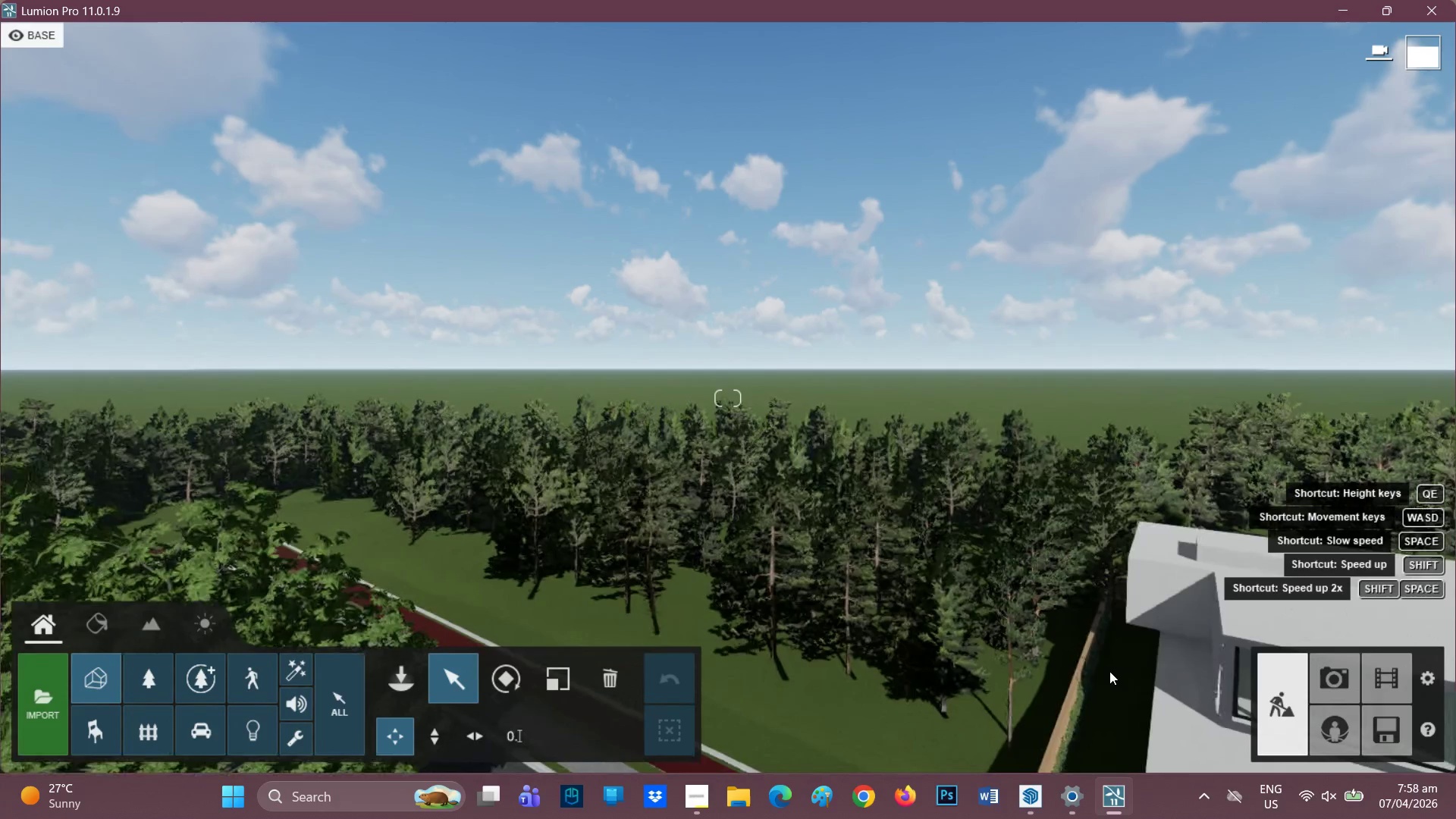 
hold_key(key=D, duration=0.95)
 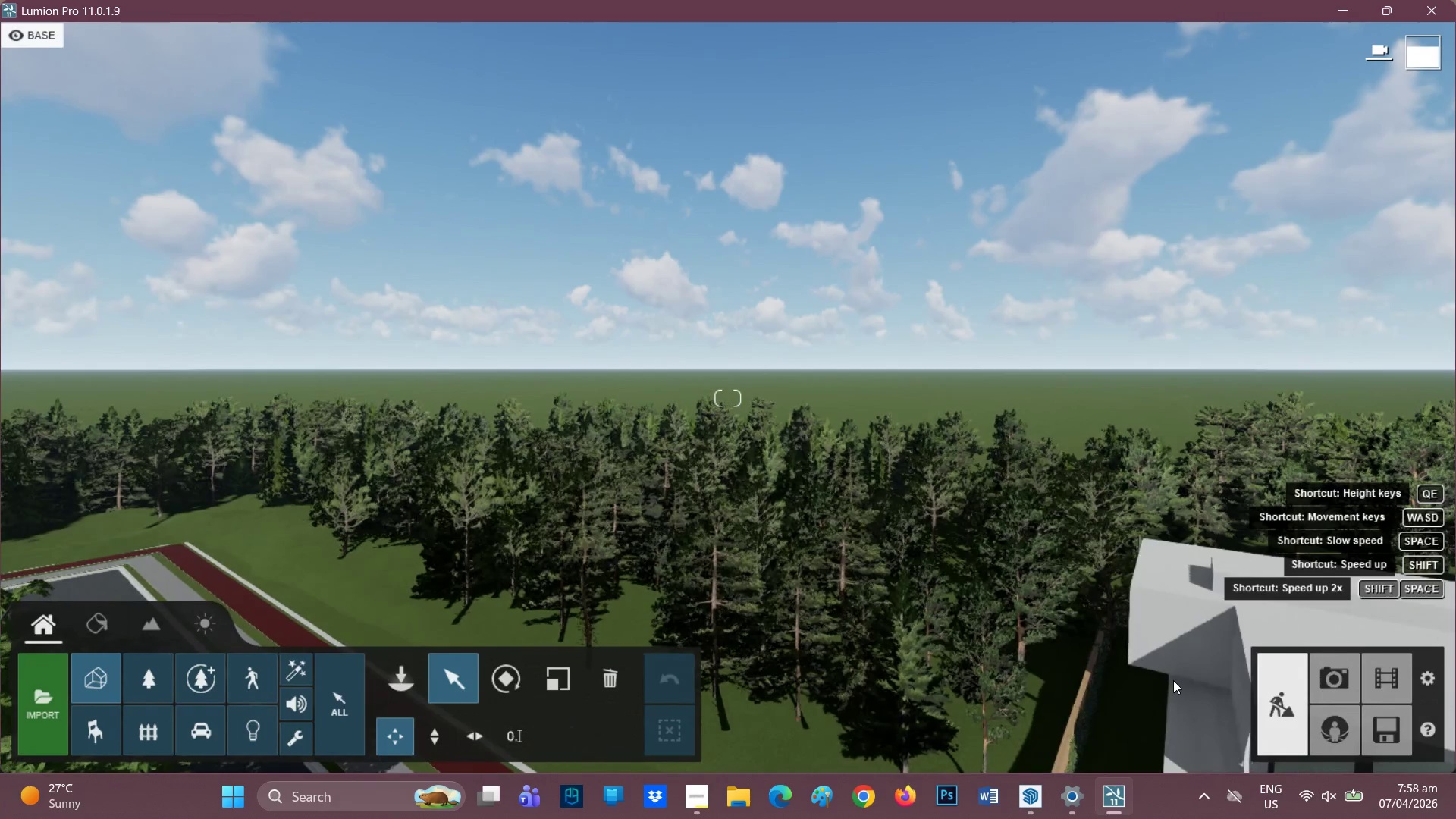 
scroll: coordinate [1138, 657], scroll_direction: up, amount: 2.0
 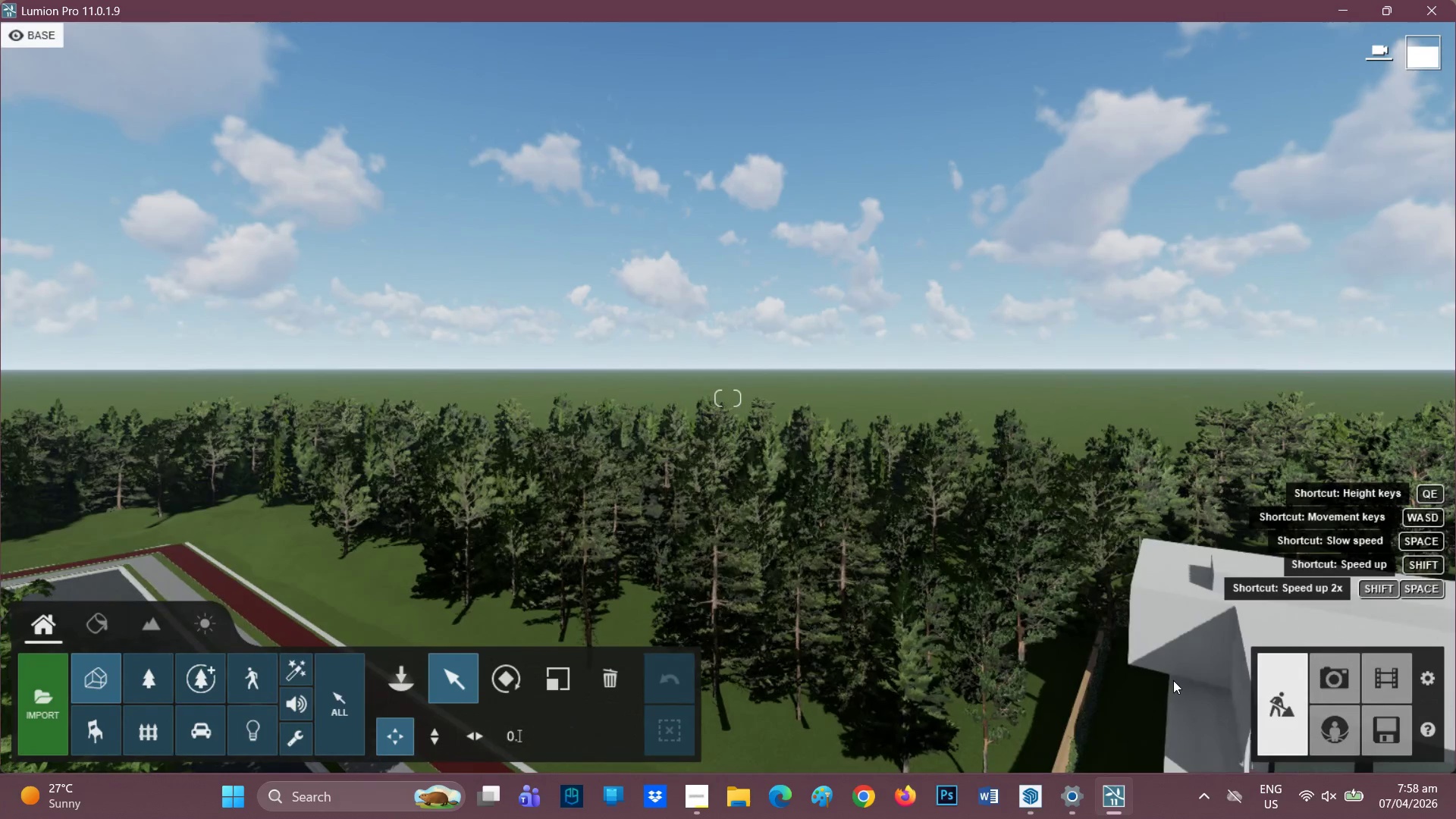 
hold_key(key=D, duration=1.5)
 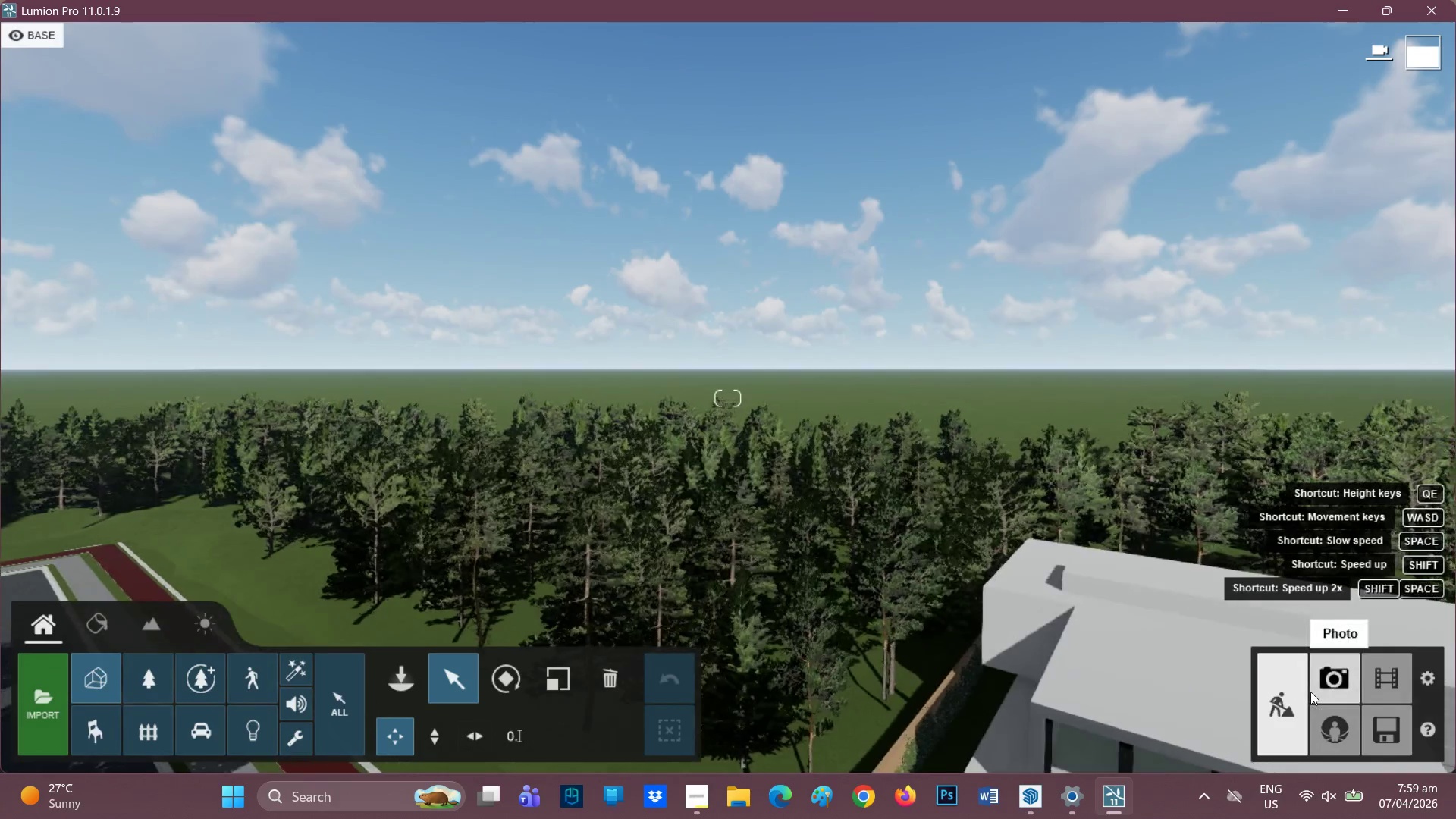 
hold_key(key=D, duration=1.5)
 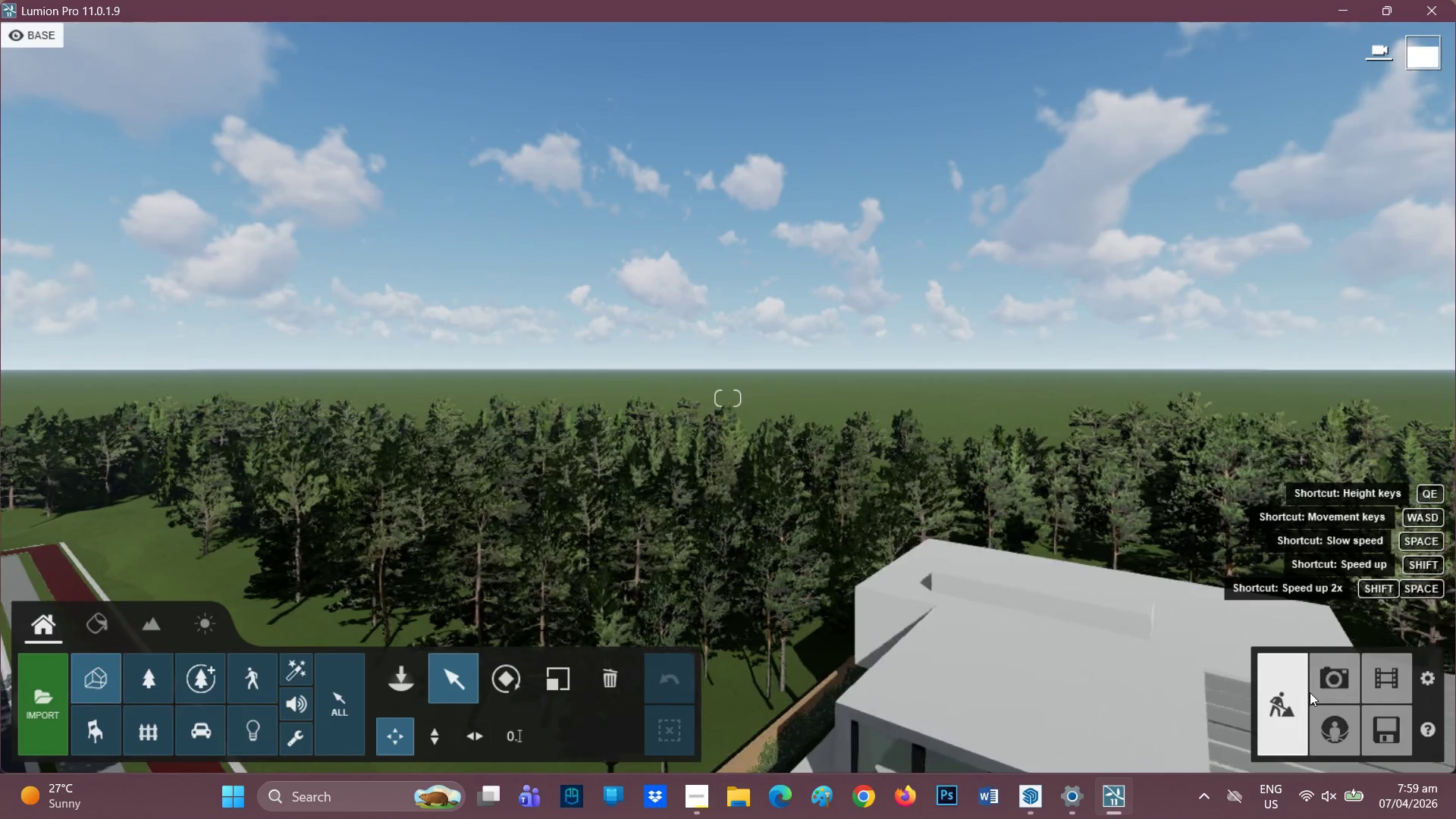 
scroll: coordinate [1310, 692], scroll_direction: down, amount: 1.0
 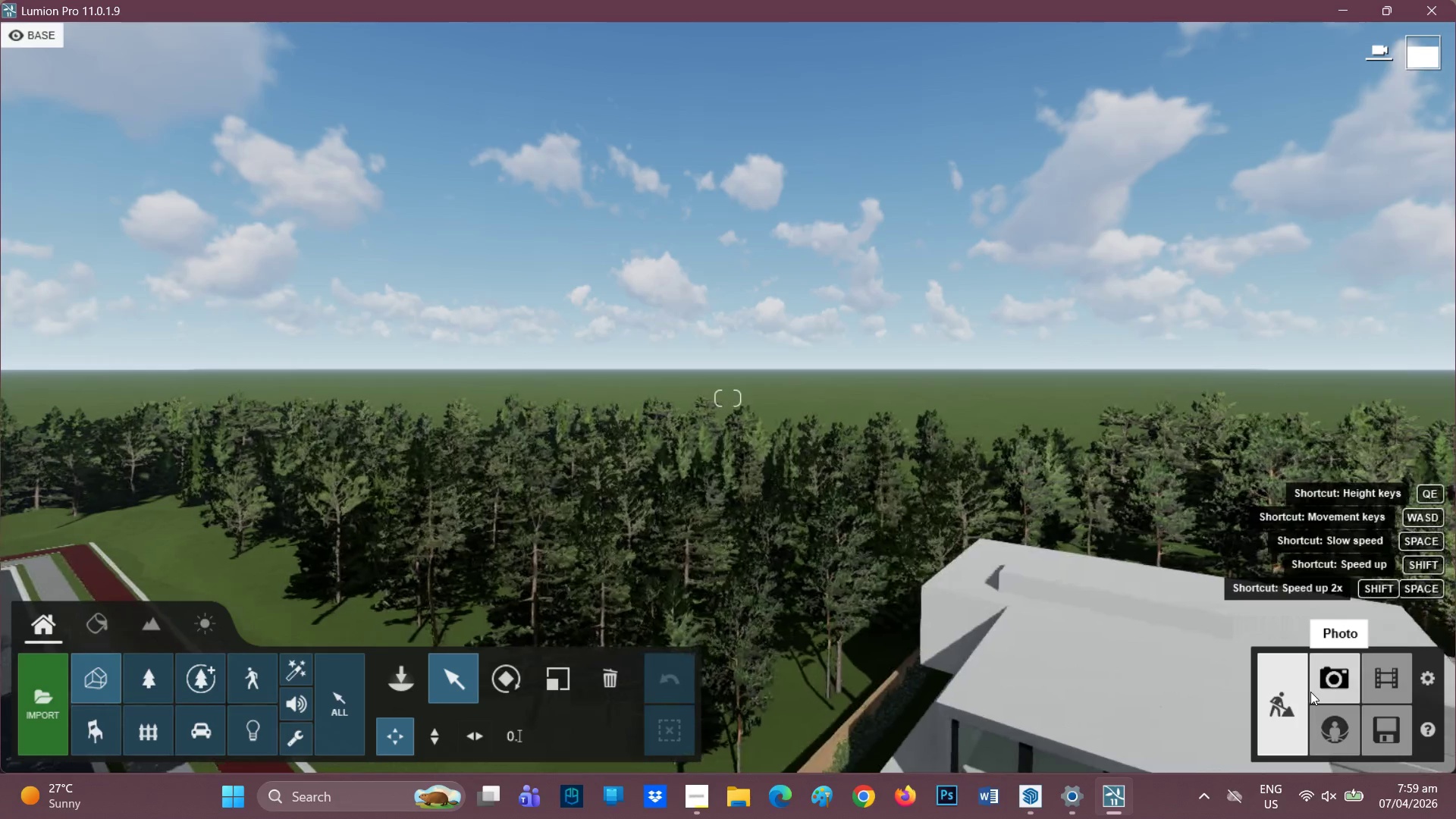 
hold_key(key=D, duration=0.48)
 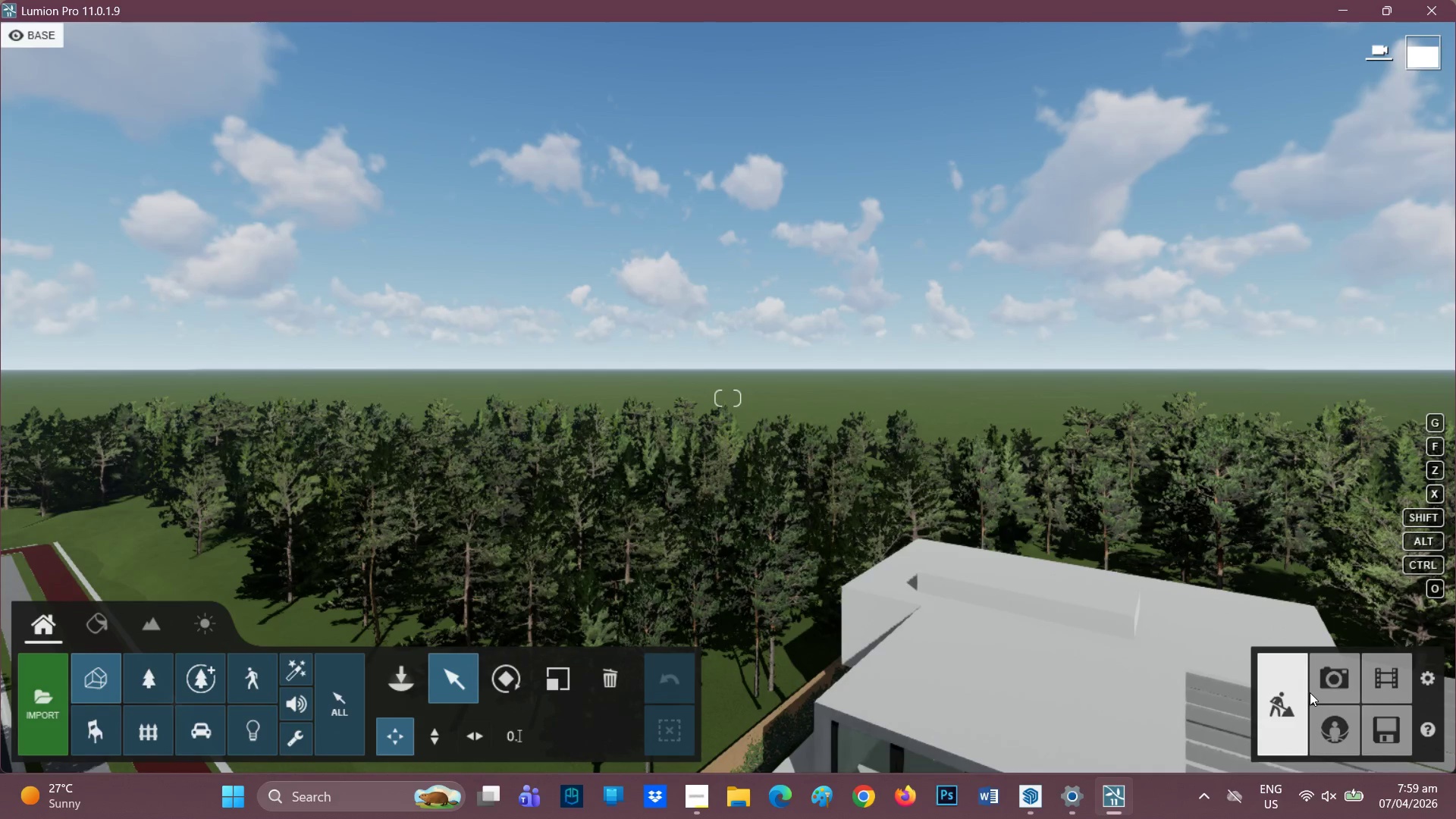 
hold_key(key=D, duration=1.53)
 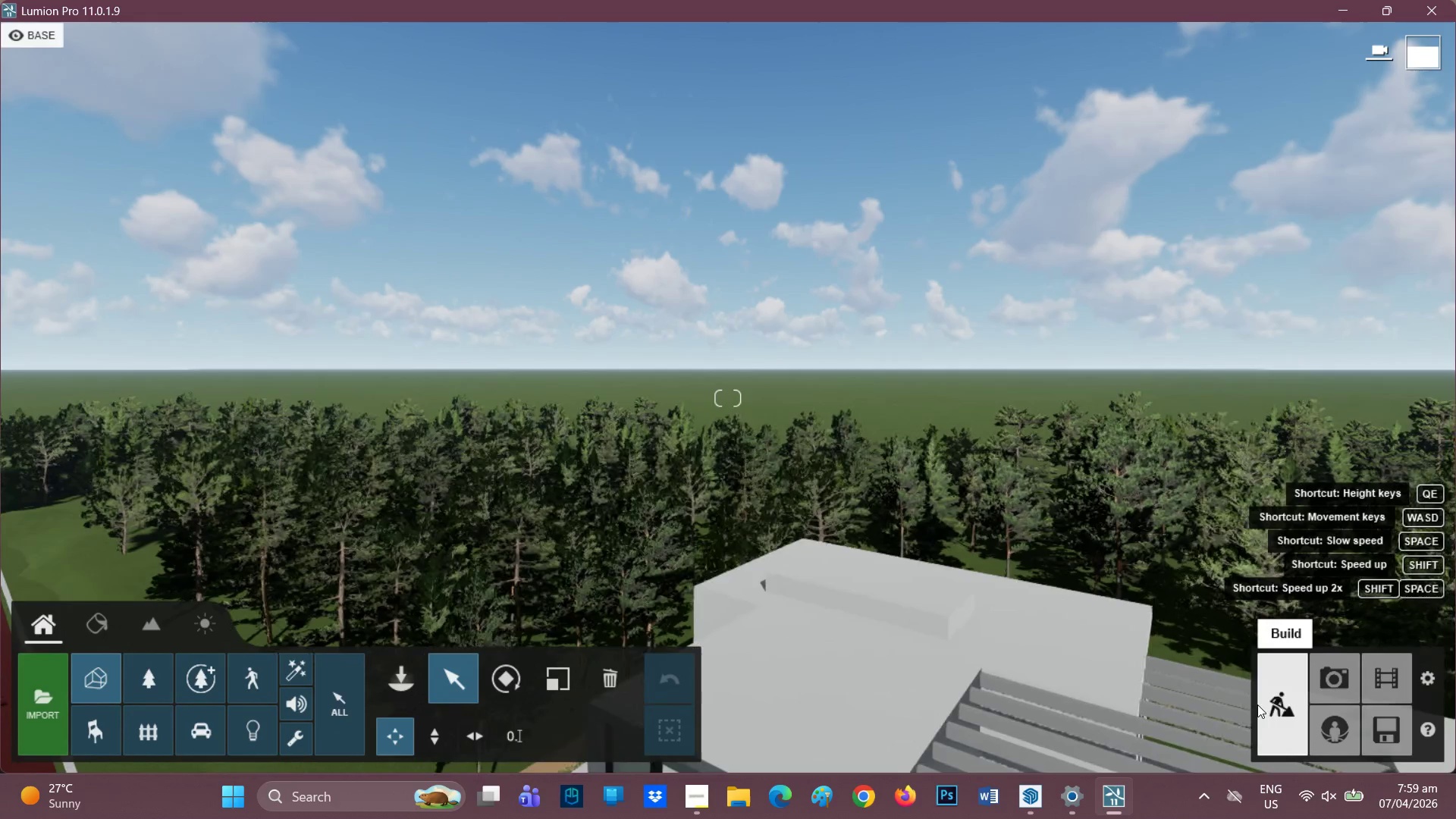 
hold_key(key=D, duration=0.36)
 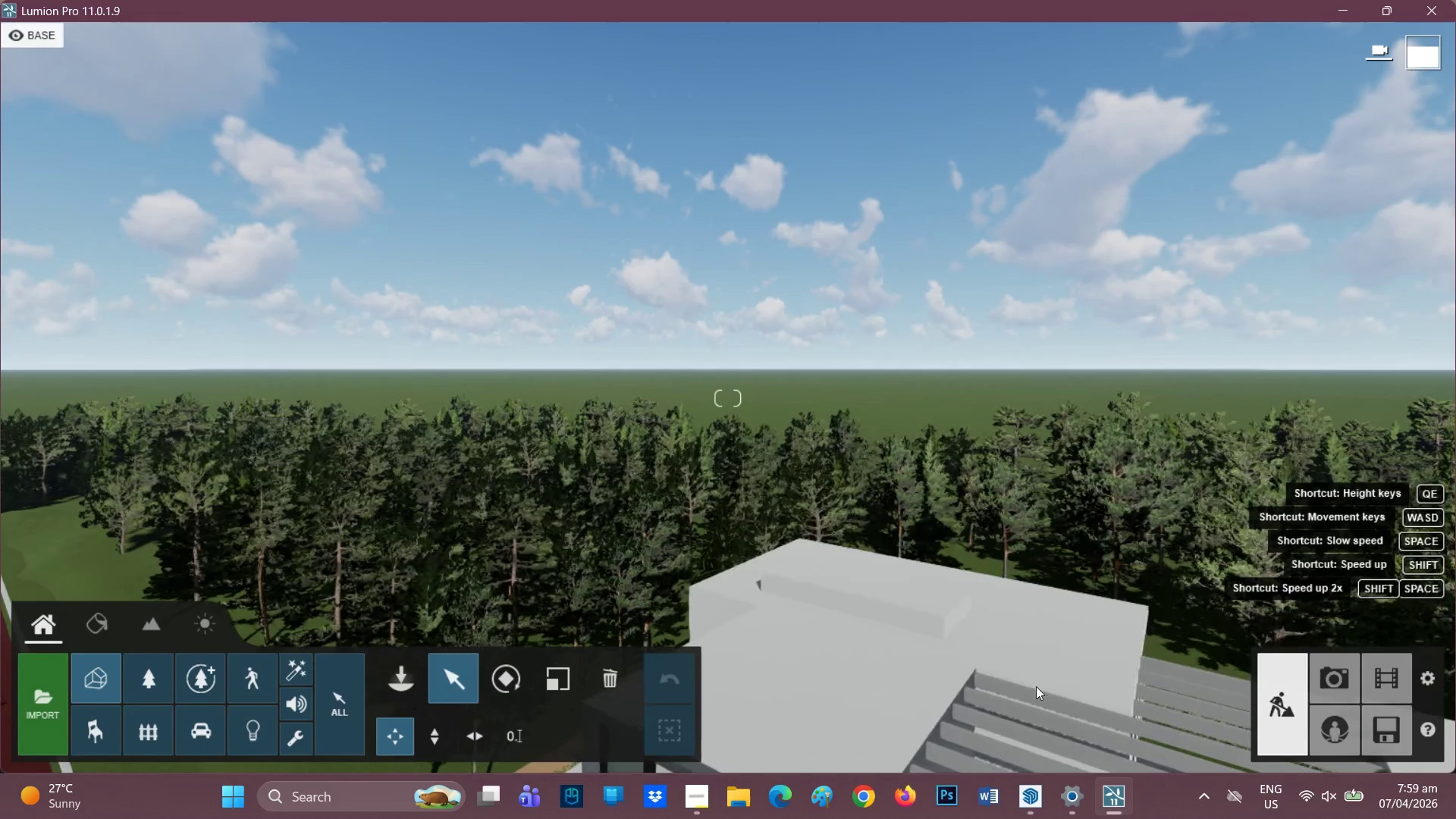 
scroll: coordinate [1301, 697], scroll_direction: down, amount: 1.0
 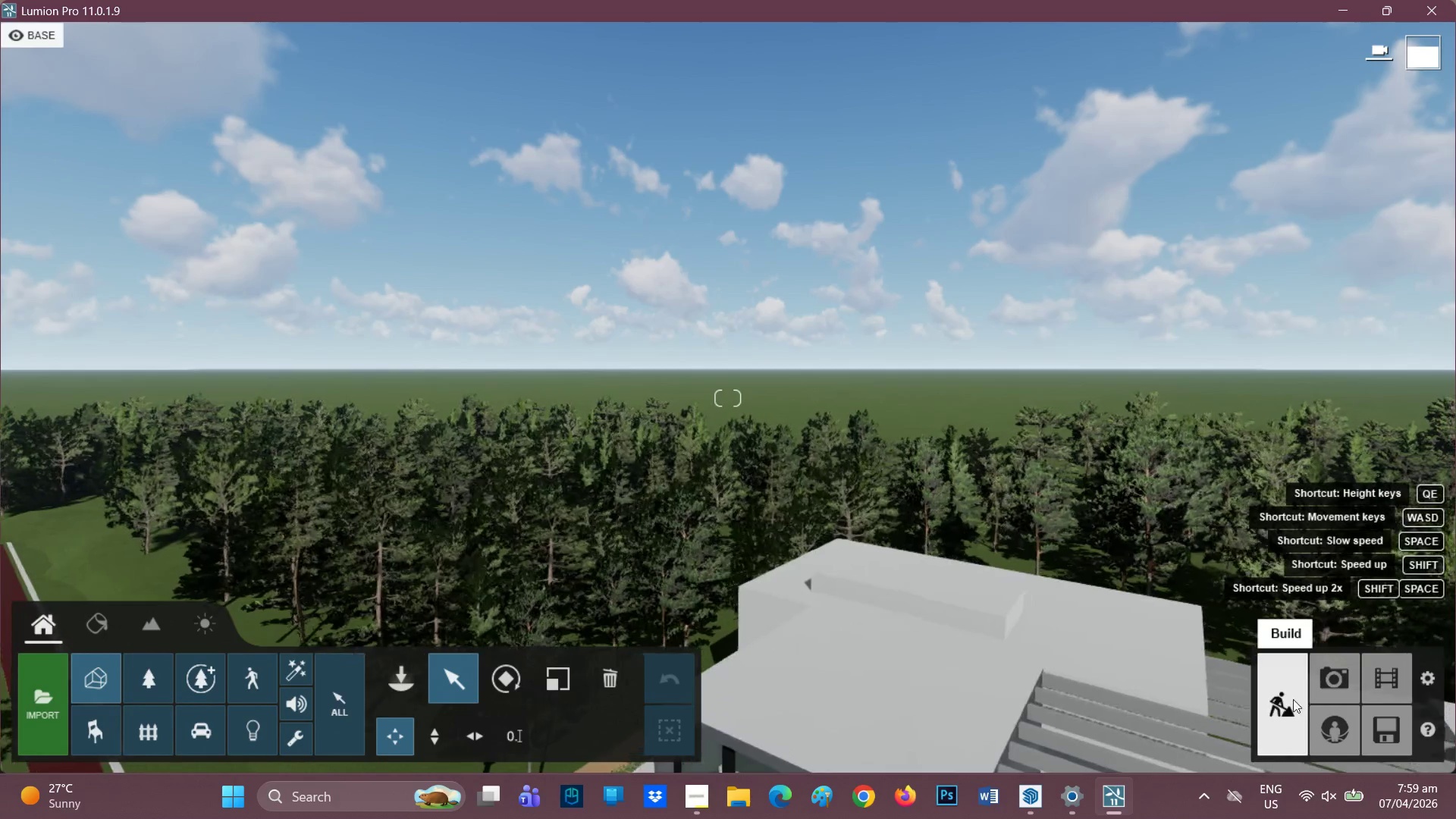 
hold_key(key=D, duration=0.55)
 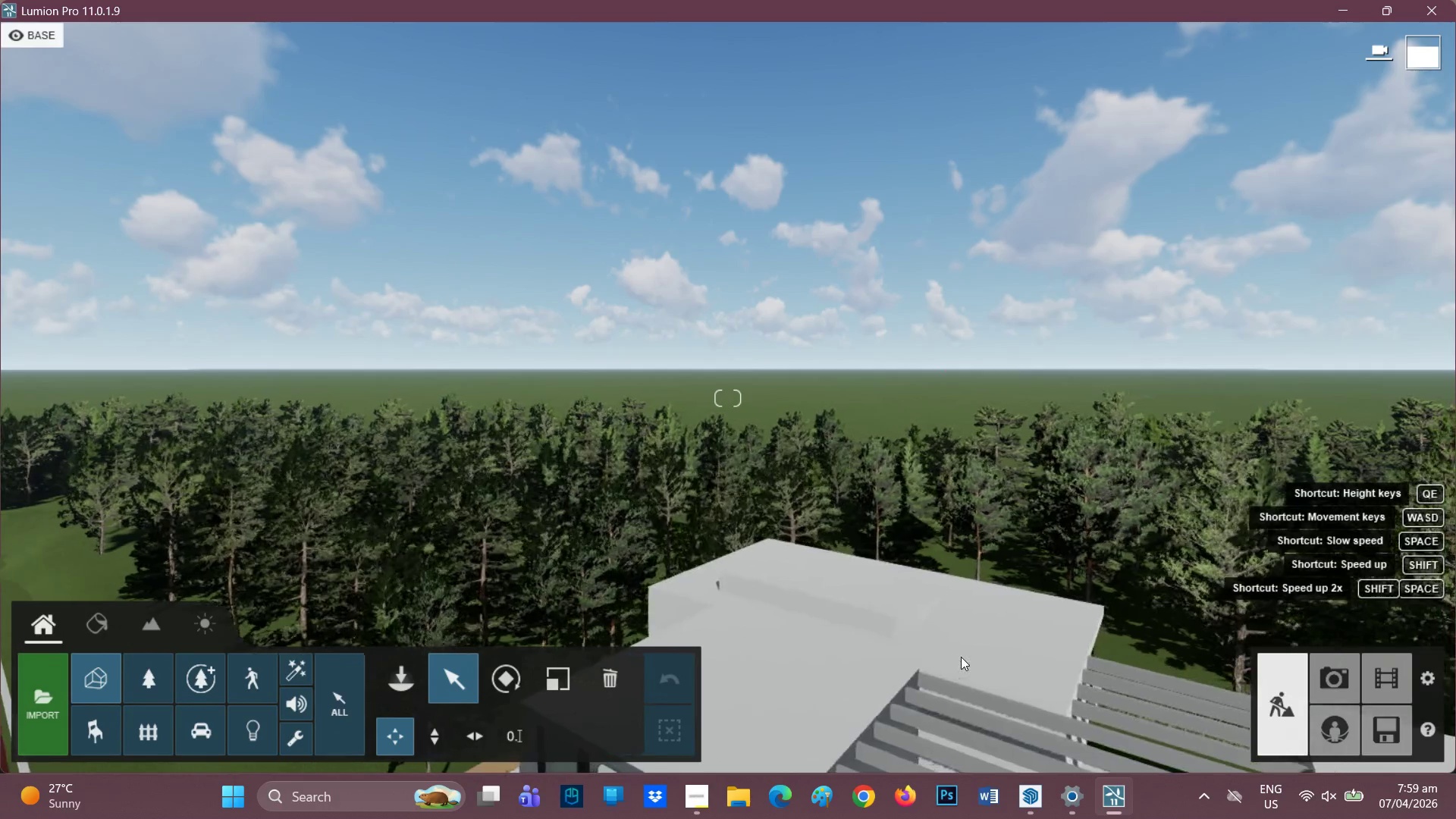 
hold_key(key=E, duration=1.52)
 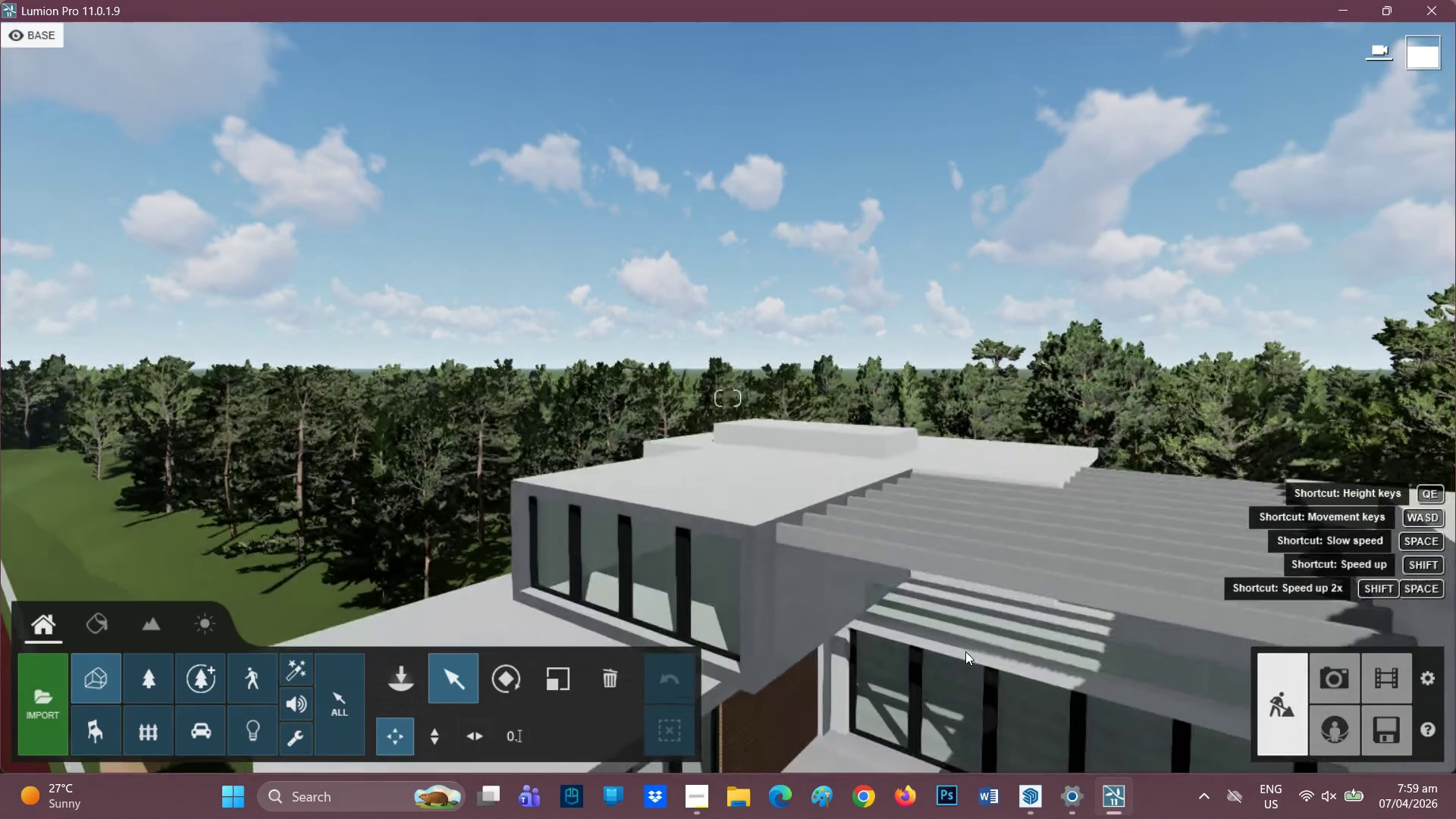 
hold_key(key=E, duration=1.31)
 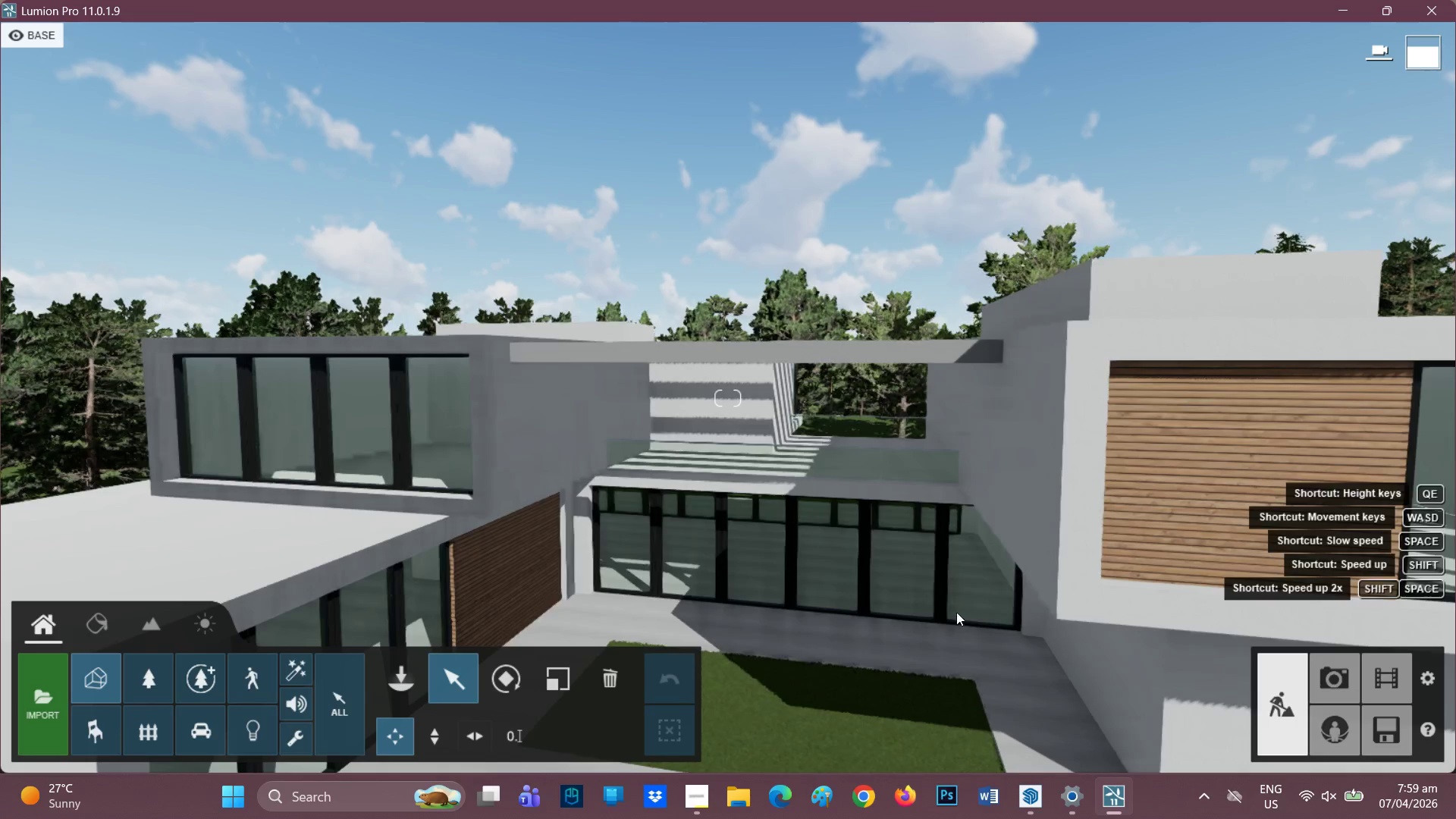 
hold_key(key=A, duration=0.66)
 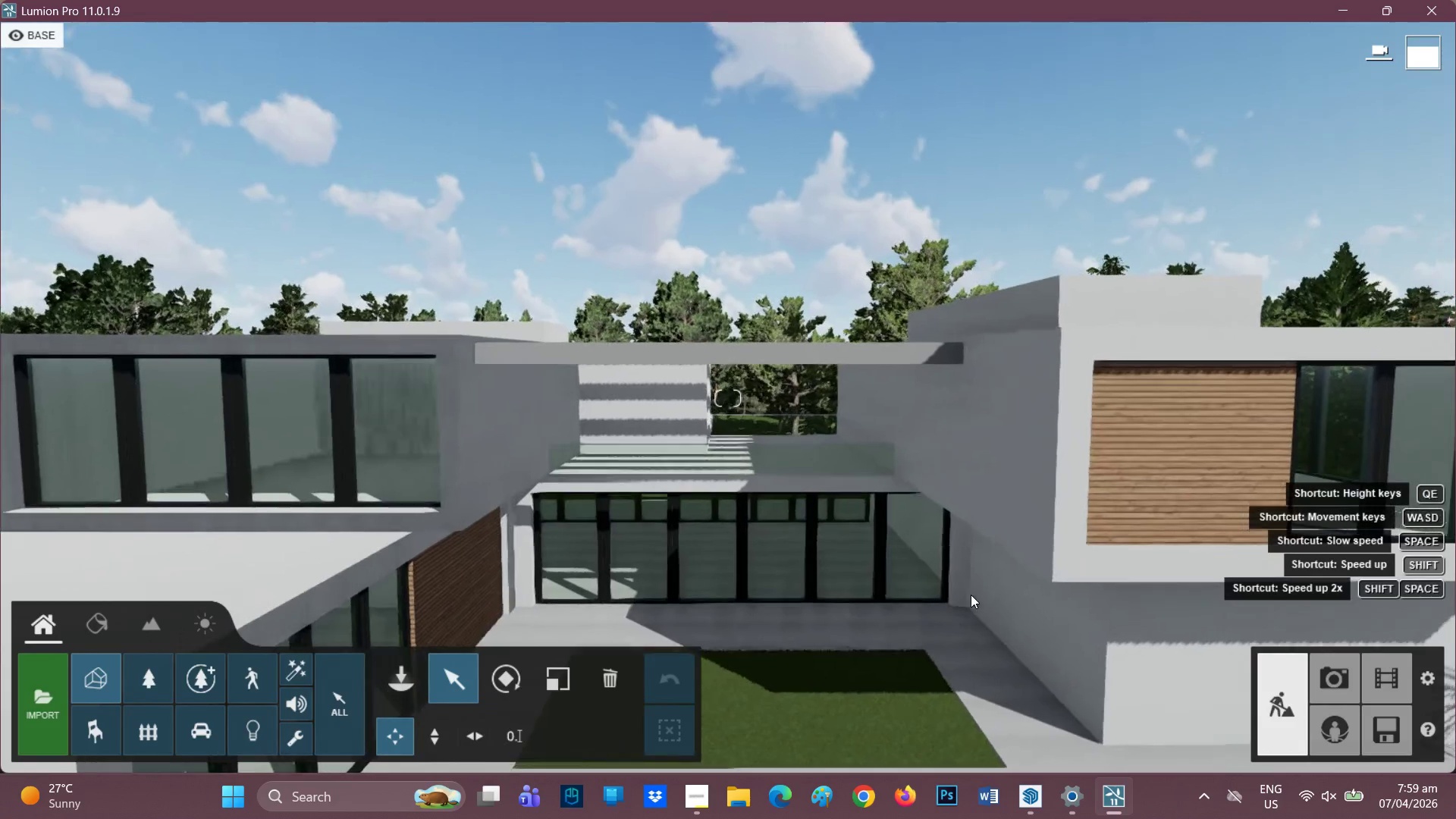 
right_click([971, 595])
 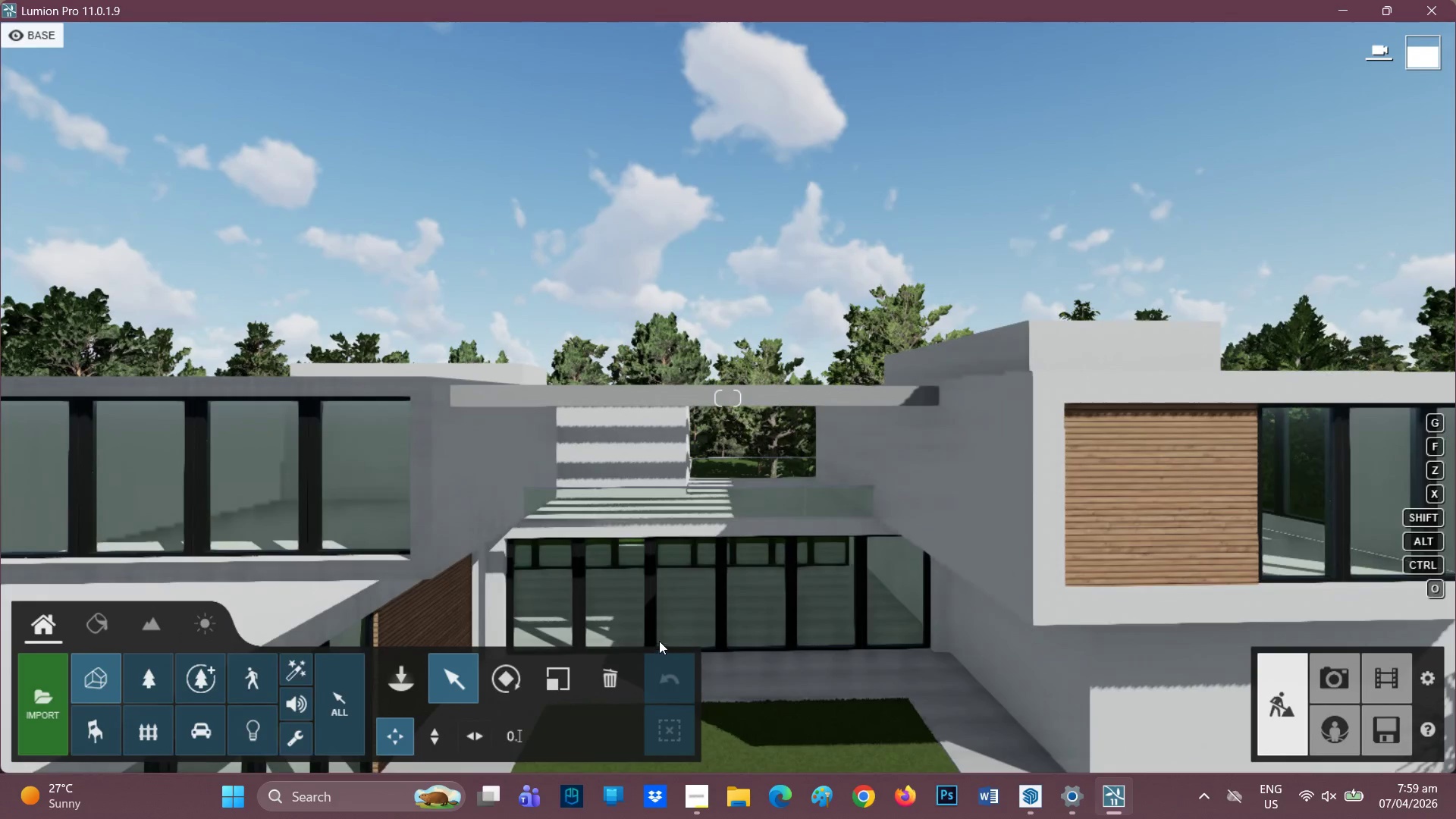 
hold_key(key=A, duration=1.09)
 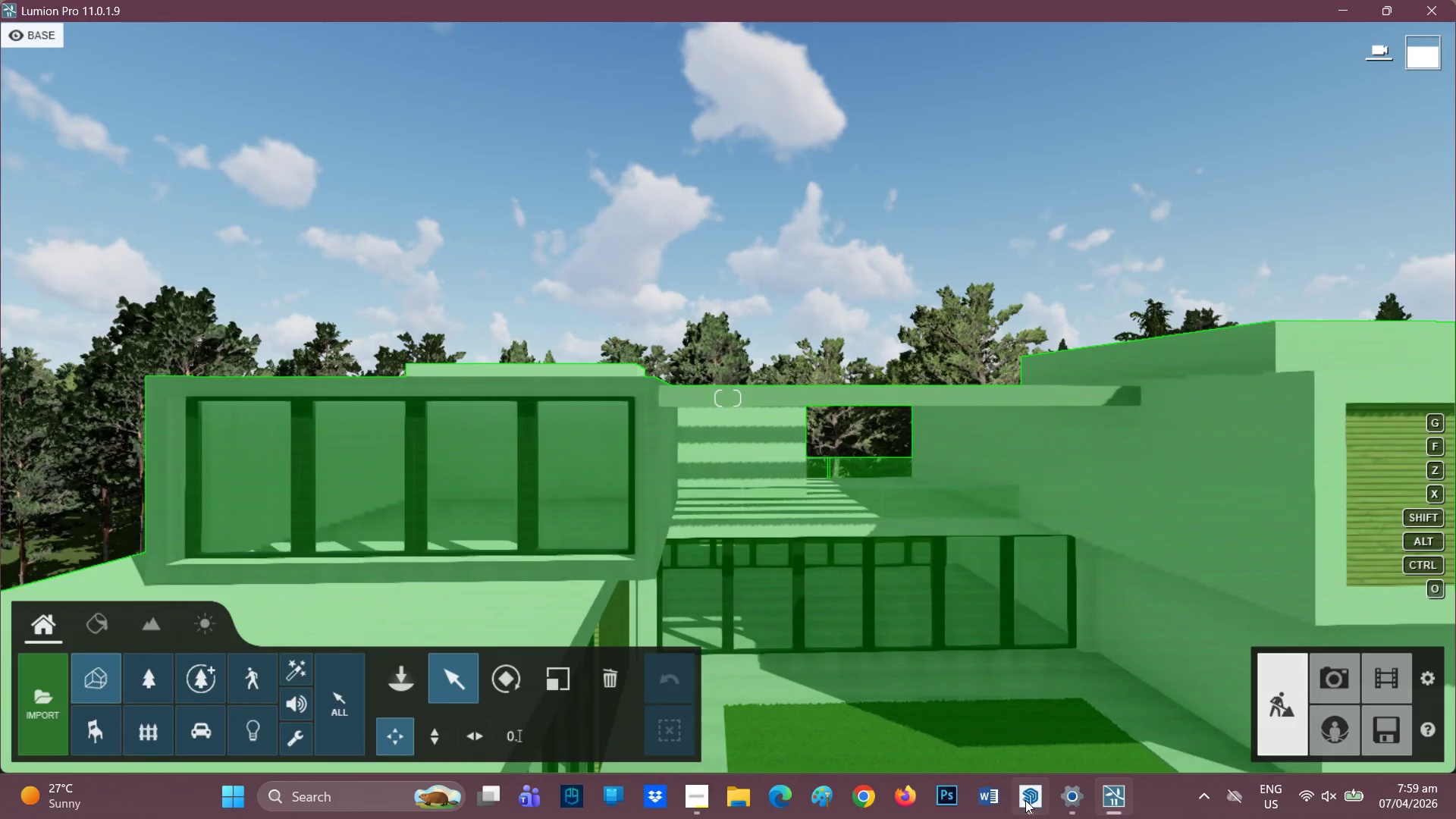 
left_click([1025, 800])
 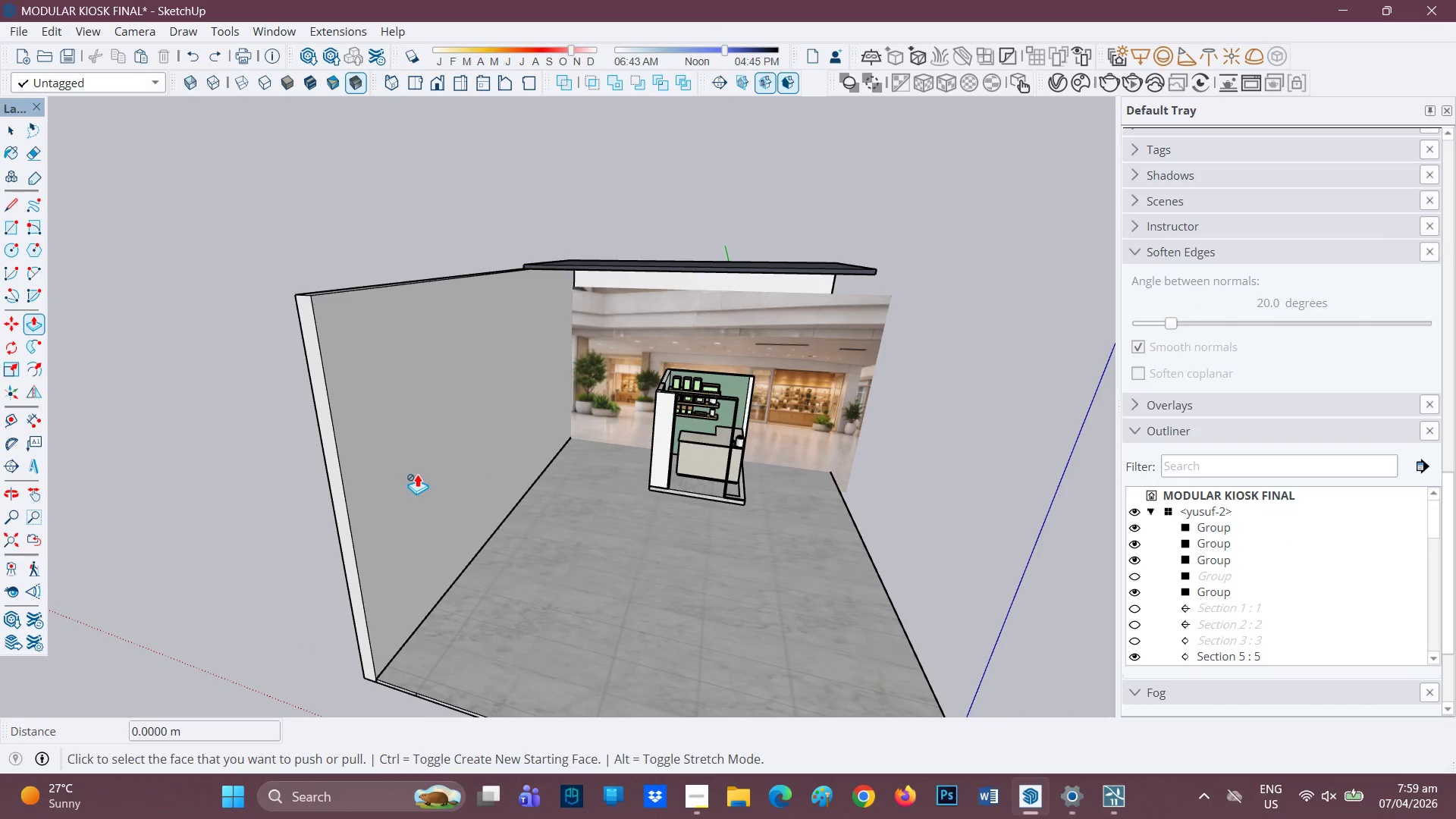 
key(Space)
 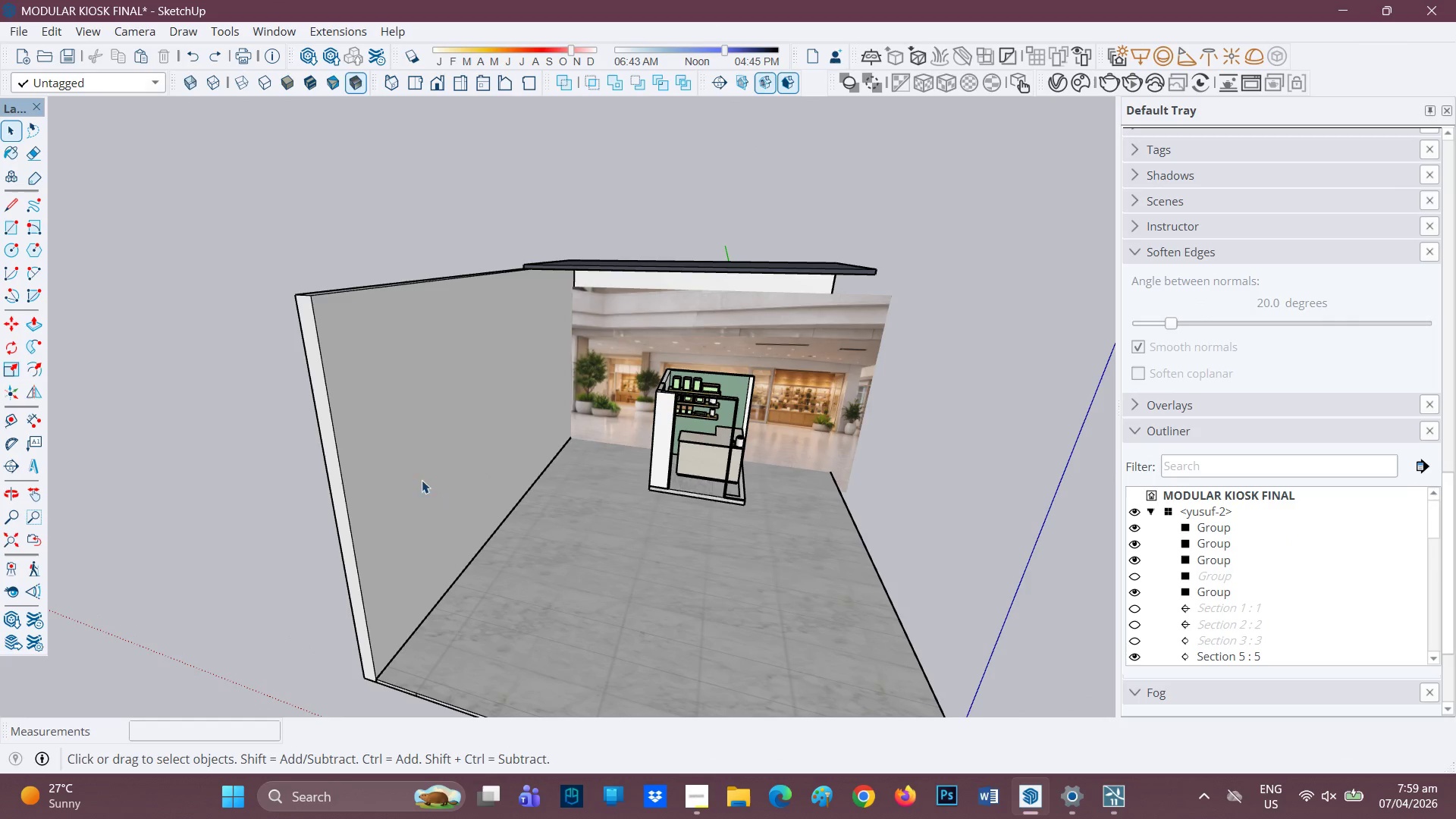 
left_click([416, 476])
 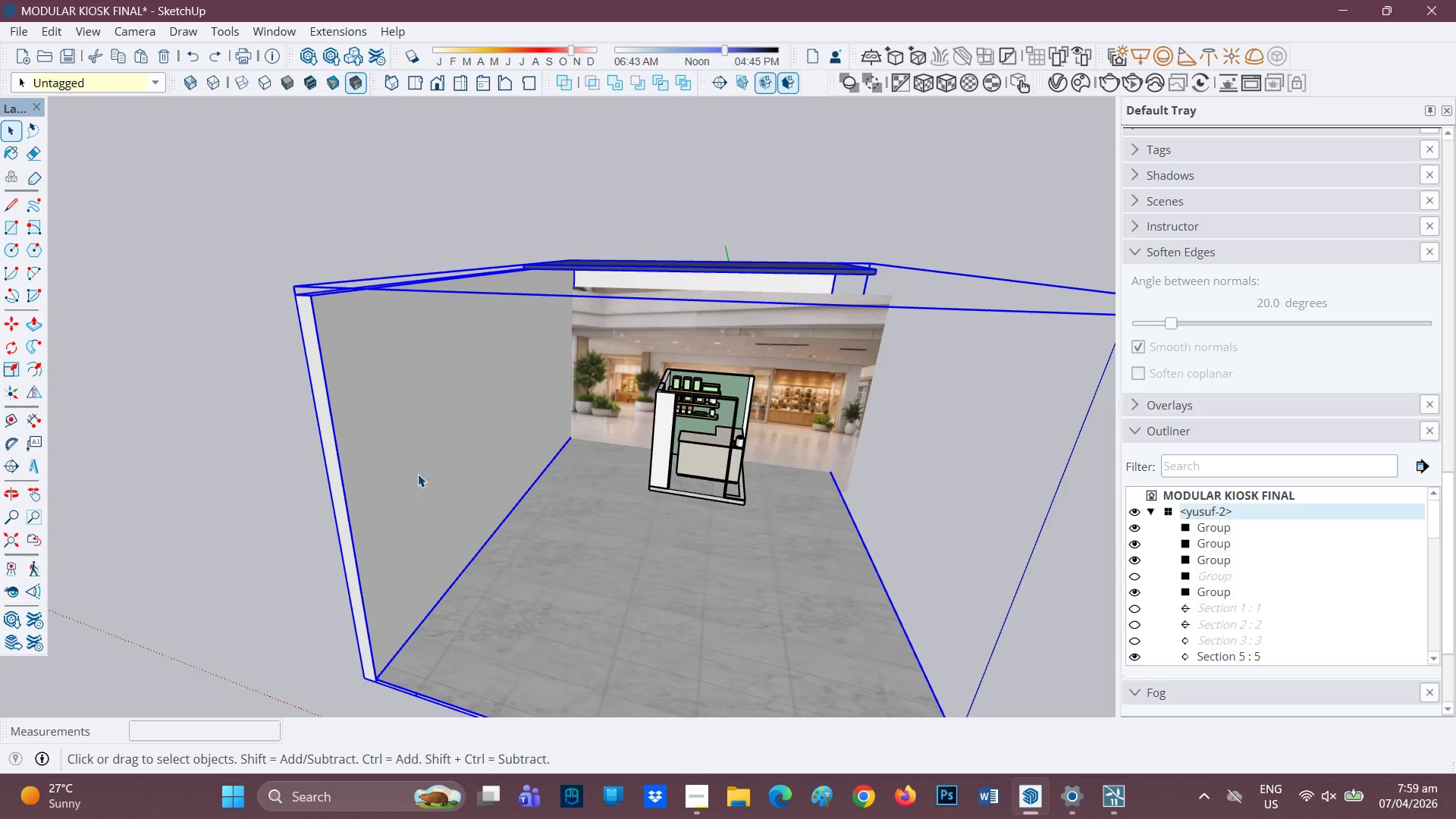 
right_click([418, 474])
 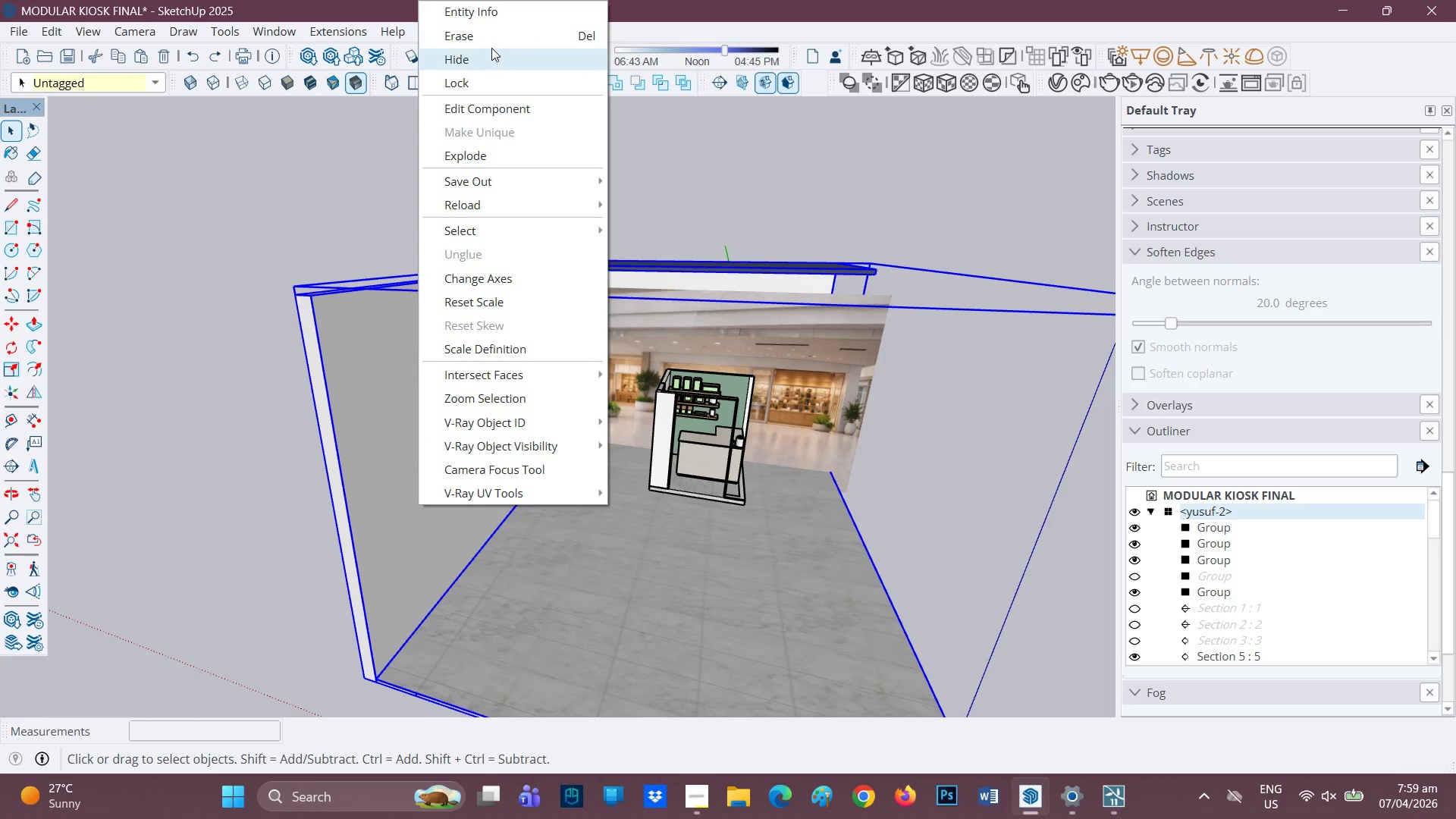 
left_click([492, 39])
 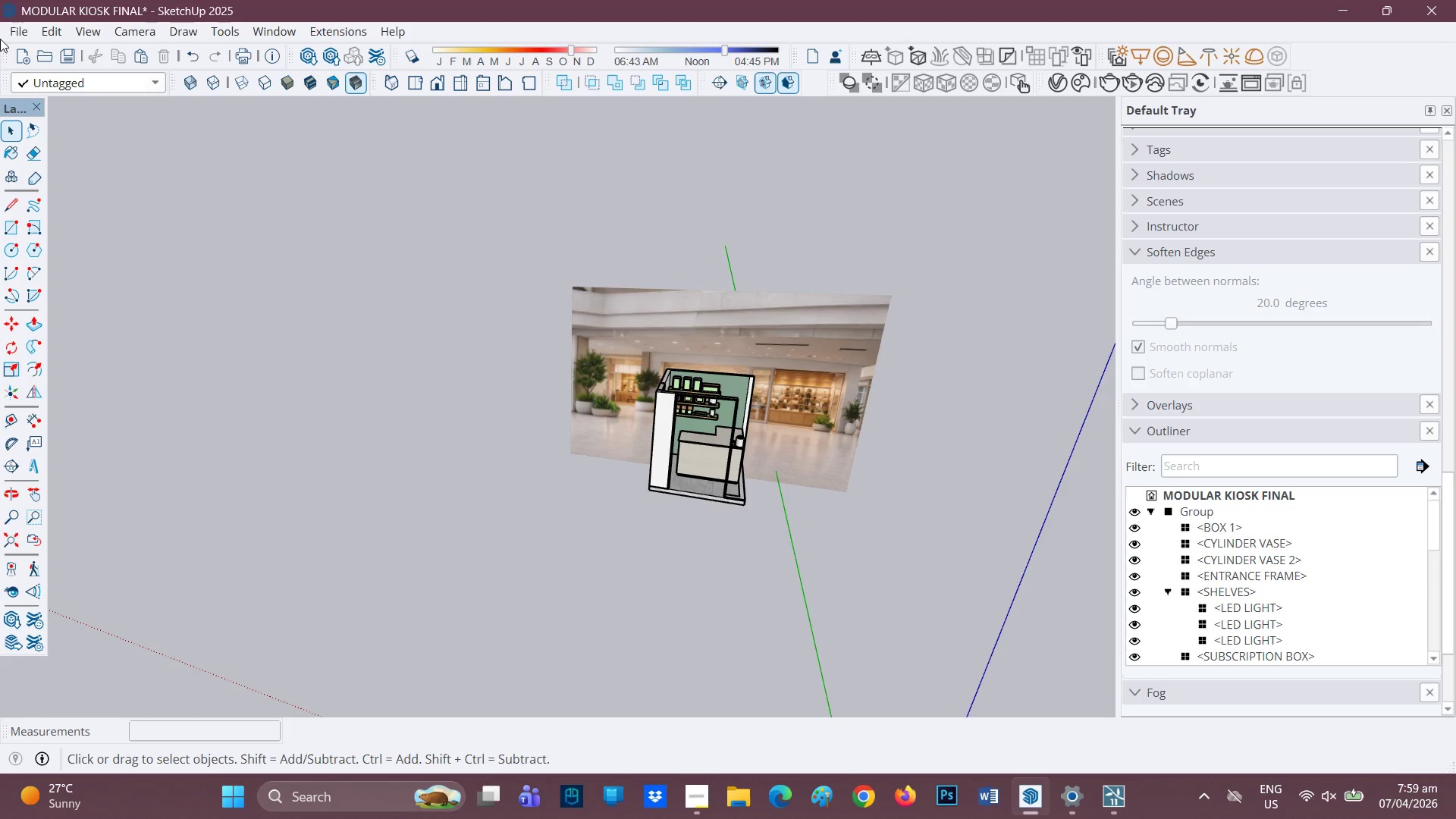 
left_click([15, 20])
 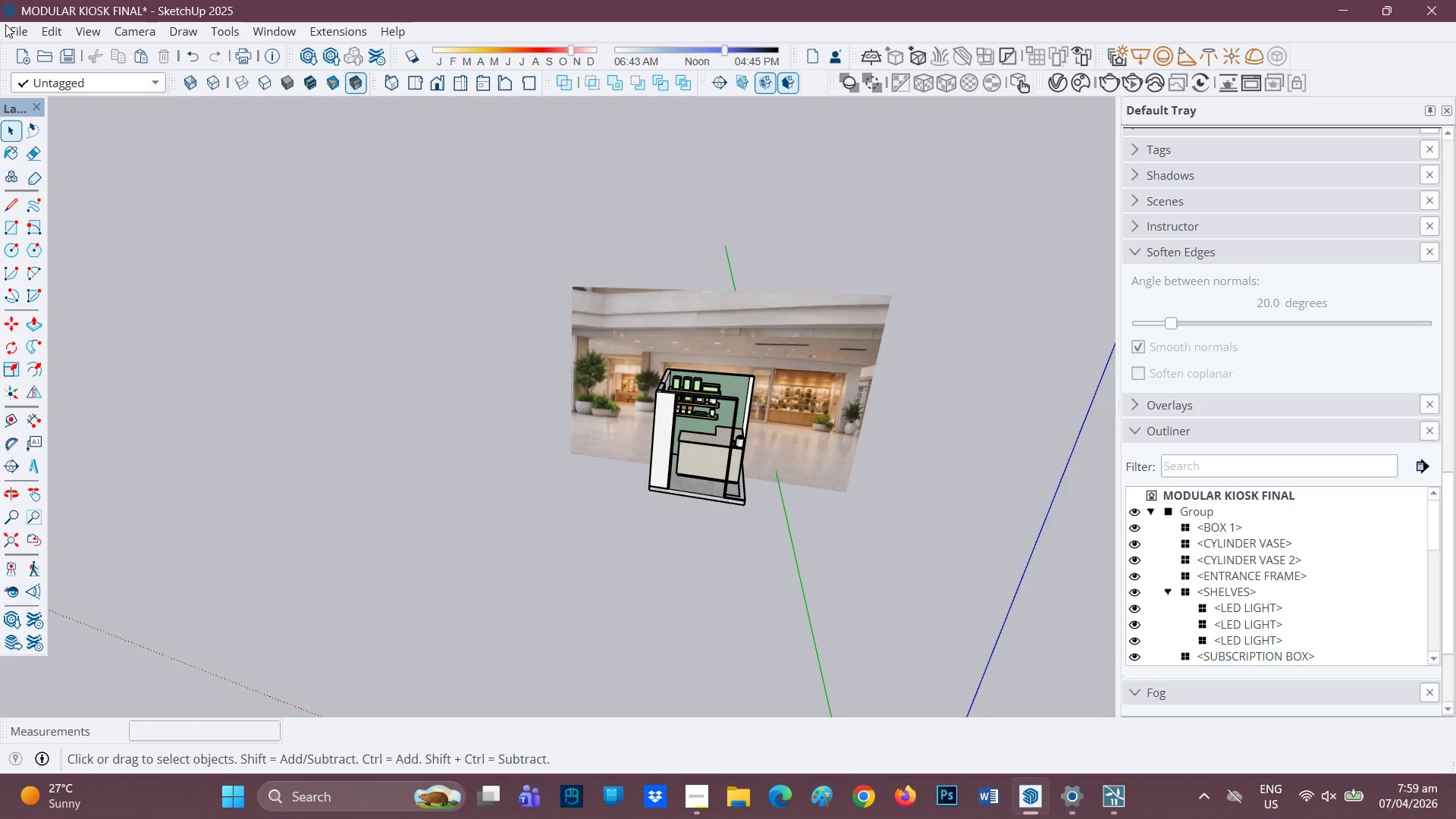 
left_click([17, 30])
 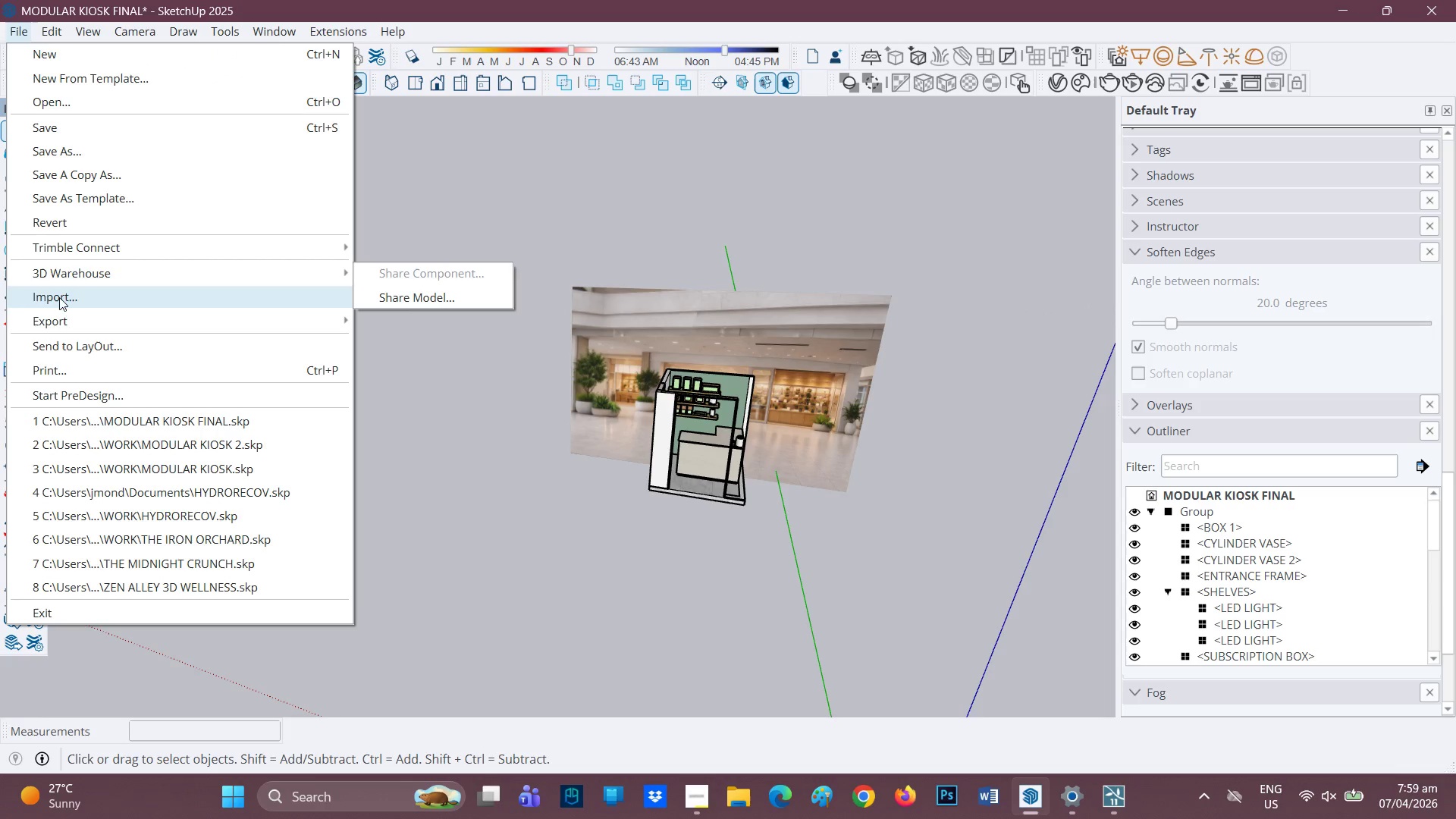 
left_click([51, 326])
 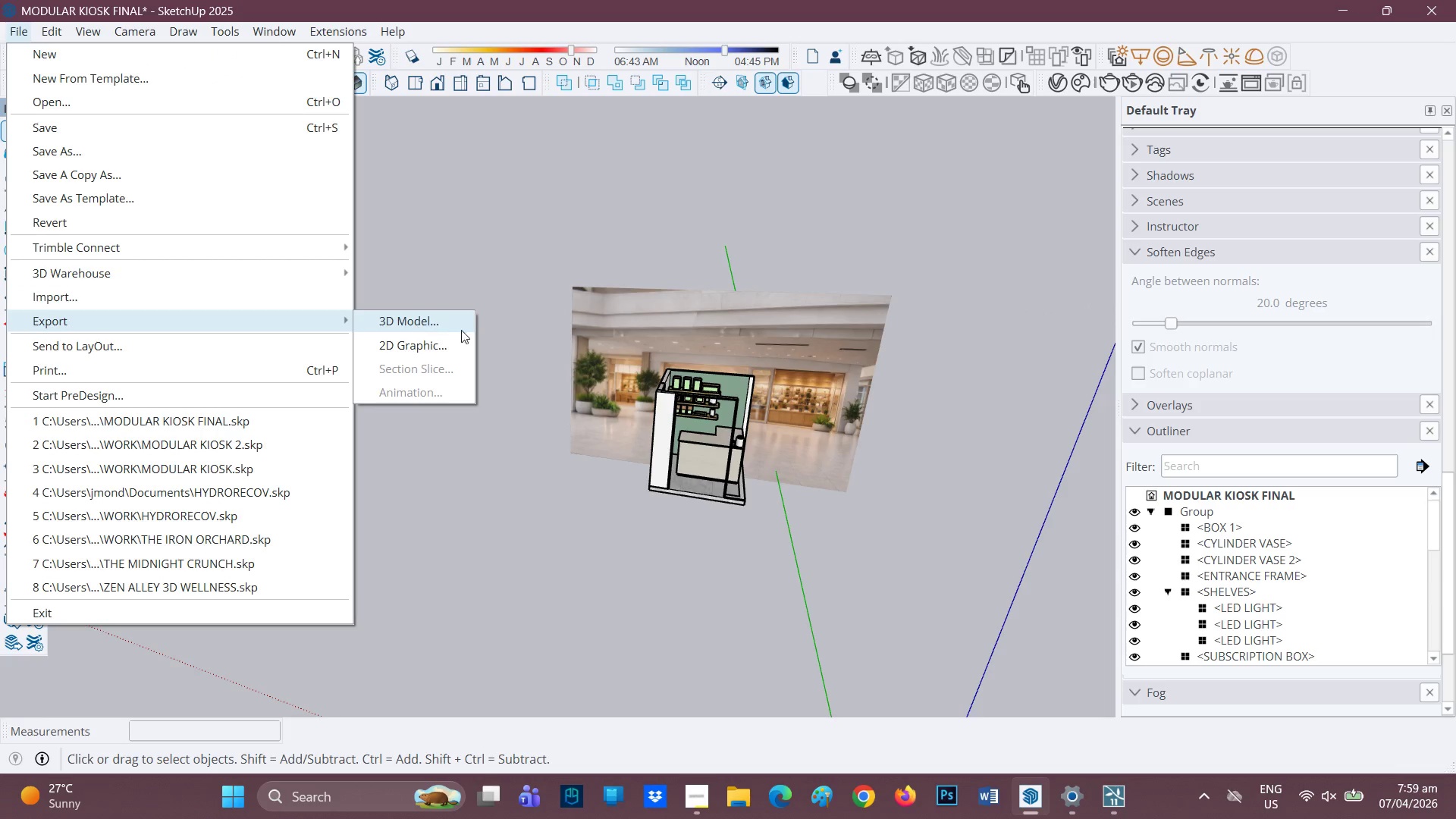 
left_click([384, 319])
 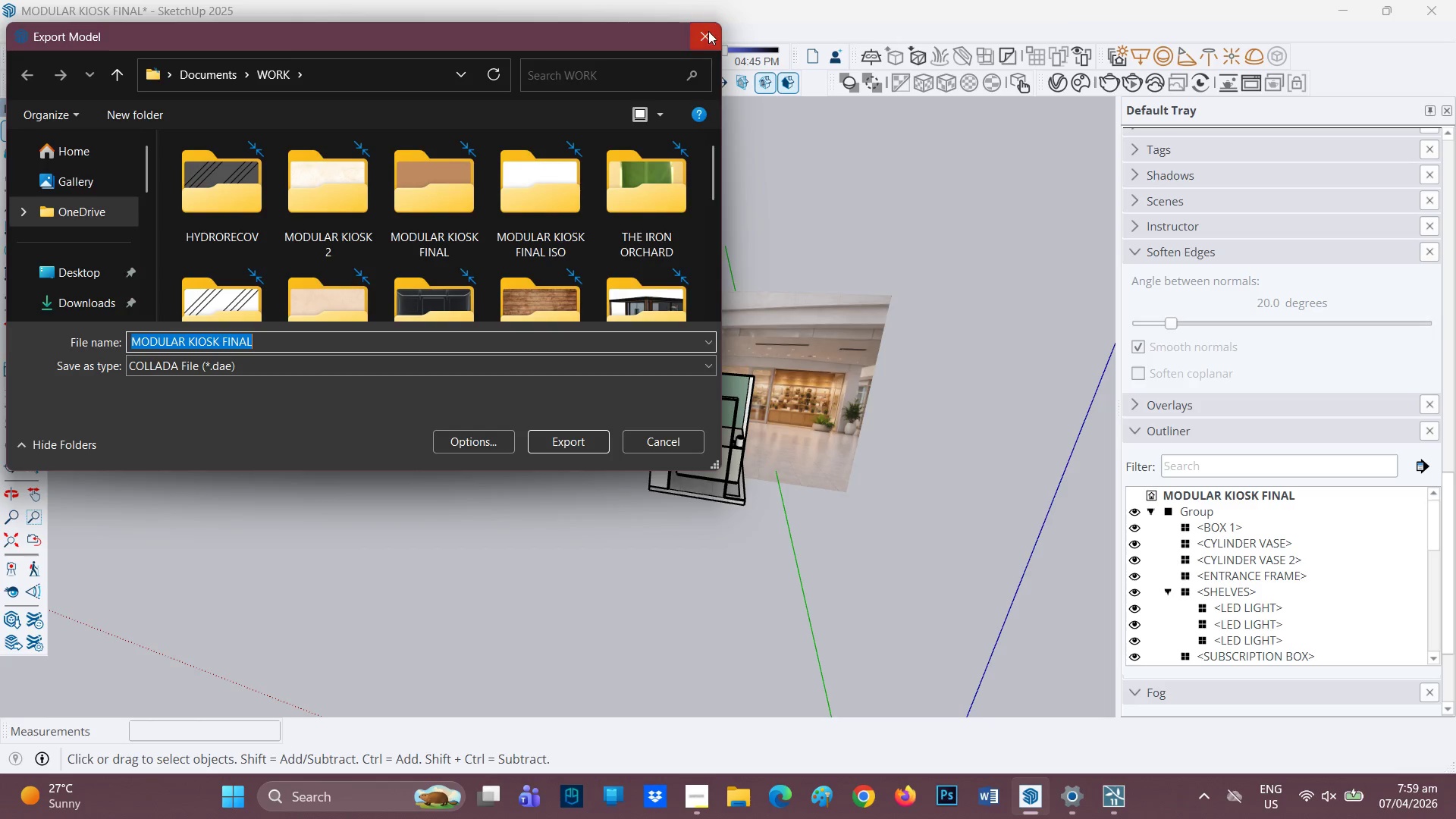 
left_click([708, 31])
 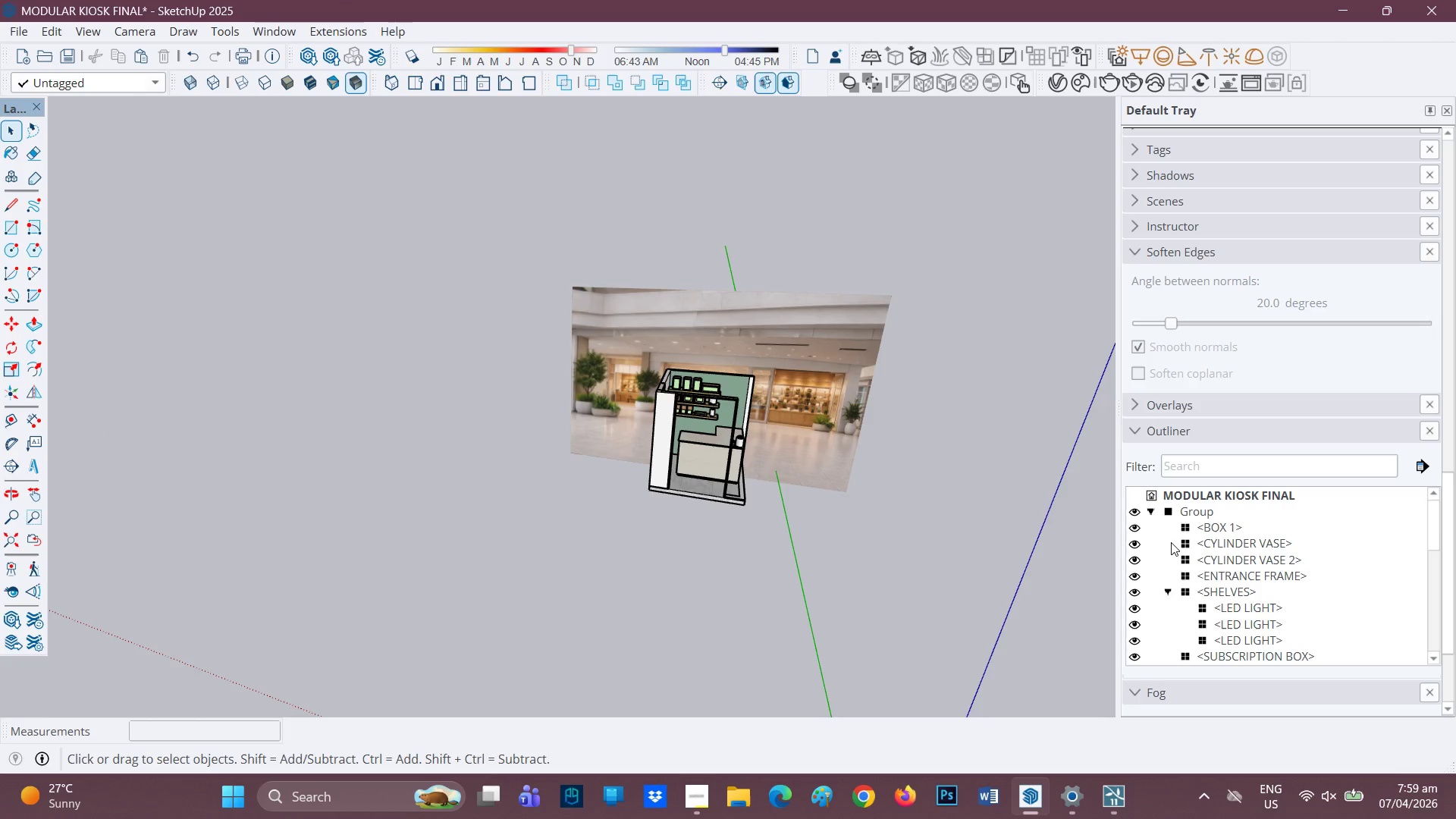 
scroll: coordinate [1175, 546], scroll_direction: none, amount: 0.0
 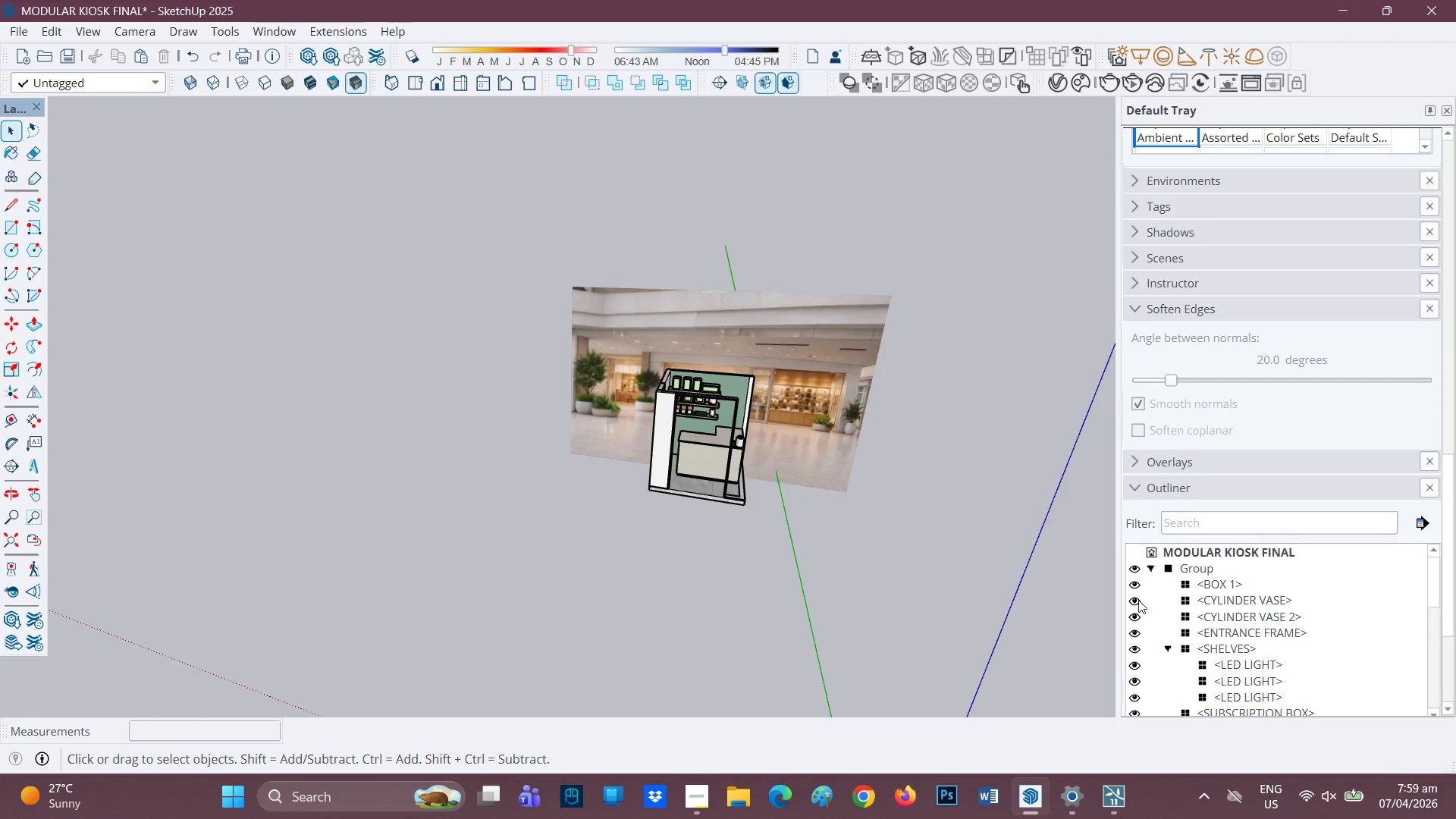 
scroll: coordinate [1169, 614], scroll_direction: down, amount: 5.0
 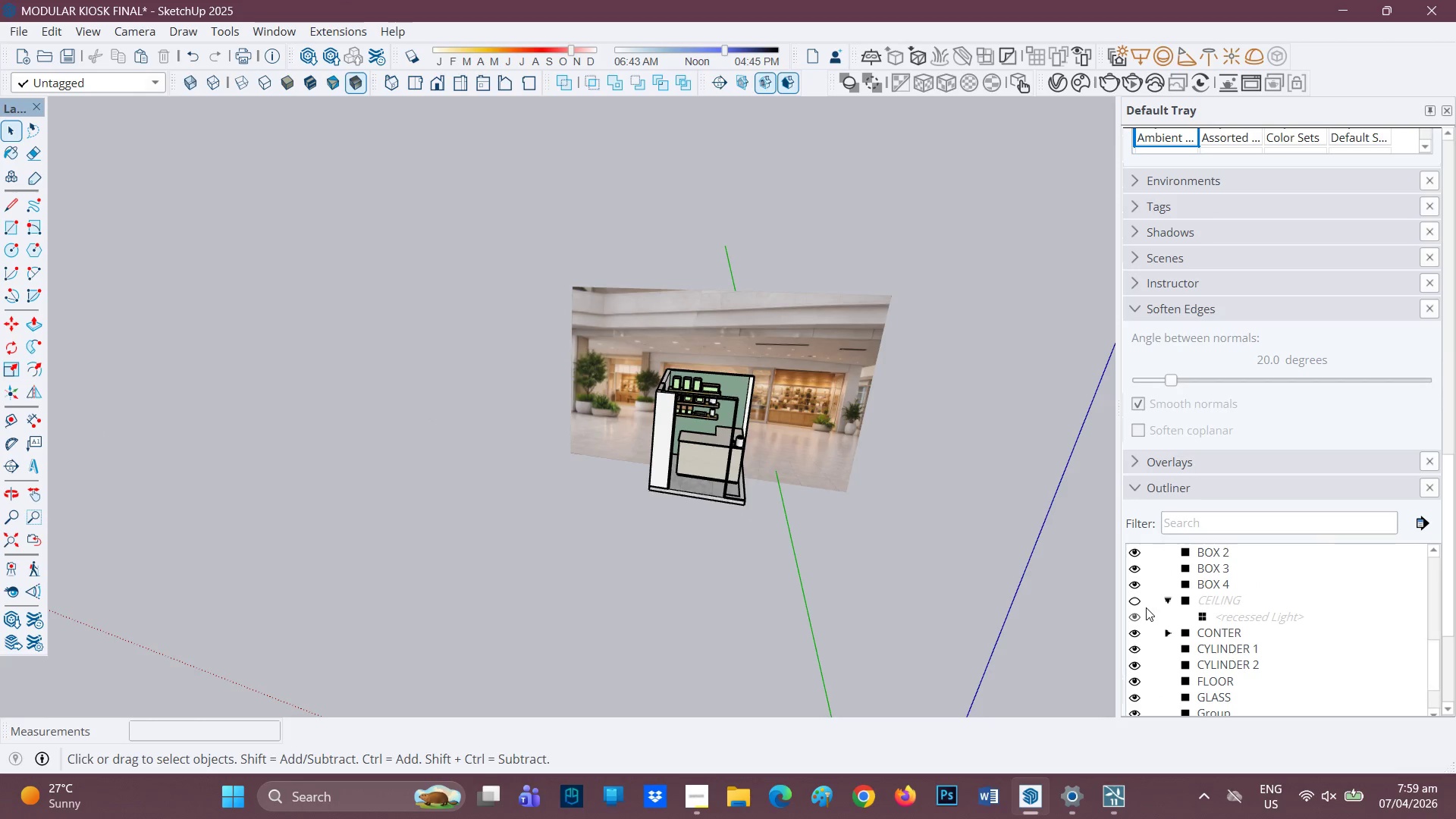 
left_click([1134, 604])
 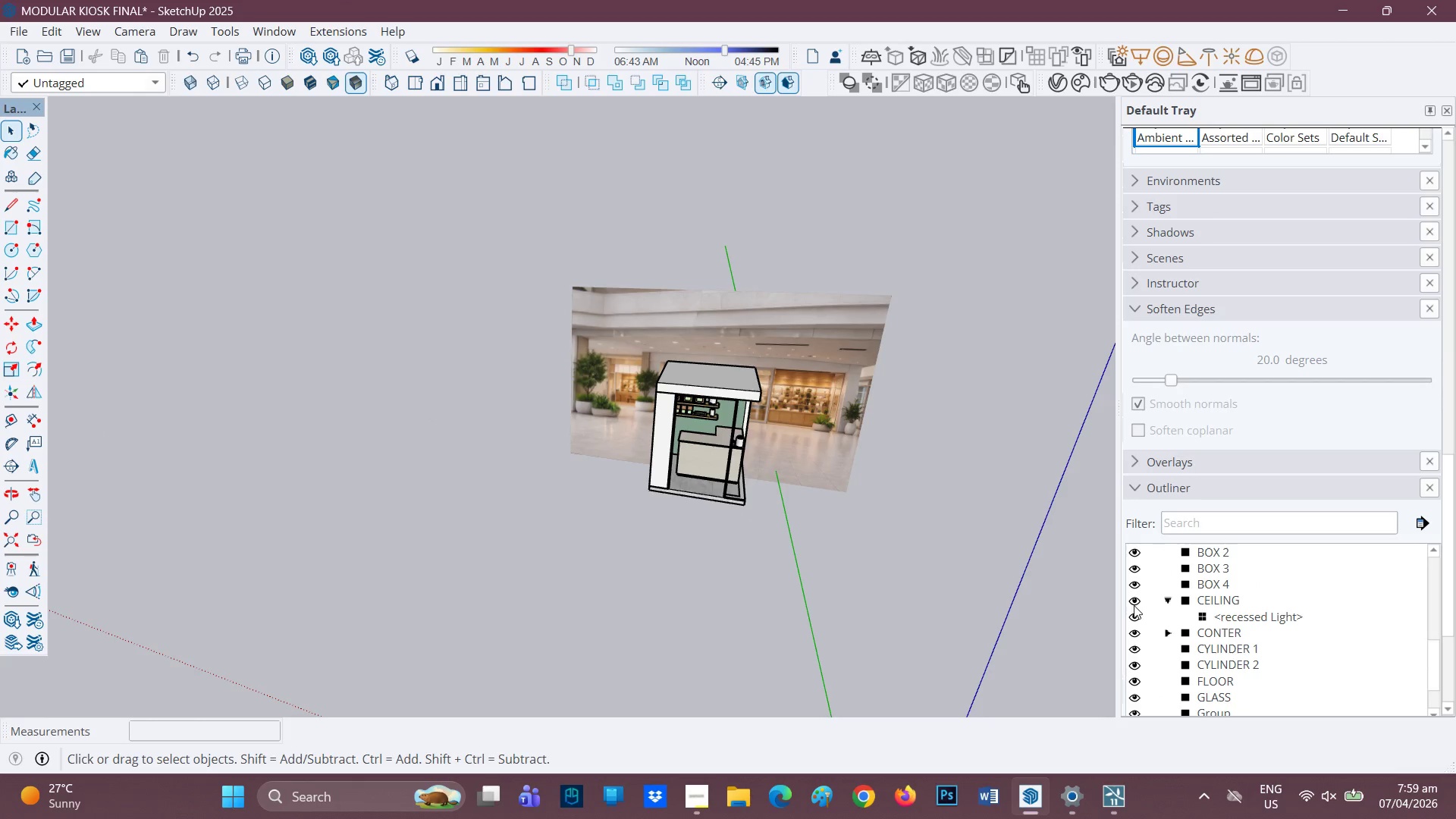 
scroll: coordinate [819, 472], scroll_direction: up, amount: 4.0
 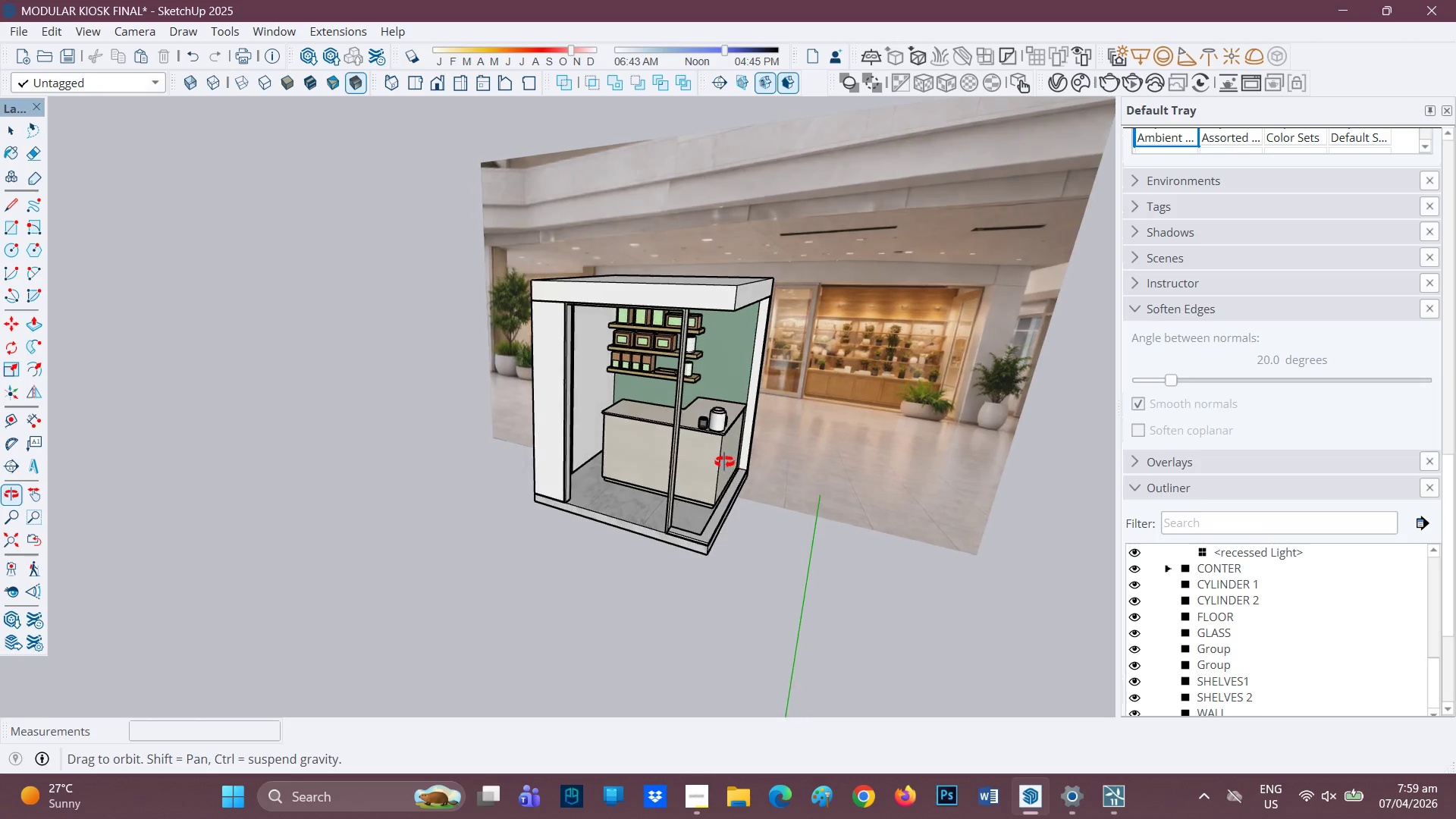 
scroll: coordinate [687, 464], scroll_direction: none, amount: 0.0
 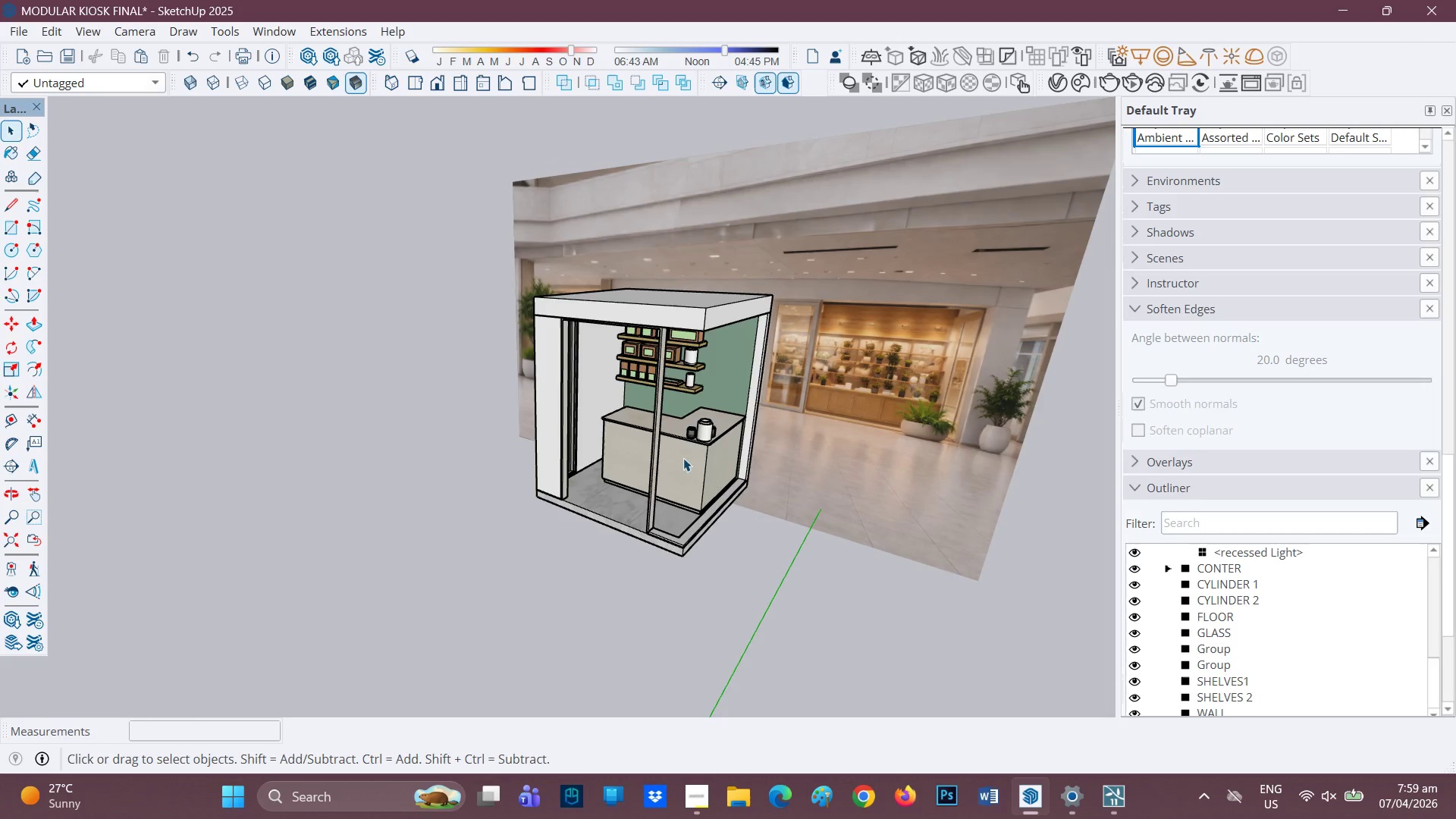 
scroll: coordinate [684, 420], scroll_direction: up, amount: 3.0
 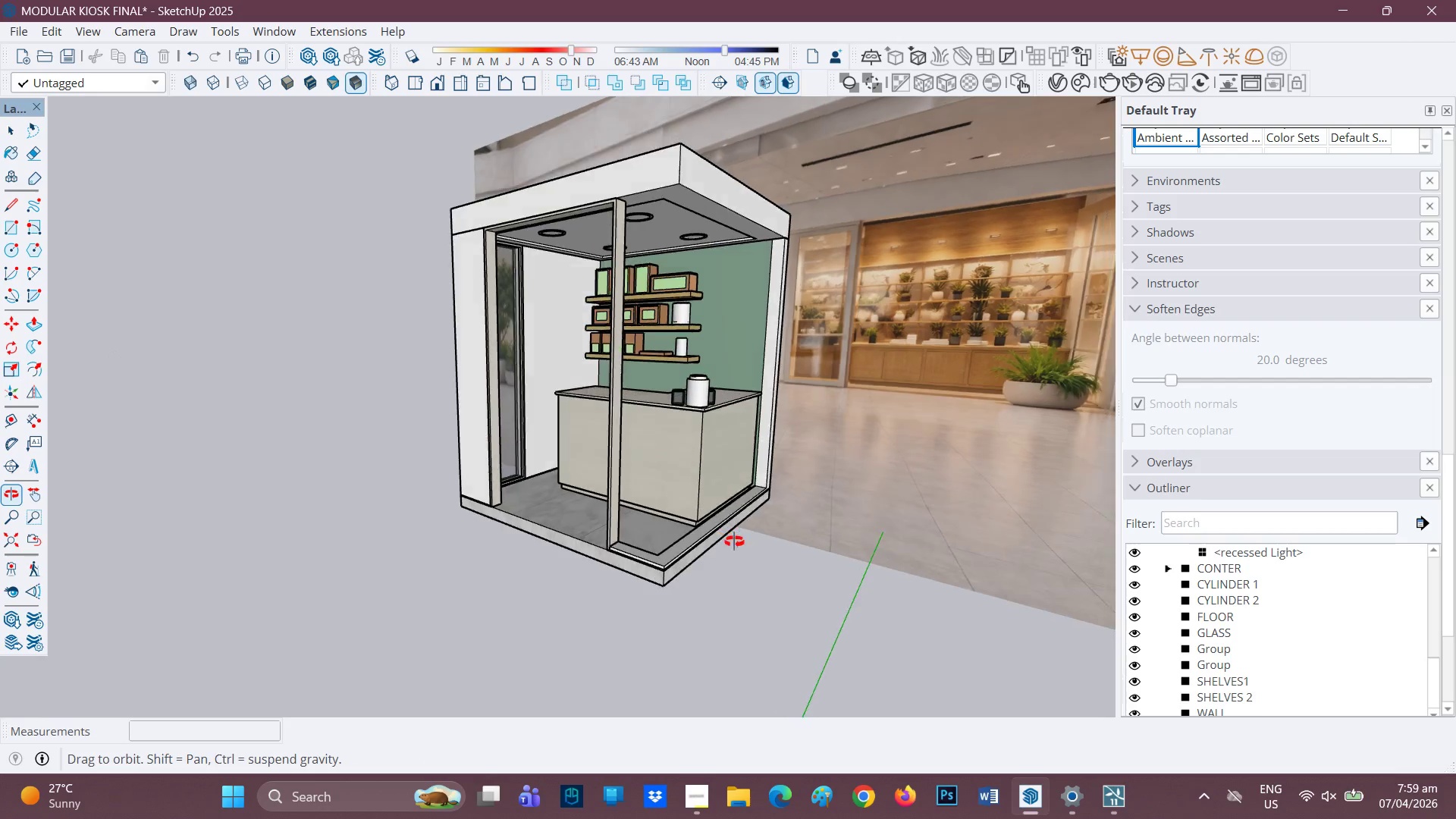 
key(Space)
 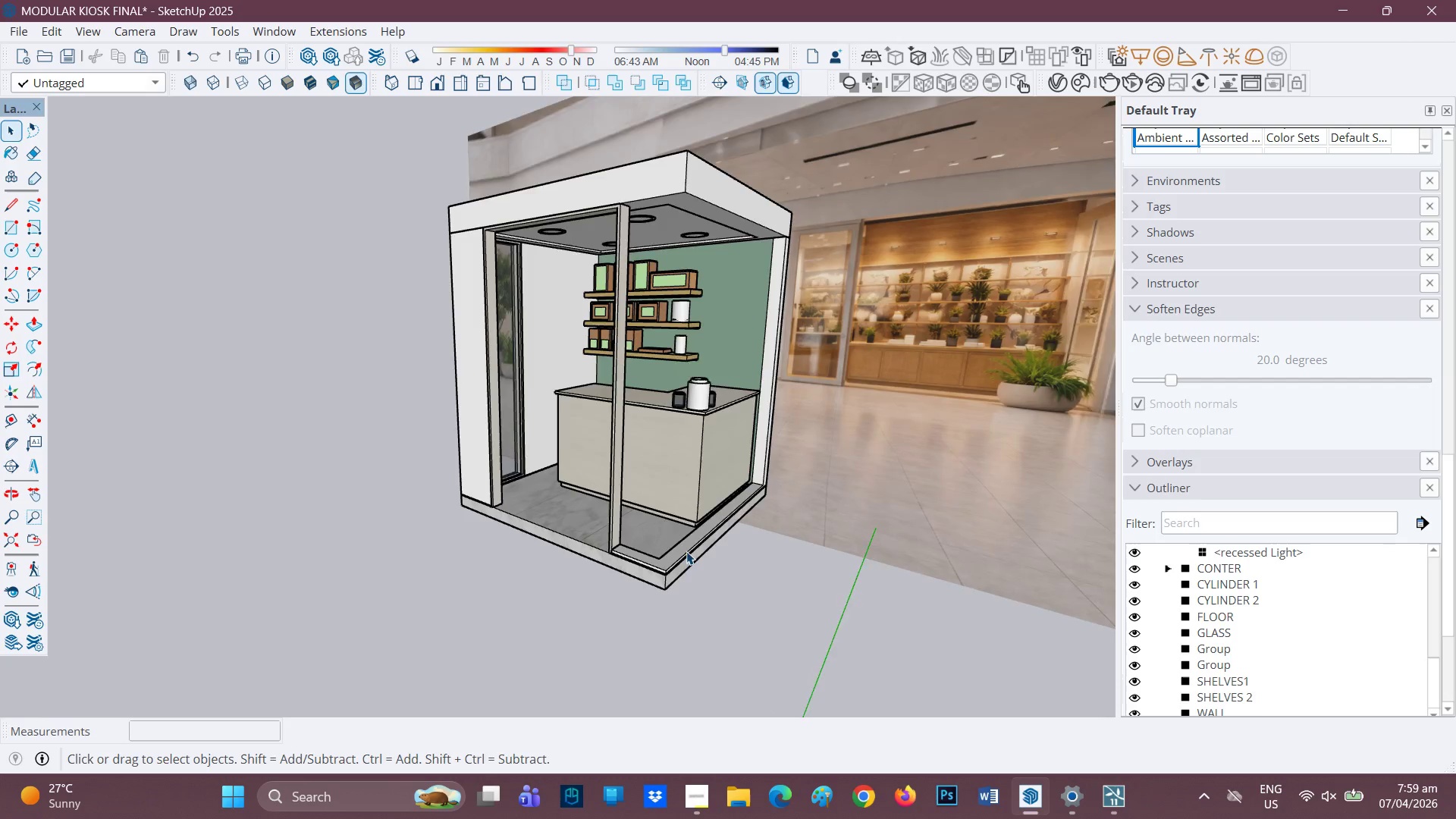 
scroll: coordinate [688, 552], scroll_direction: up, amount: 1.0
 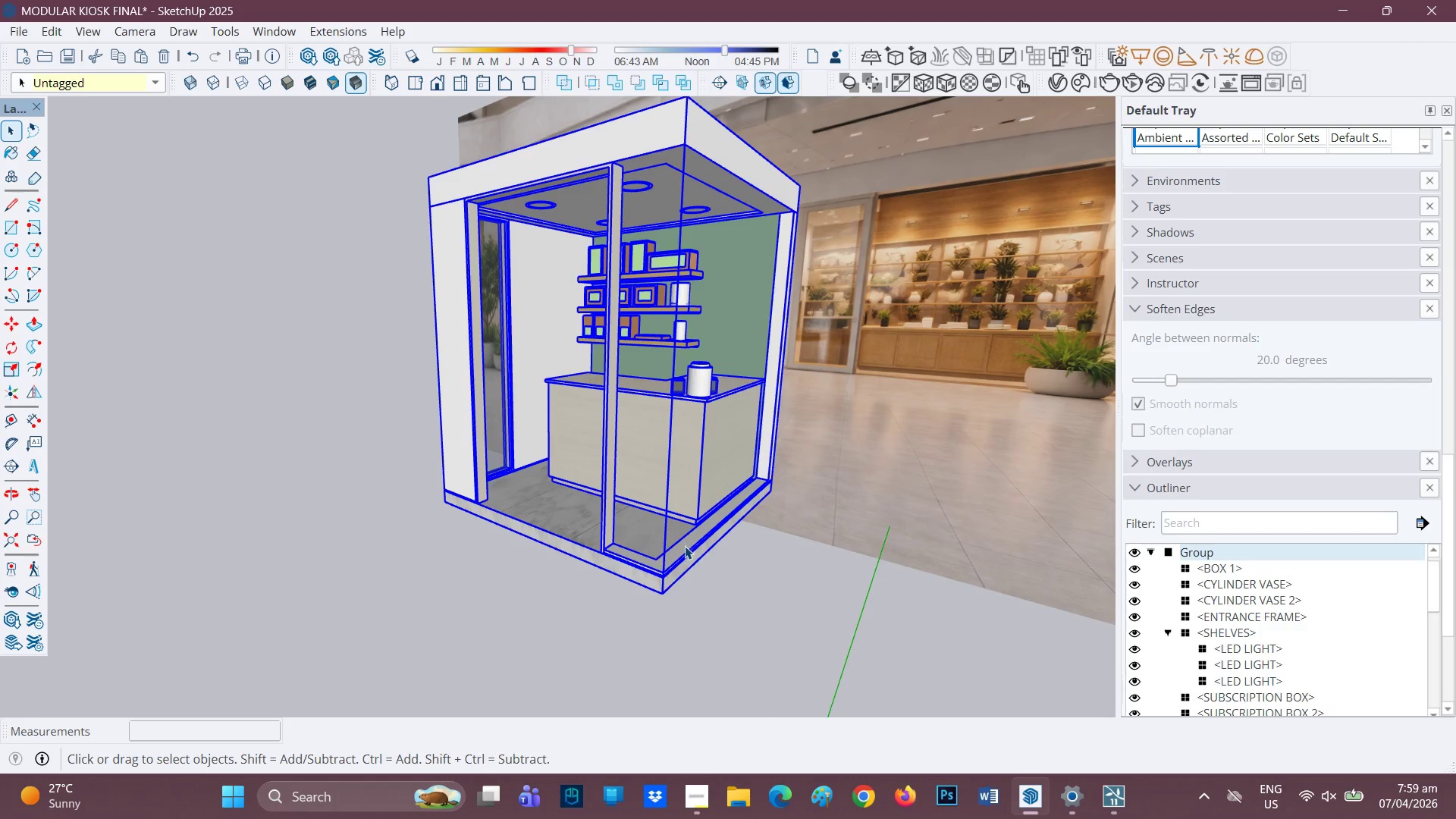 
double_click([682, 548])
 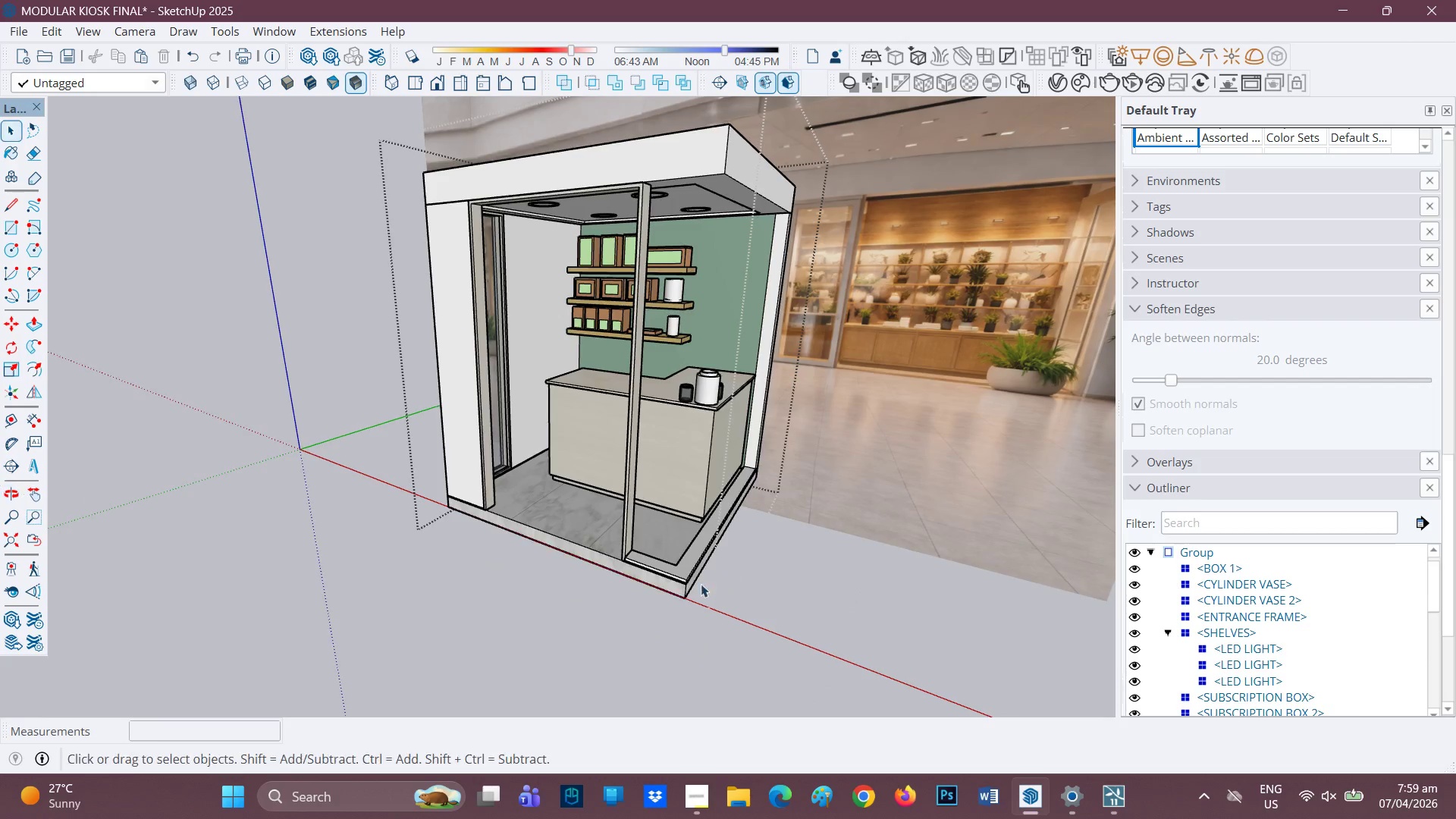 
left_click([686, 558])
 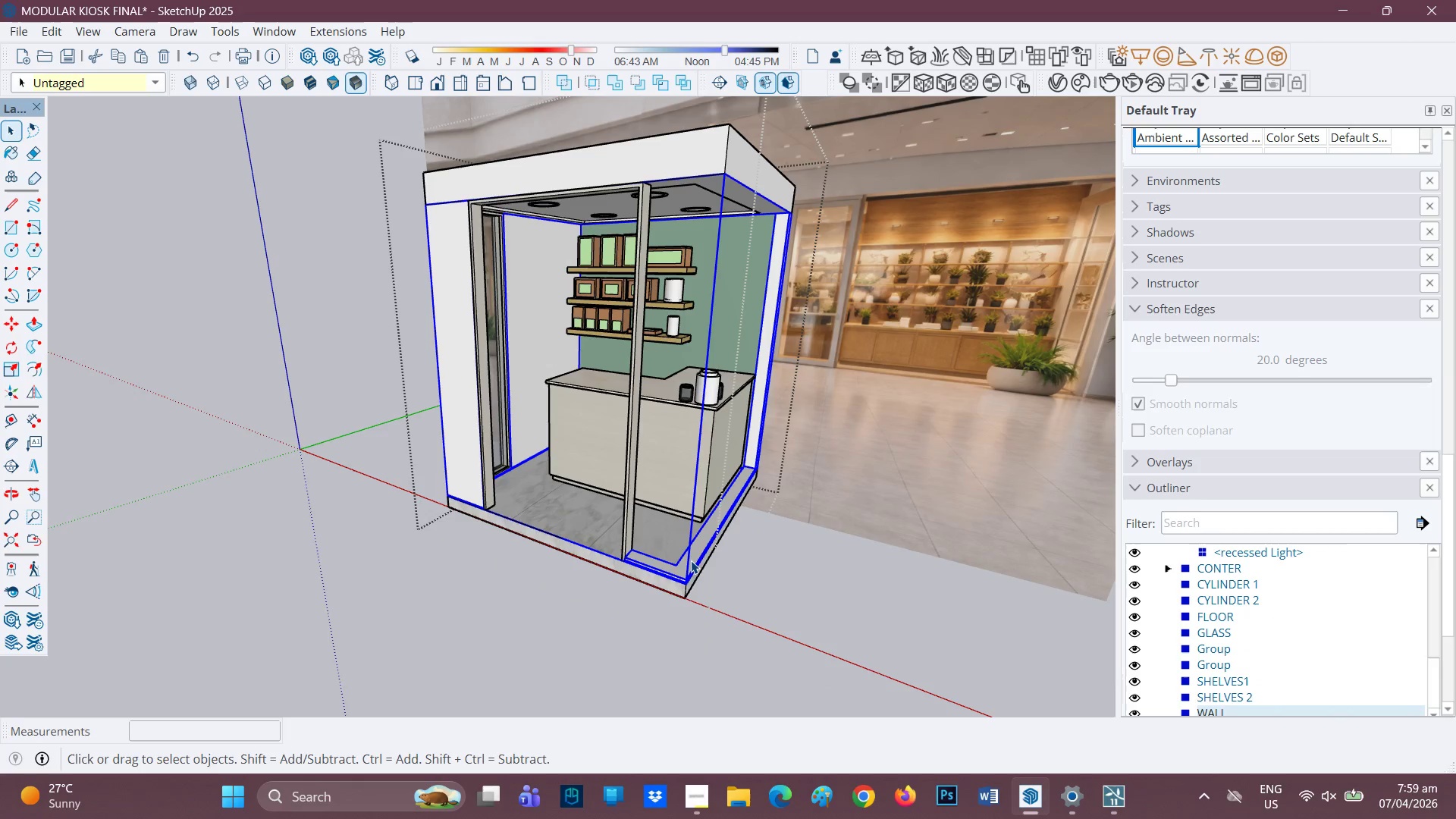 
double_click([691, 560])
 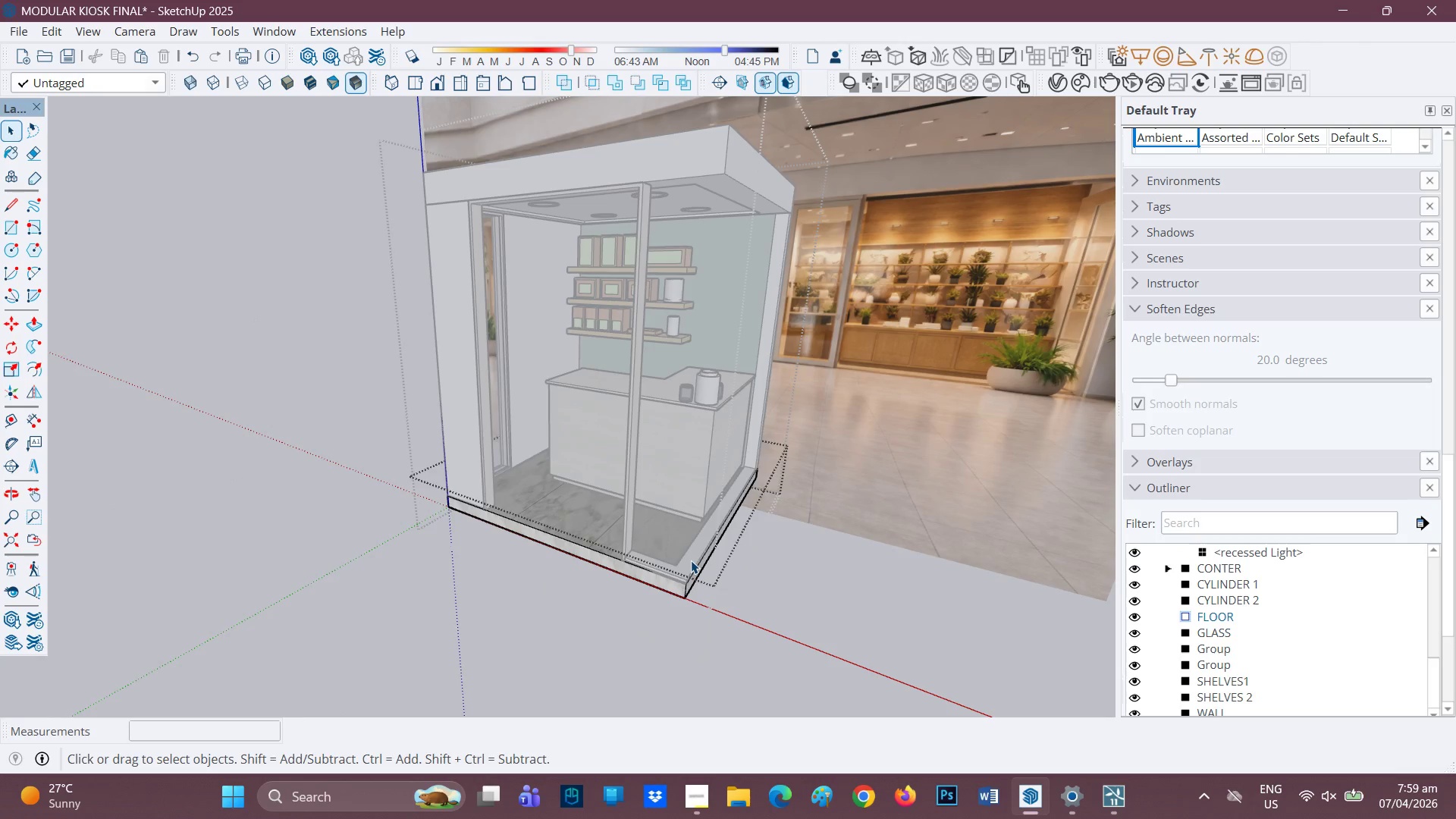 
left_click([691, 560])
 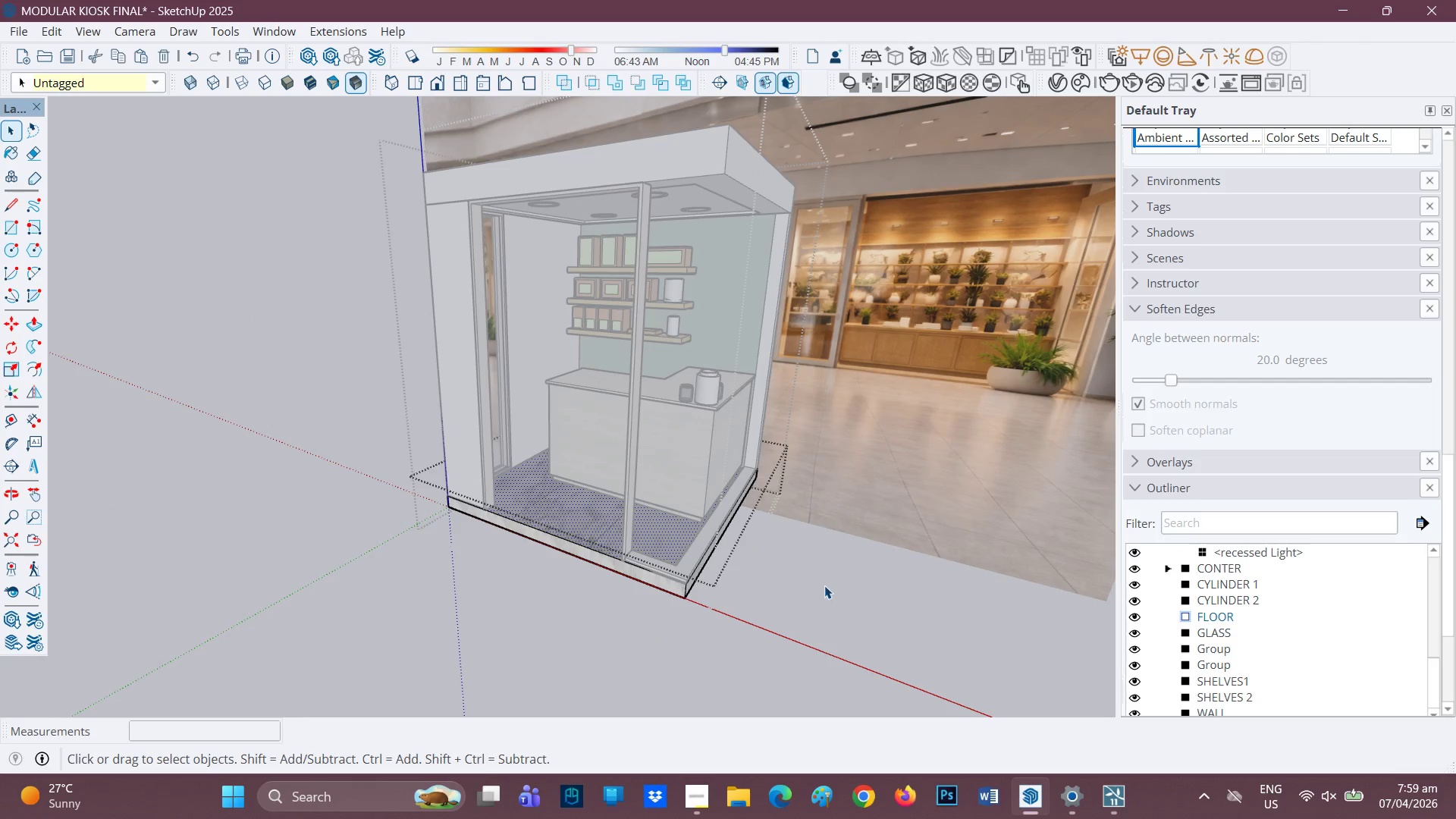 
double_click([824, 589])
 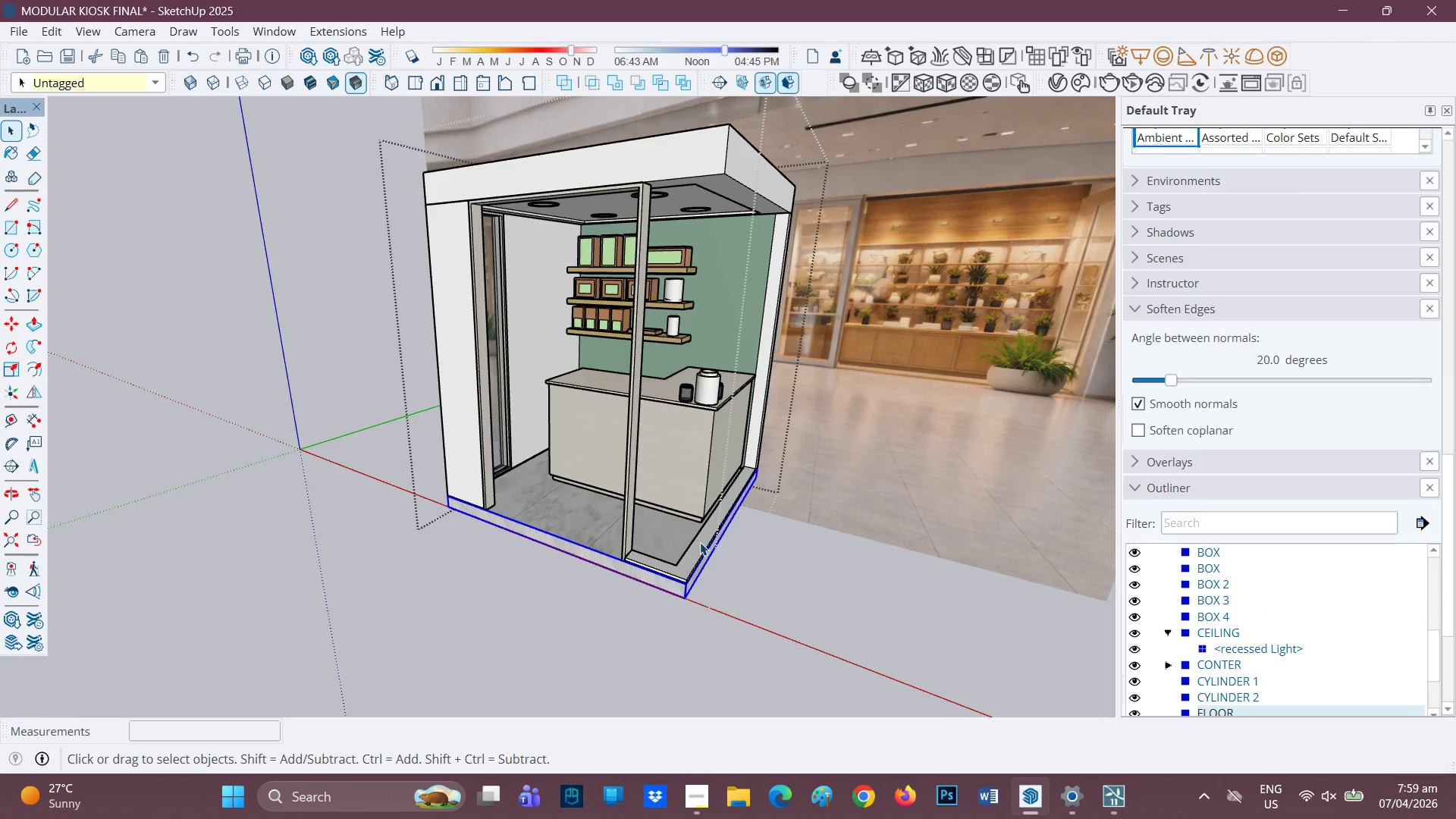 
double_click([686, 552])
 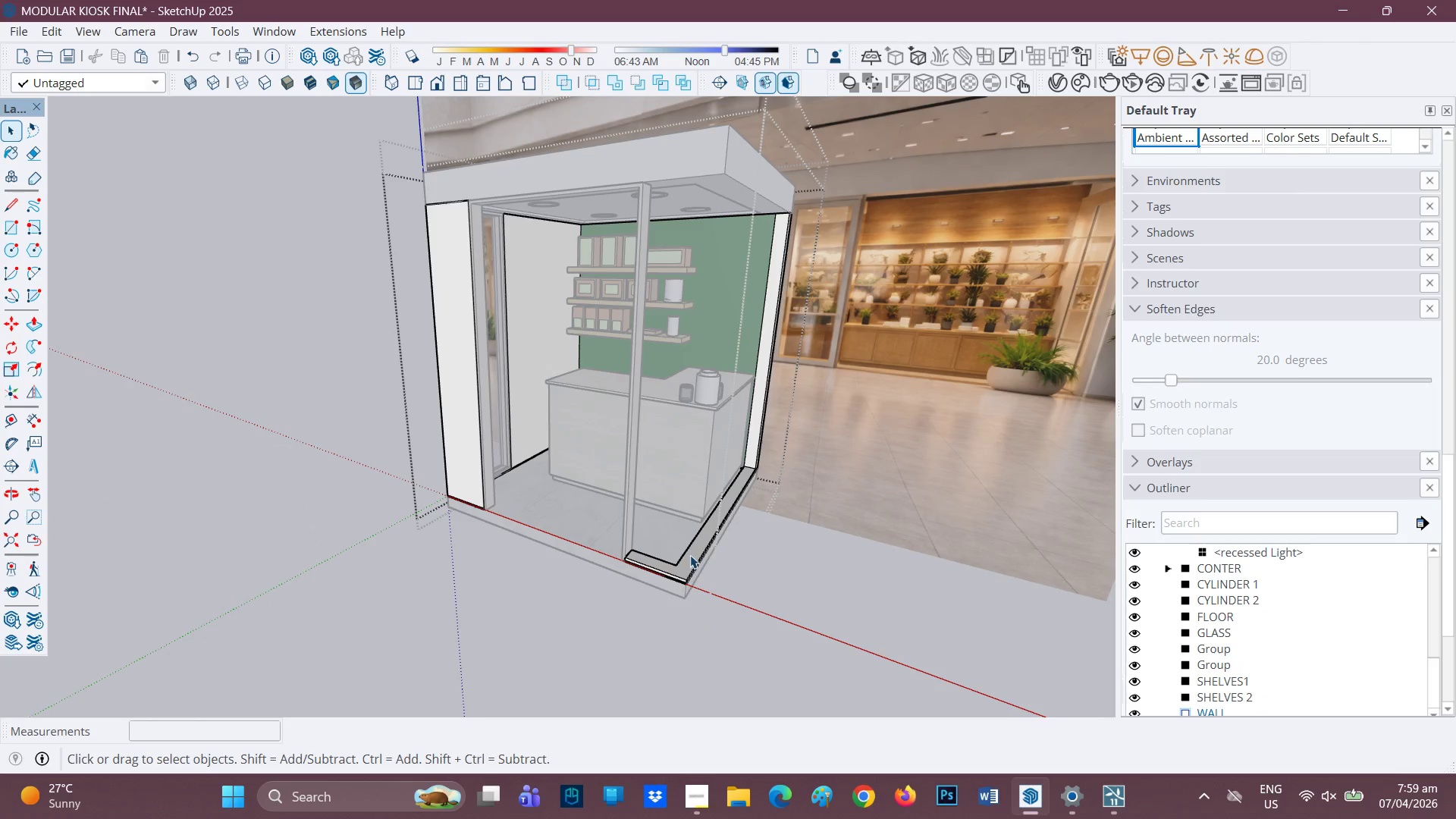 
key(P)
 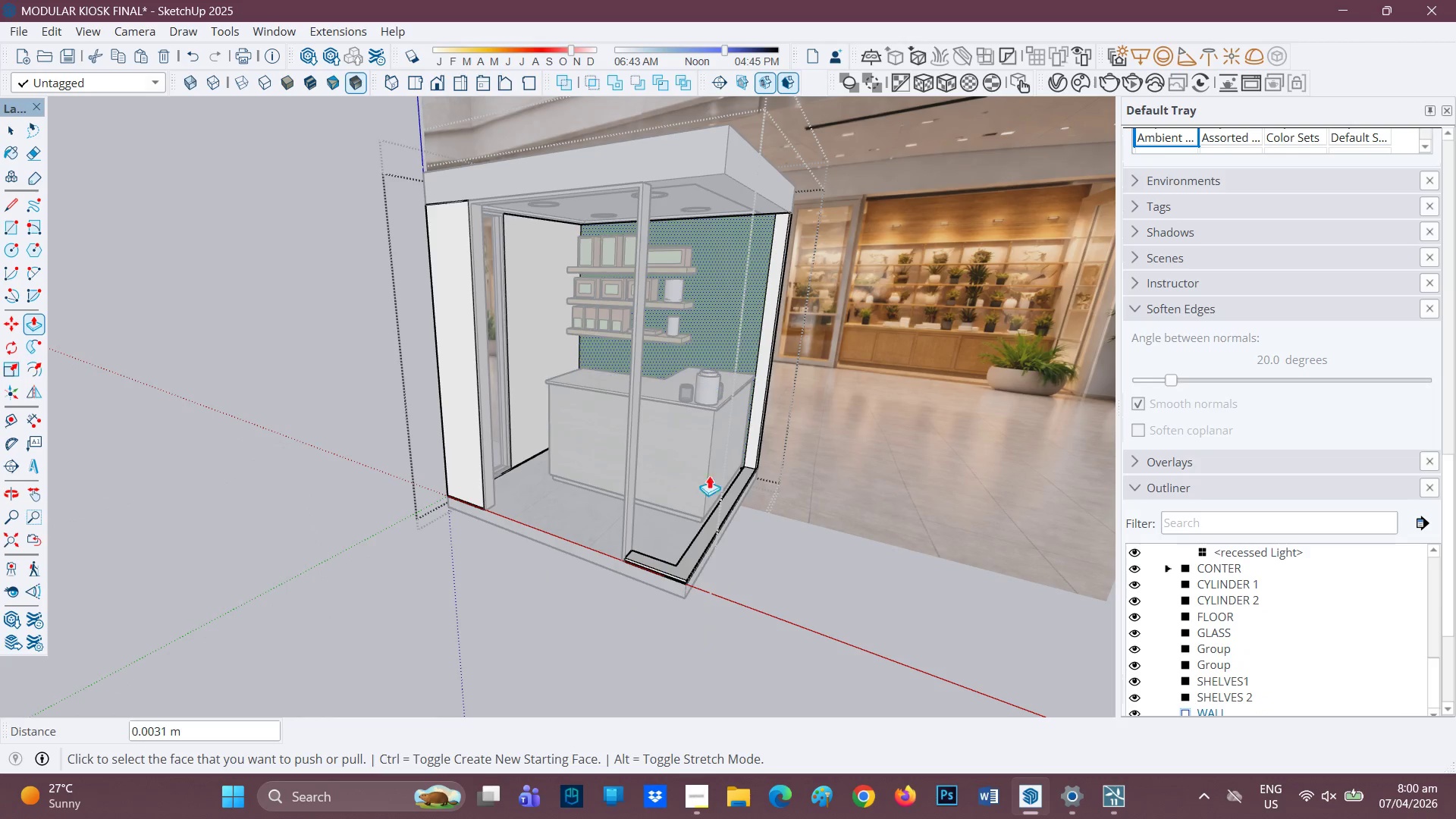 
left_click([695, 554])
 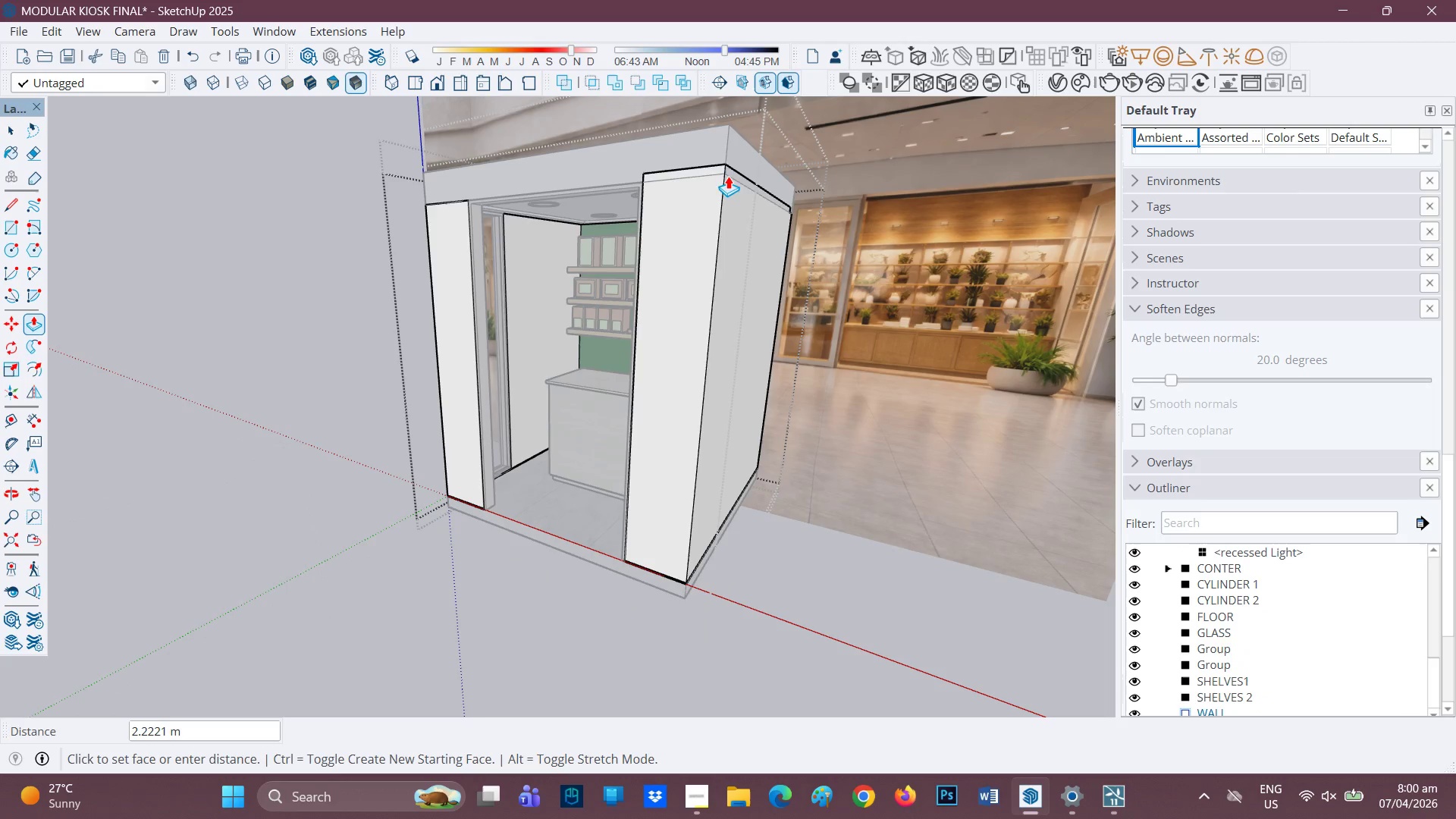 
left_click([723, 173])
 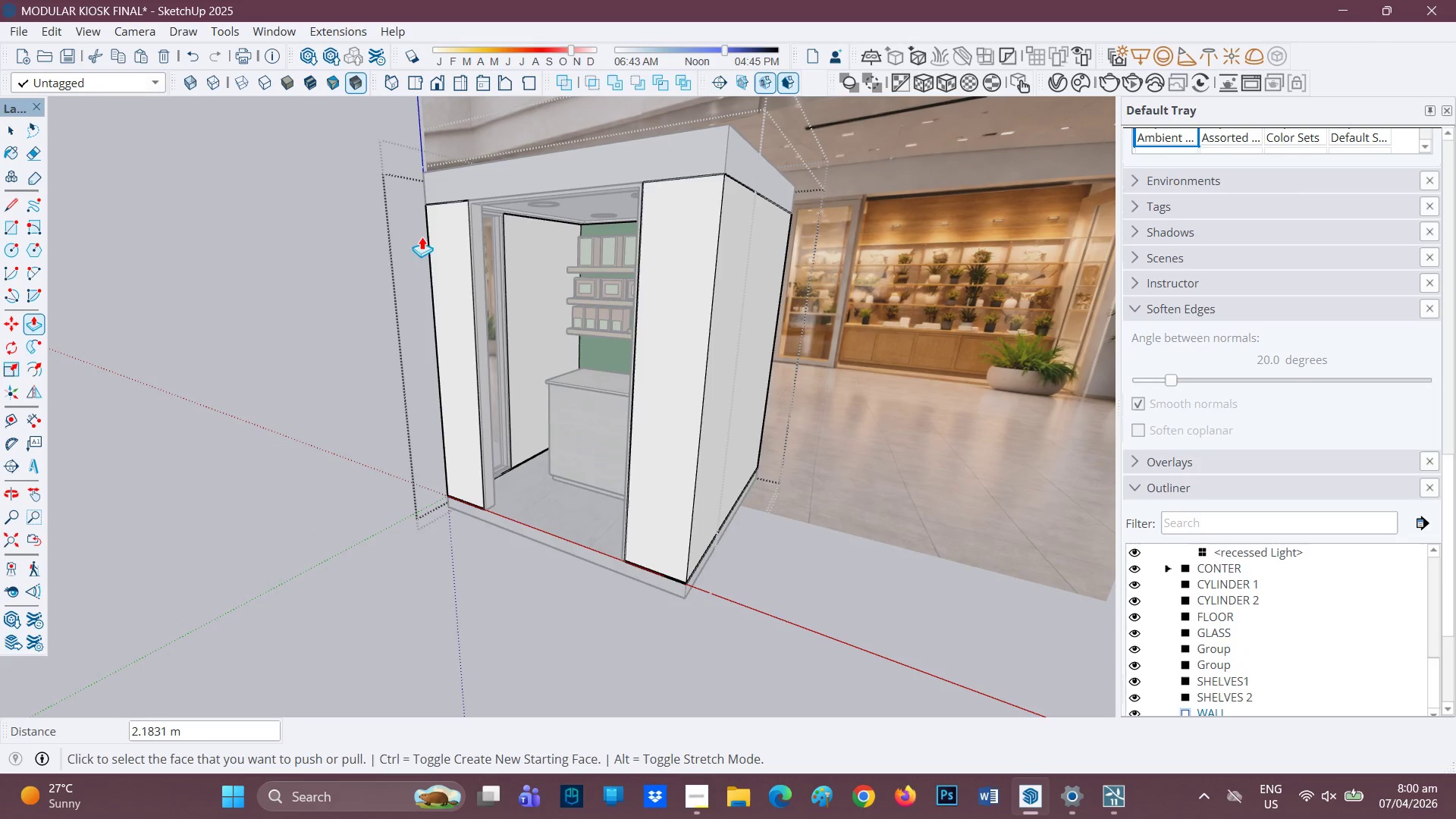 
scroll: coordinate [410, 236], scroll_direction: none, amount: 0.0
 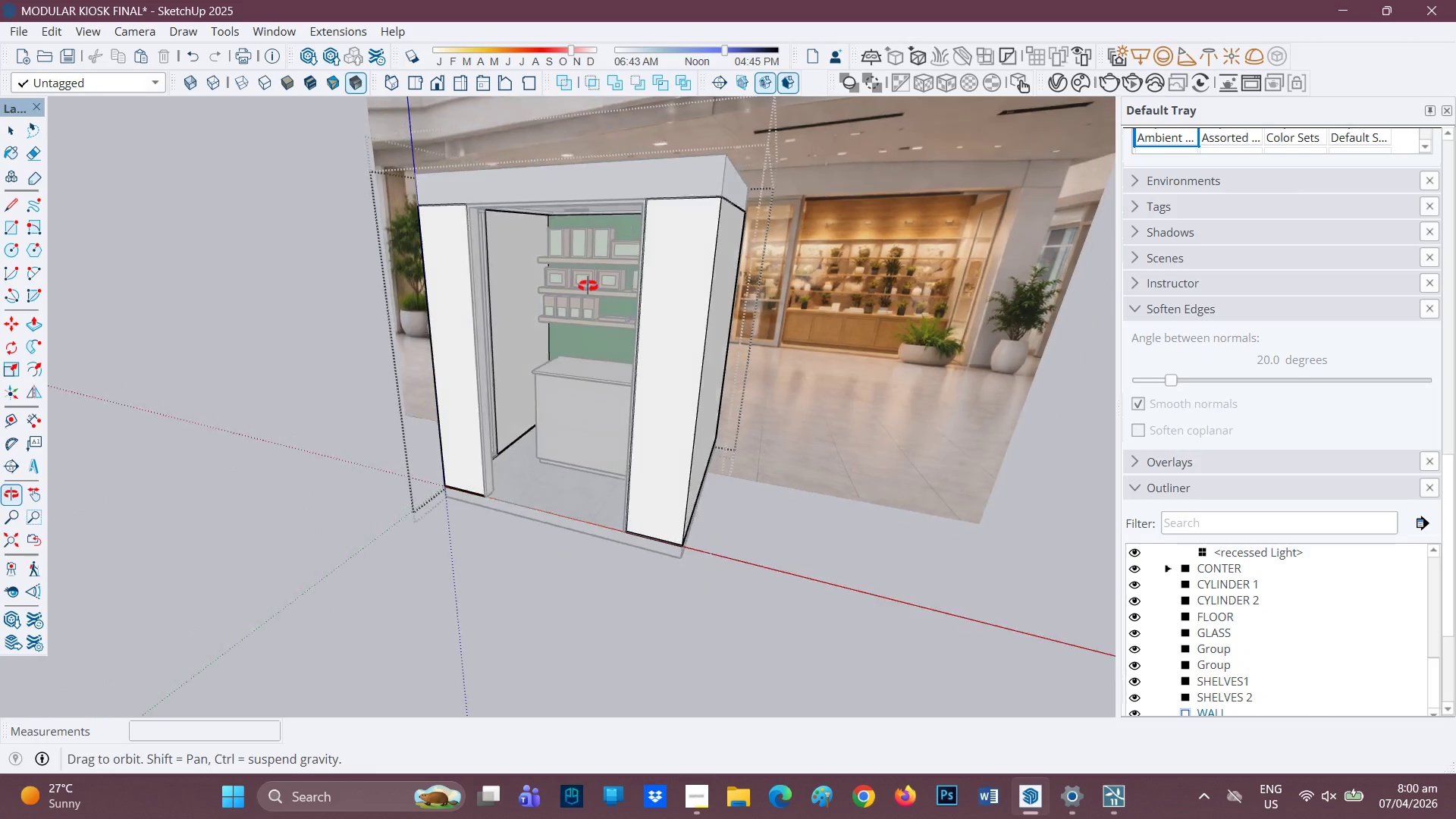 
key(Space)
 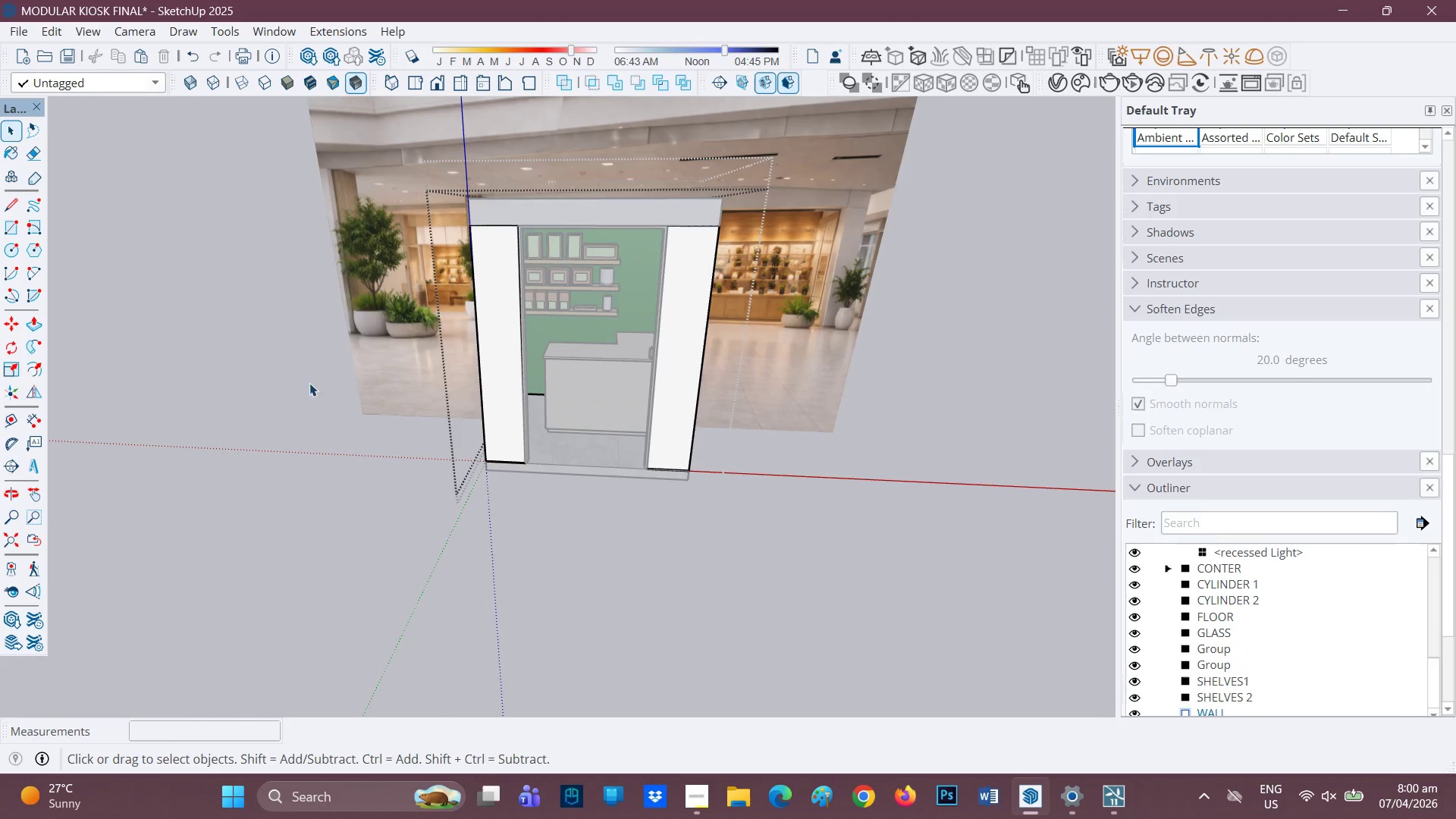 
scroll: coordinate [614, 286], scroll_direction: down, amount: 2.0
 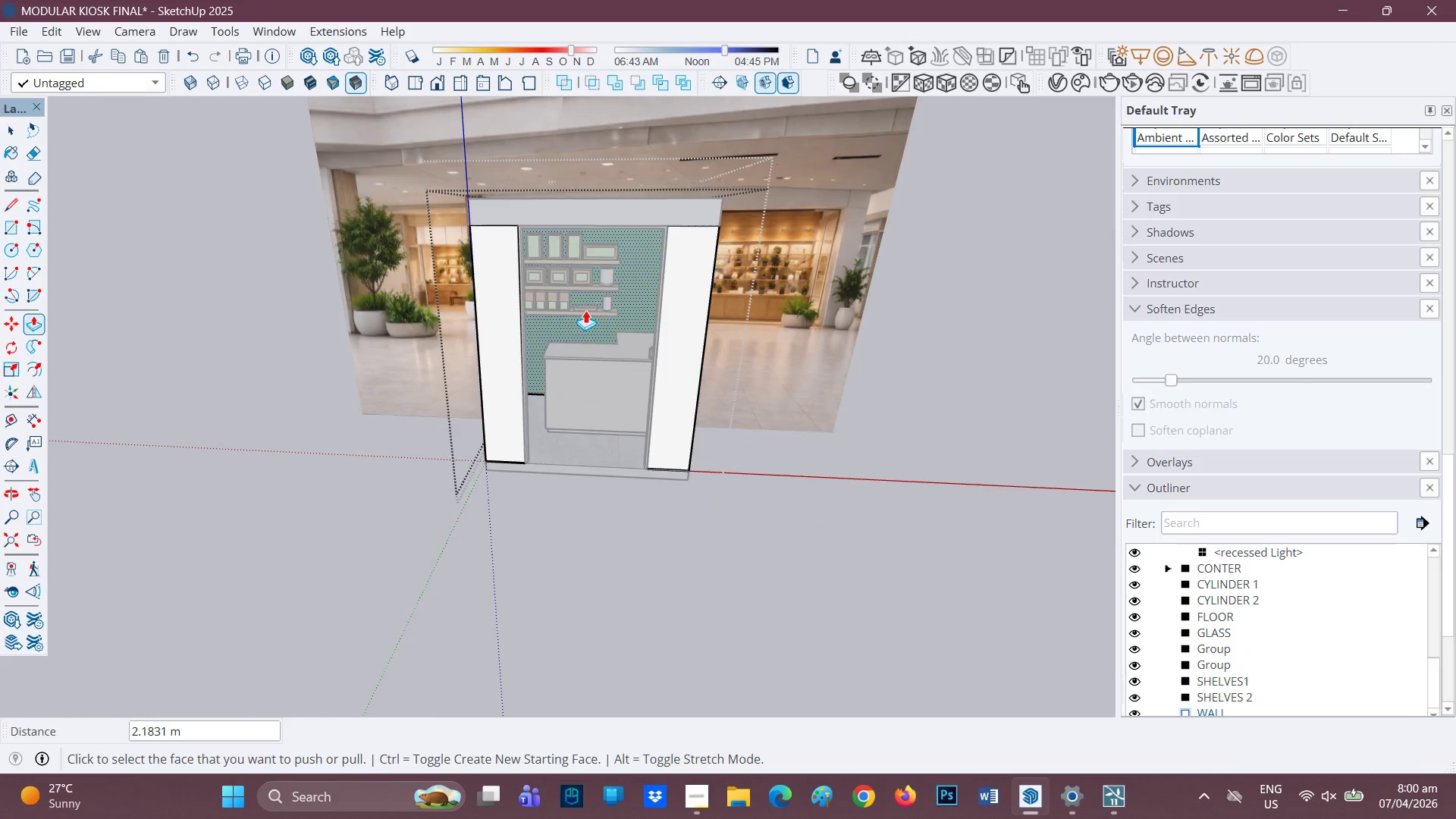 
left_click([289, 411])
 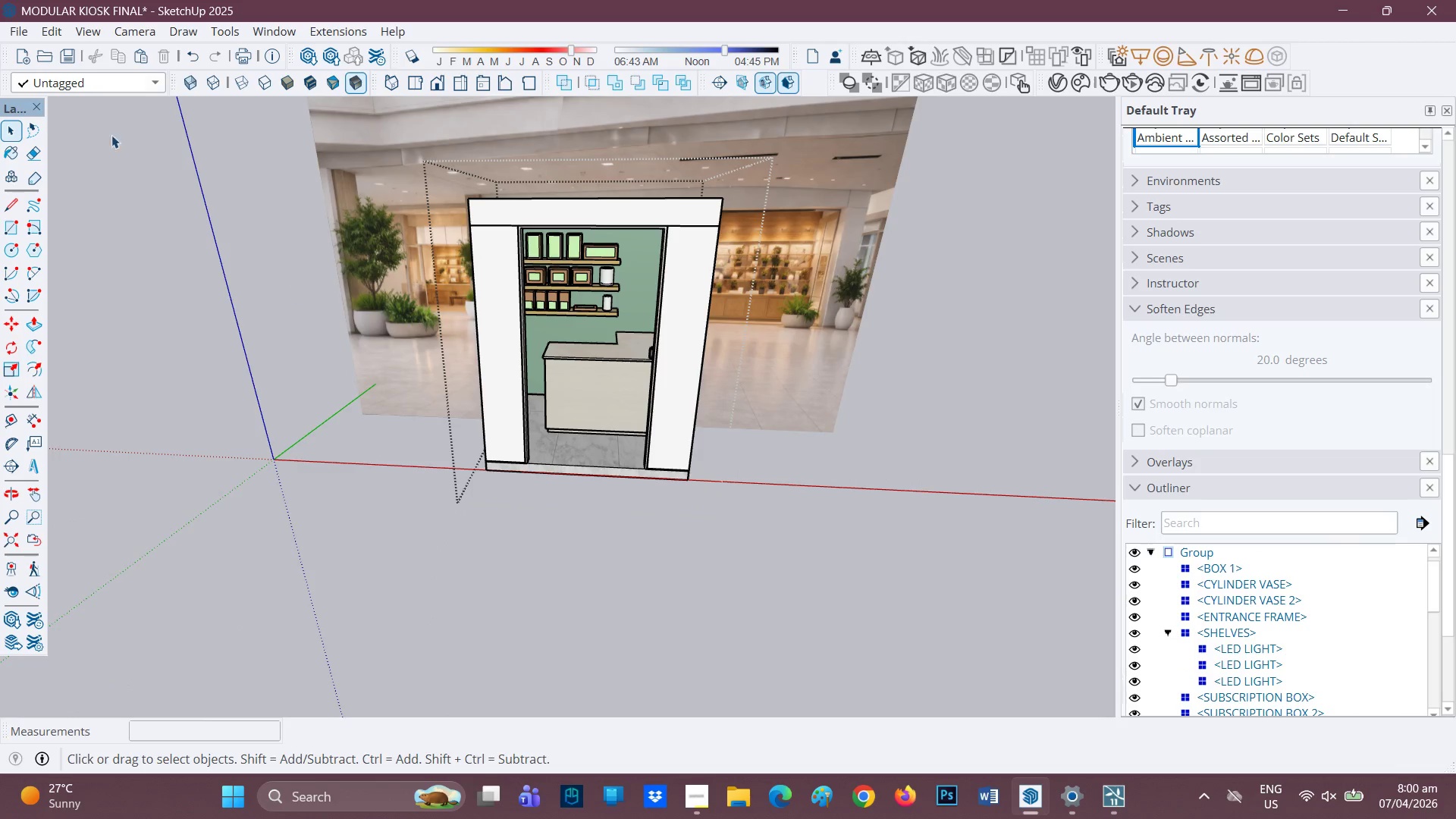 
scroll: coordinate [0, 66], scroll_direction: none, amount: 0.0
 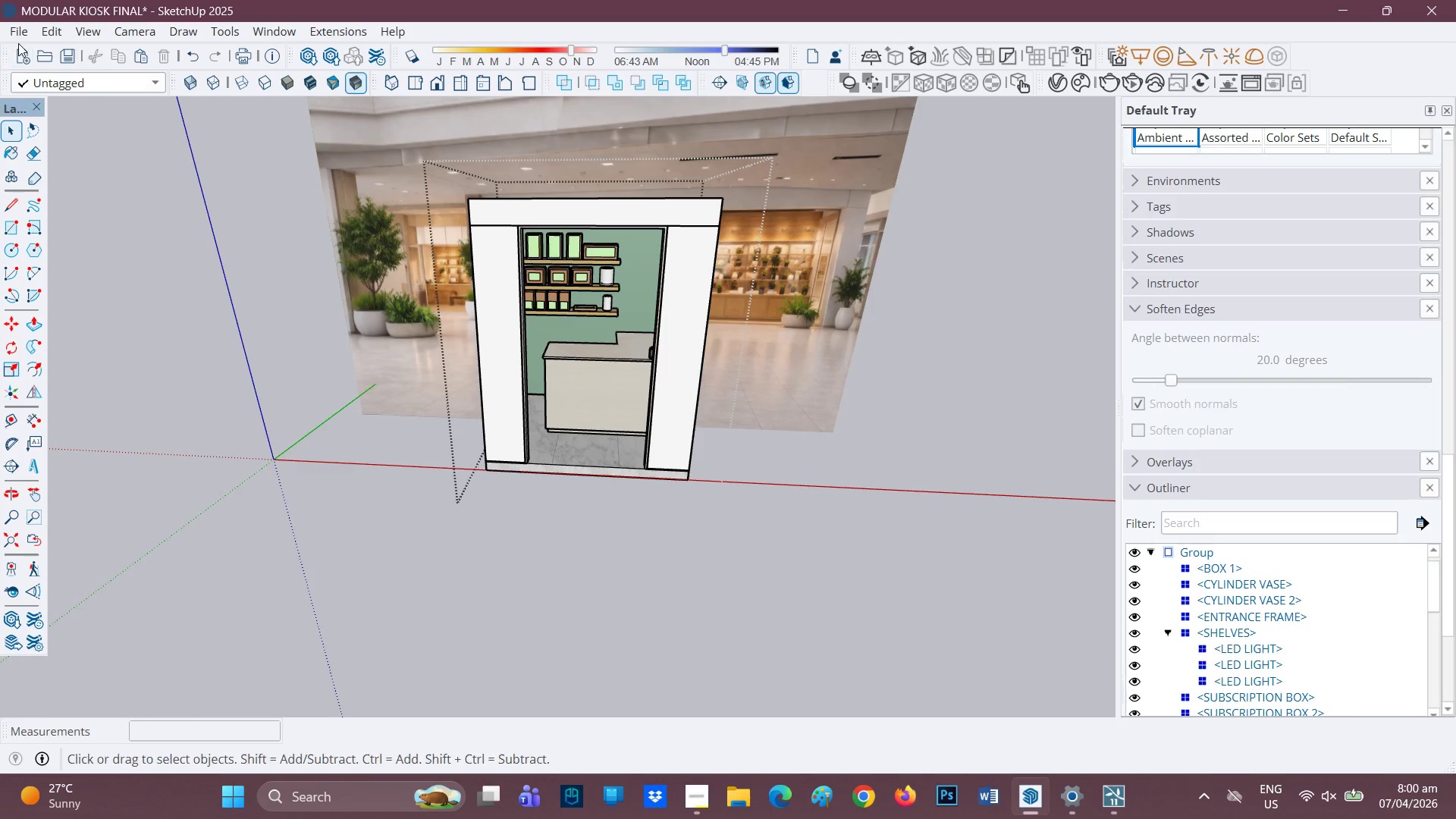 
left_click_drag(start_coordinate=[18, 39], to_coordinate=[14, 38])
 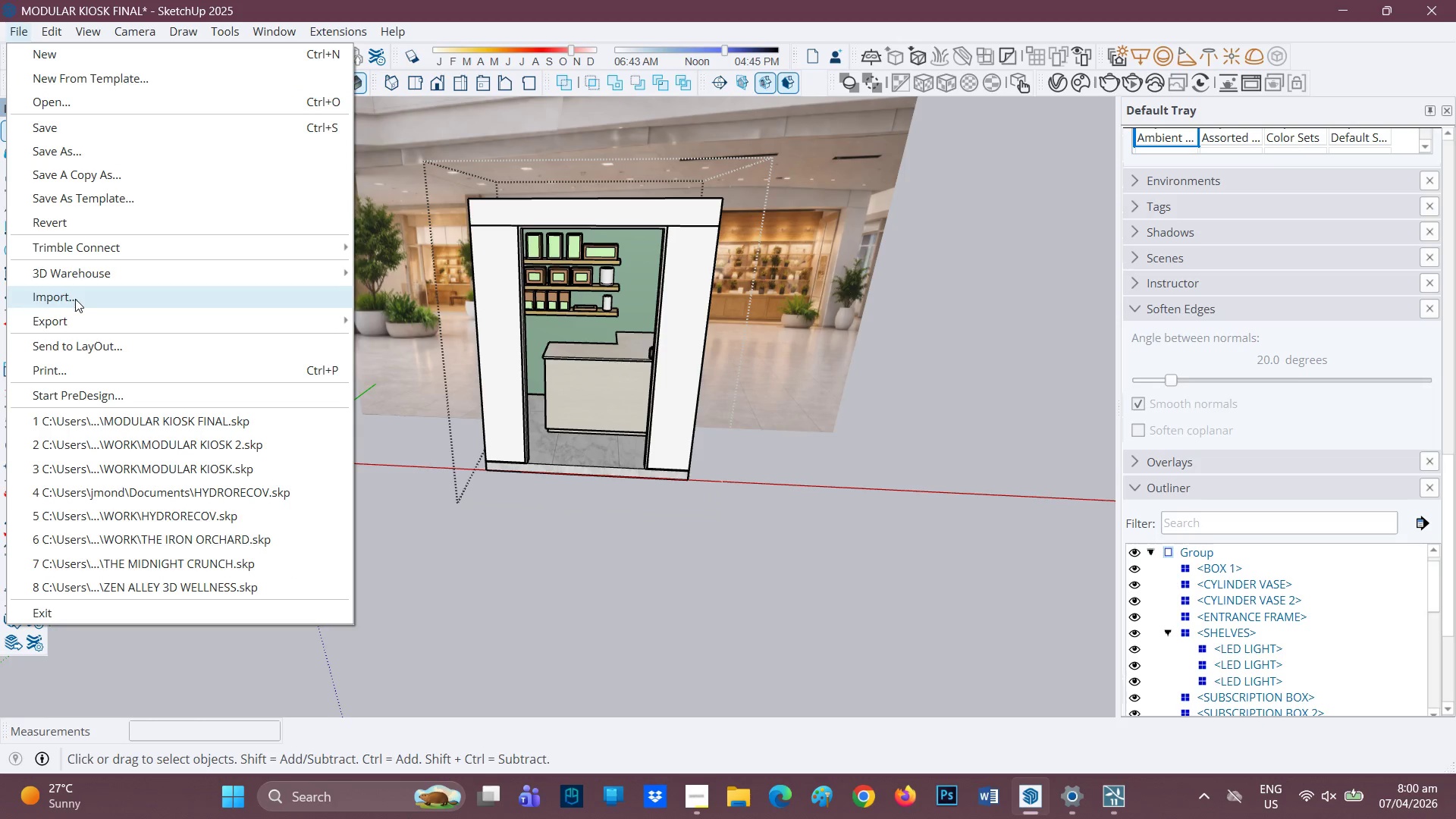 
wait(5.89)
 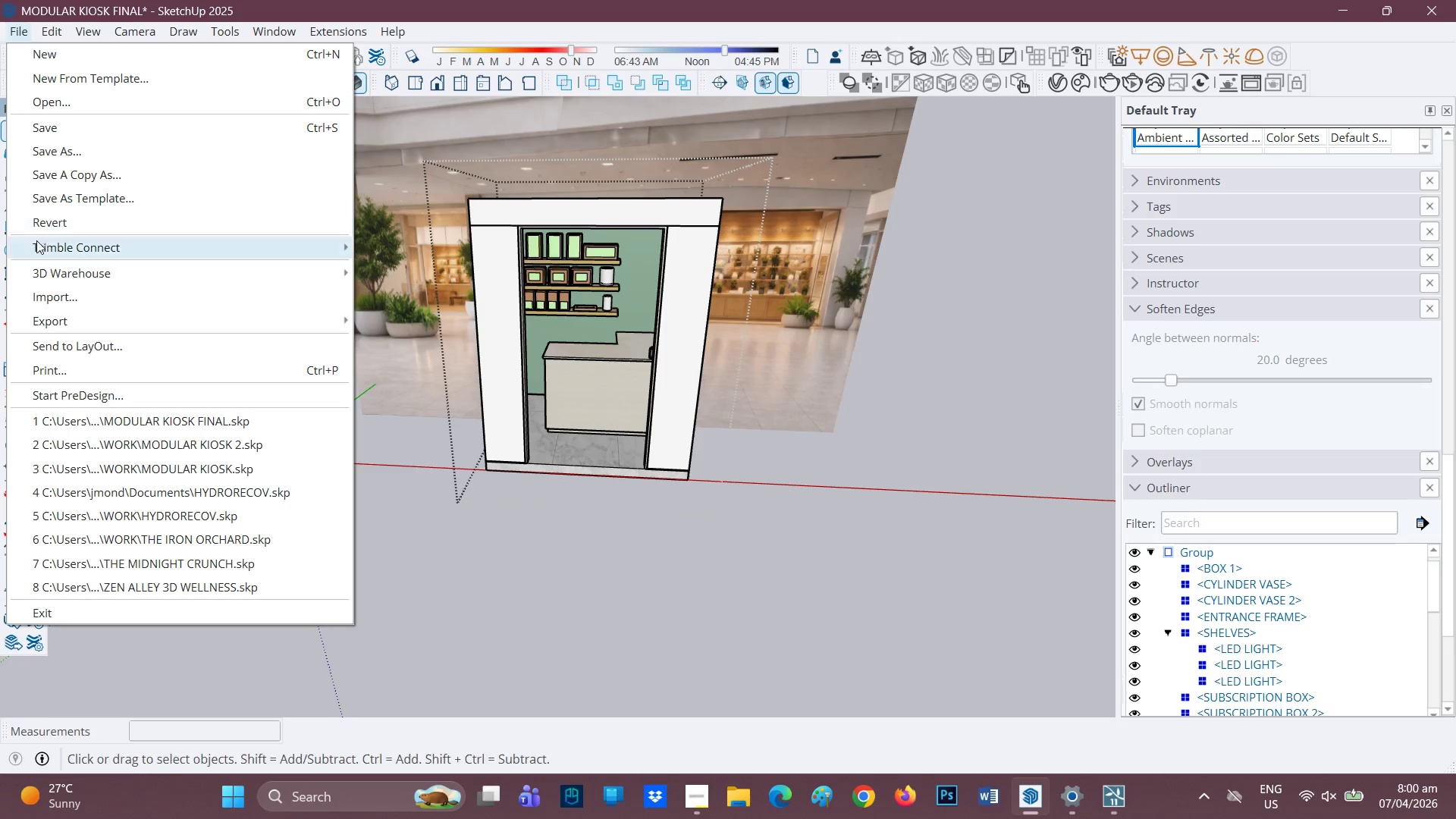 
left_click([421, 317])
 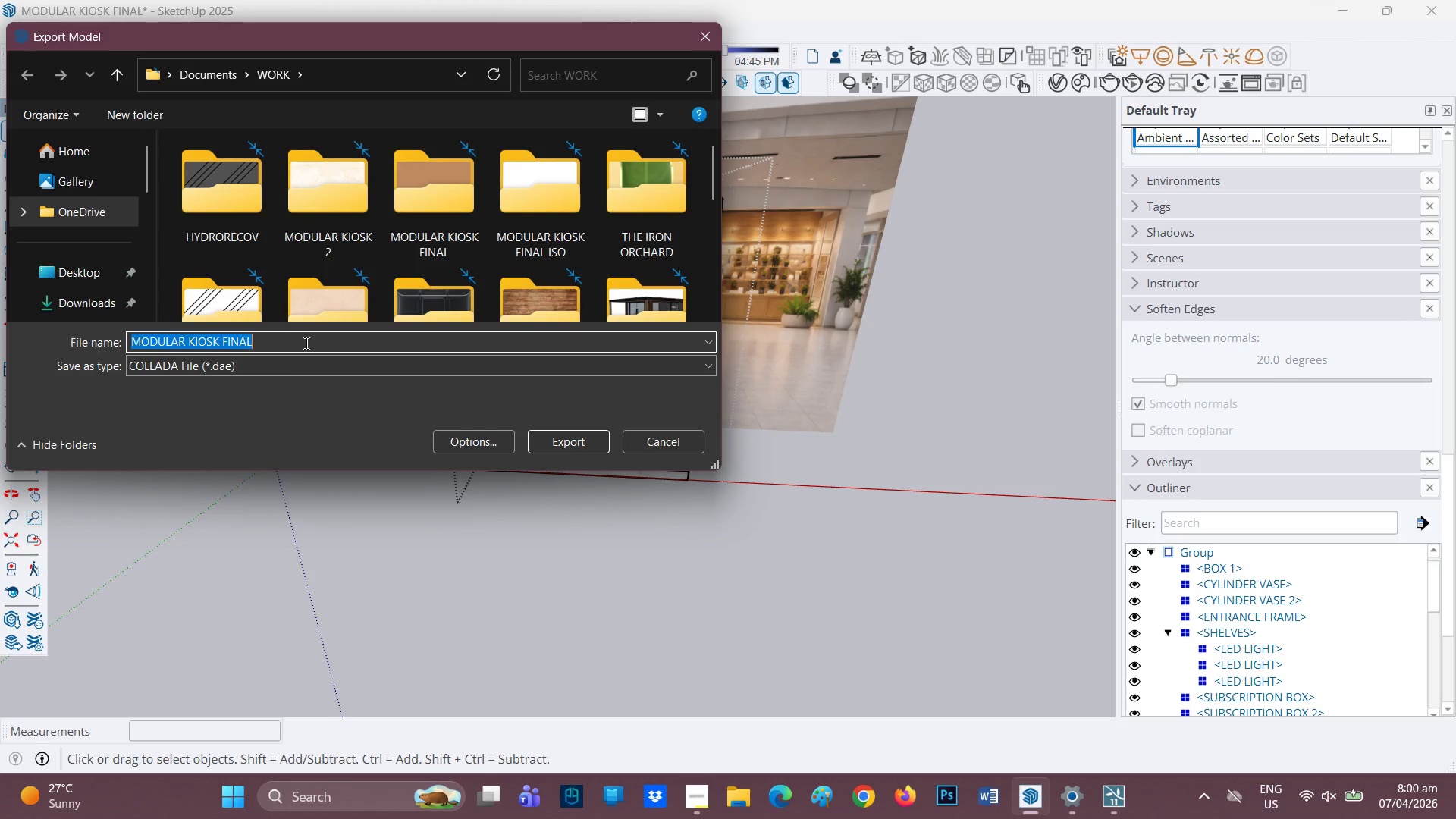 
scroll: coordinate [289, 337], scroll_direction: none, amount: 0.0
 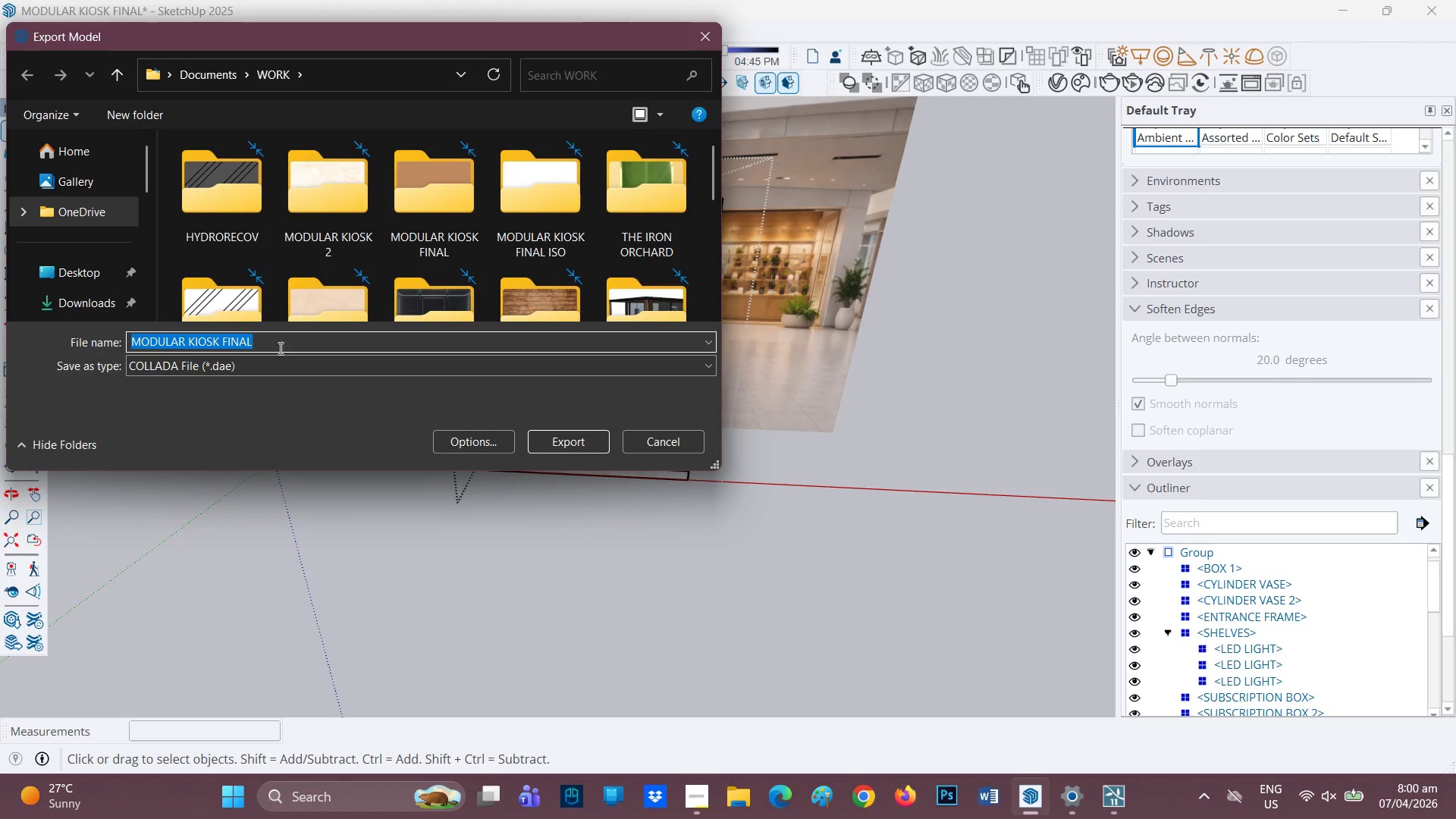 
left_click_drag(start_coordinate=[282, 344], to_coordinate=[292, 341])
 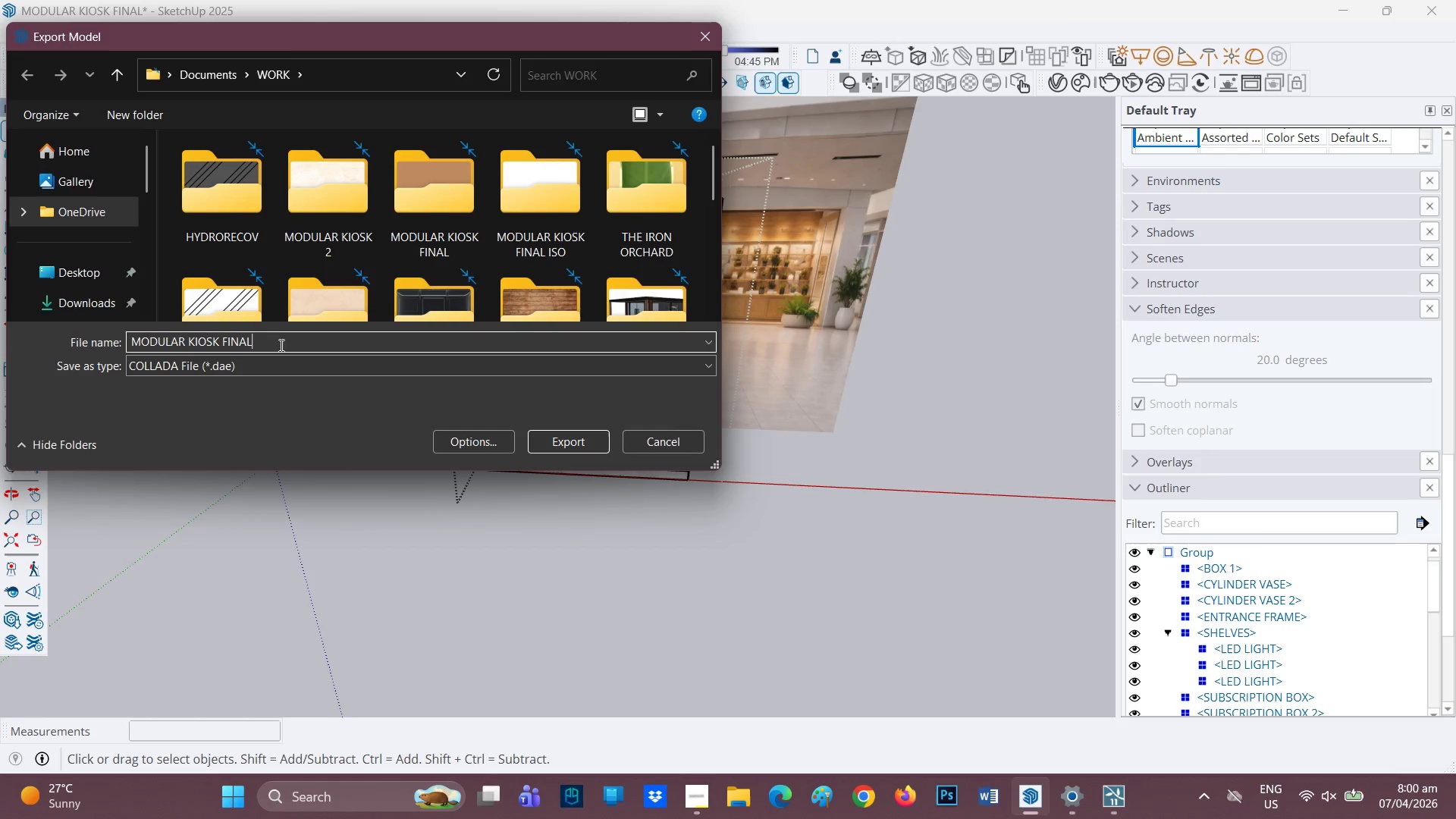 
key(Space)
 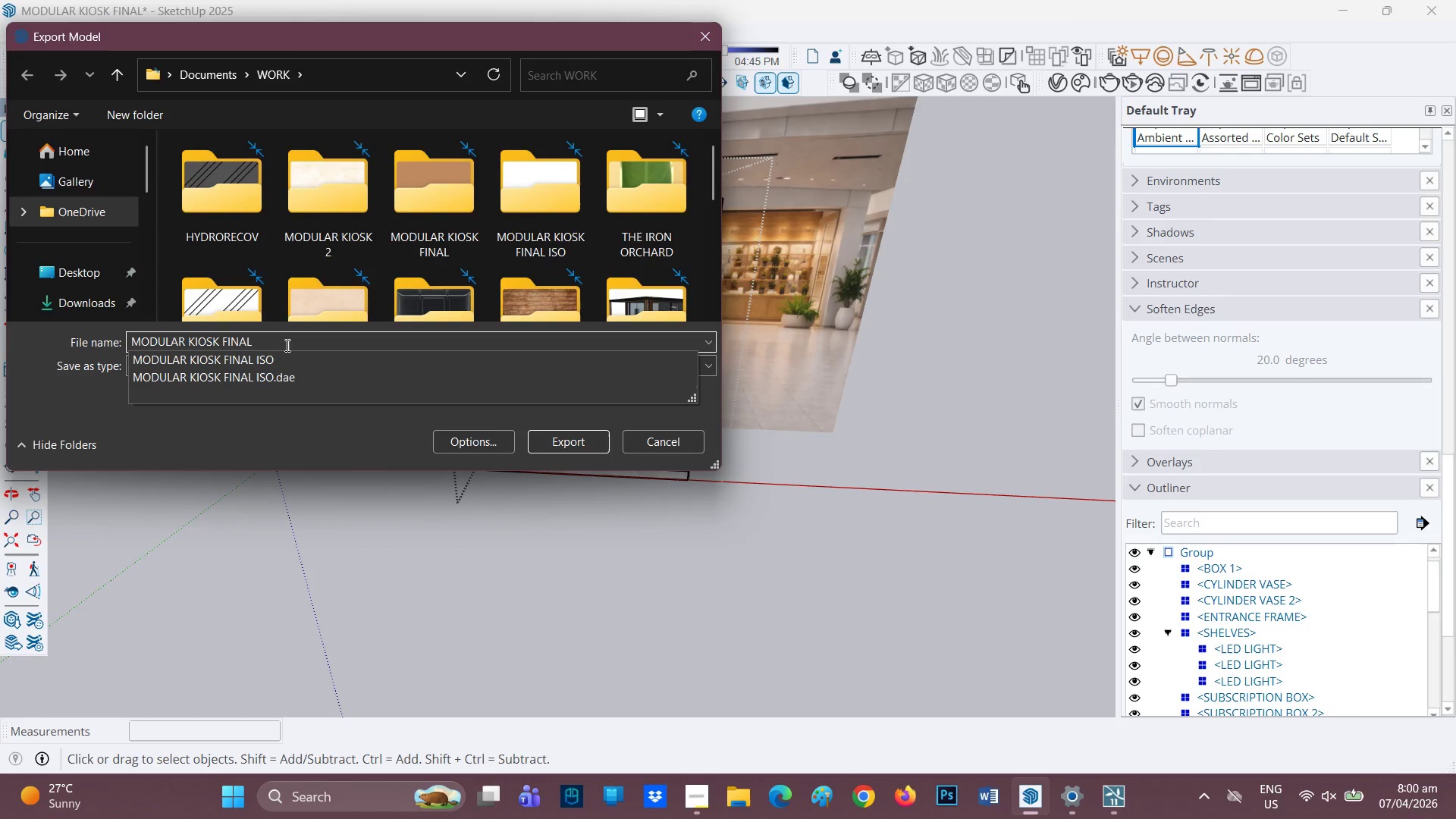 
key(1)
 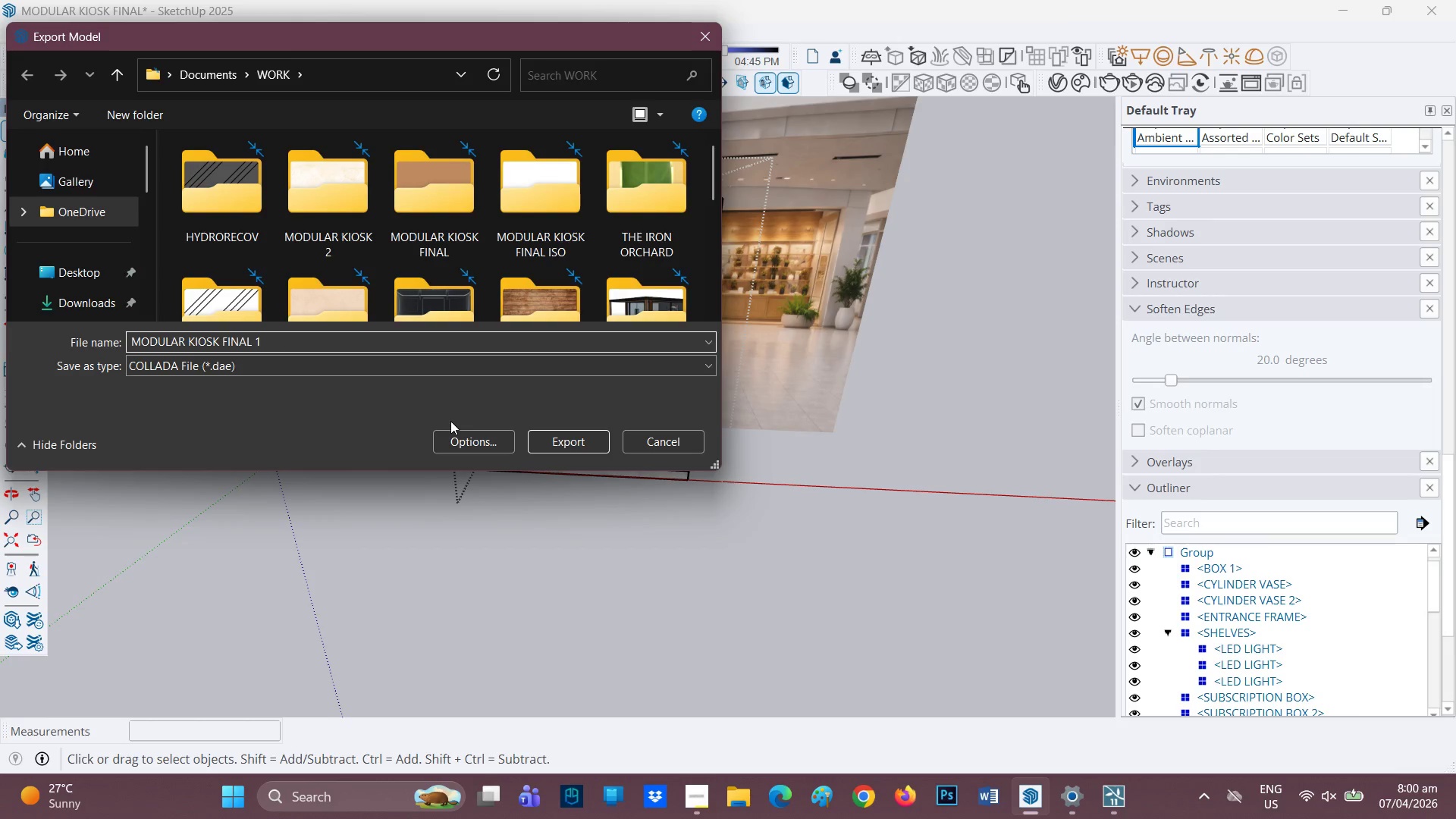 
key(Backspace)
 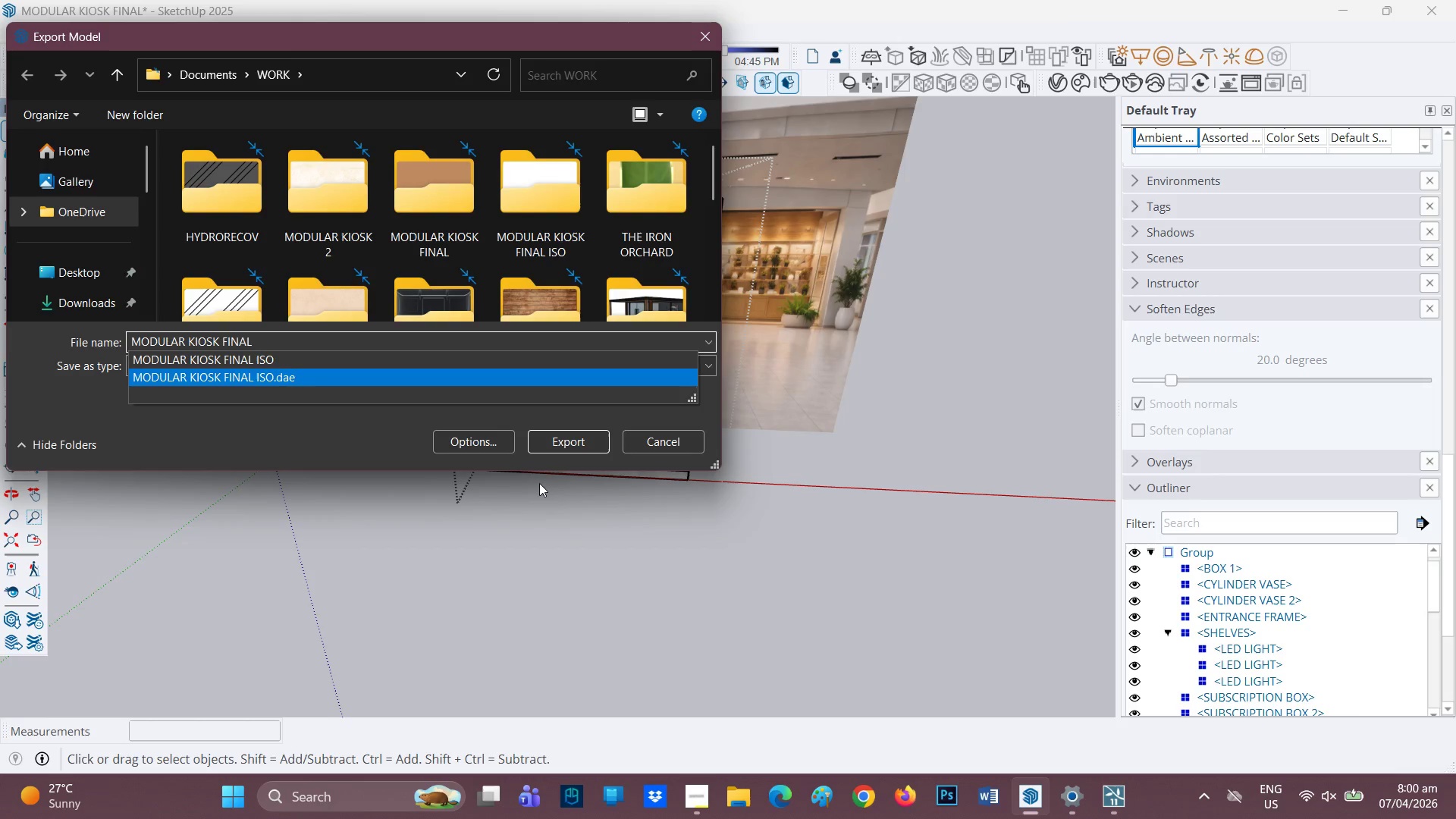 
key(Backspace)
 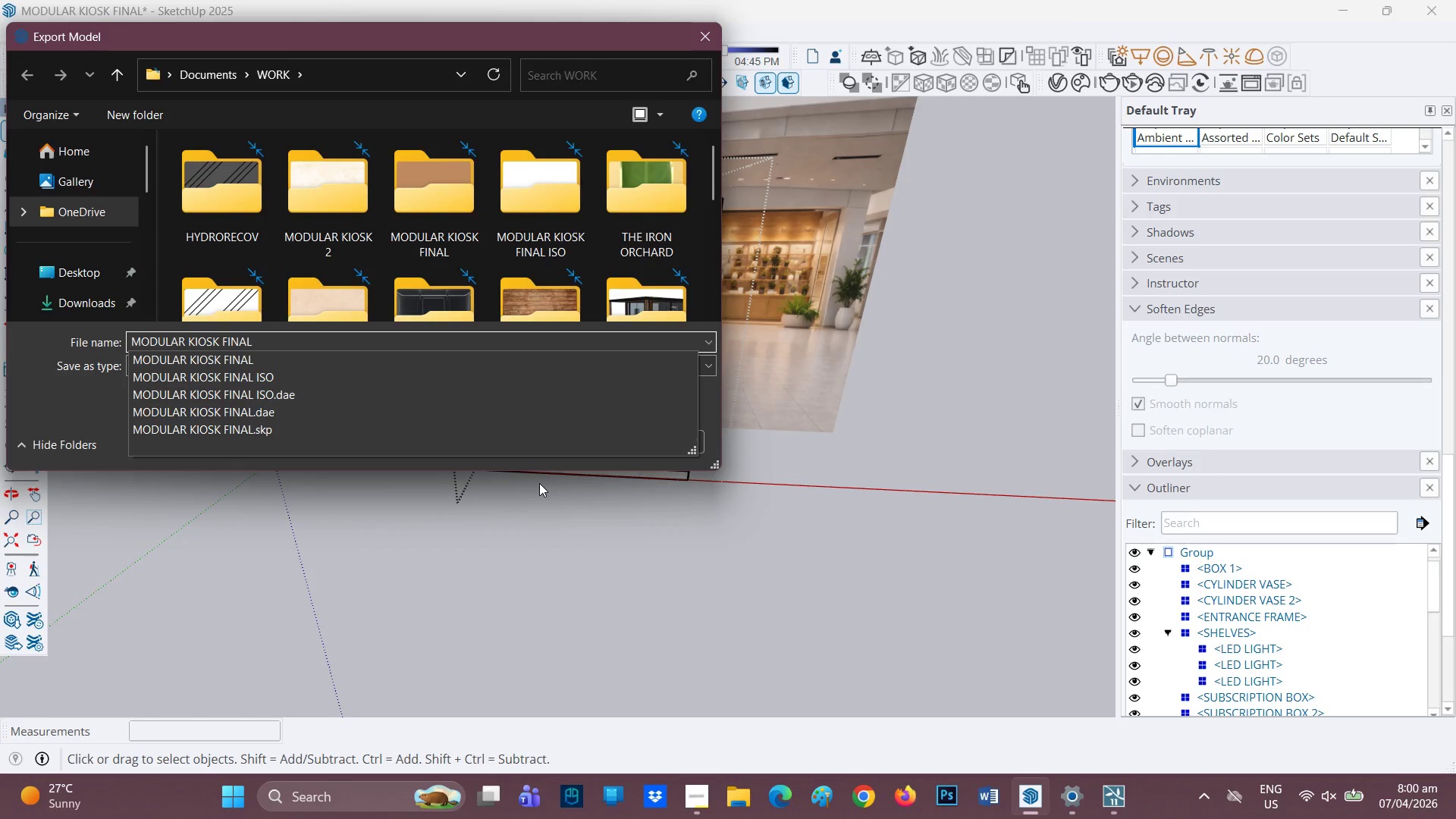 
key(Shift+0)
 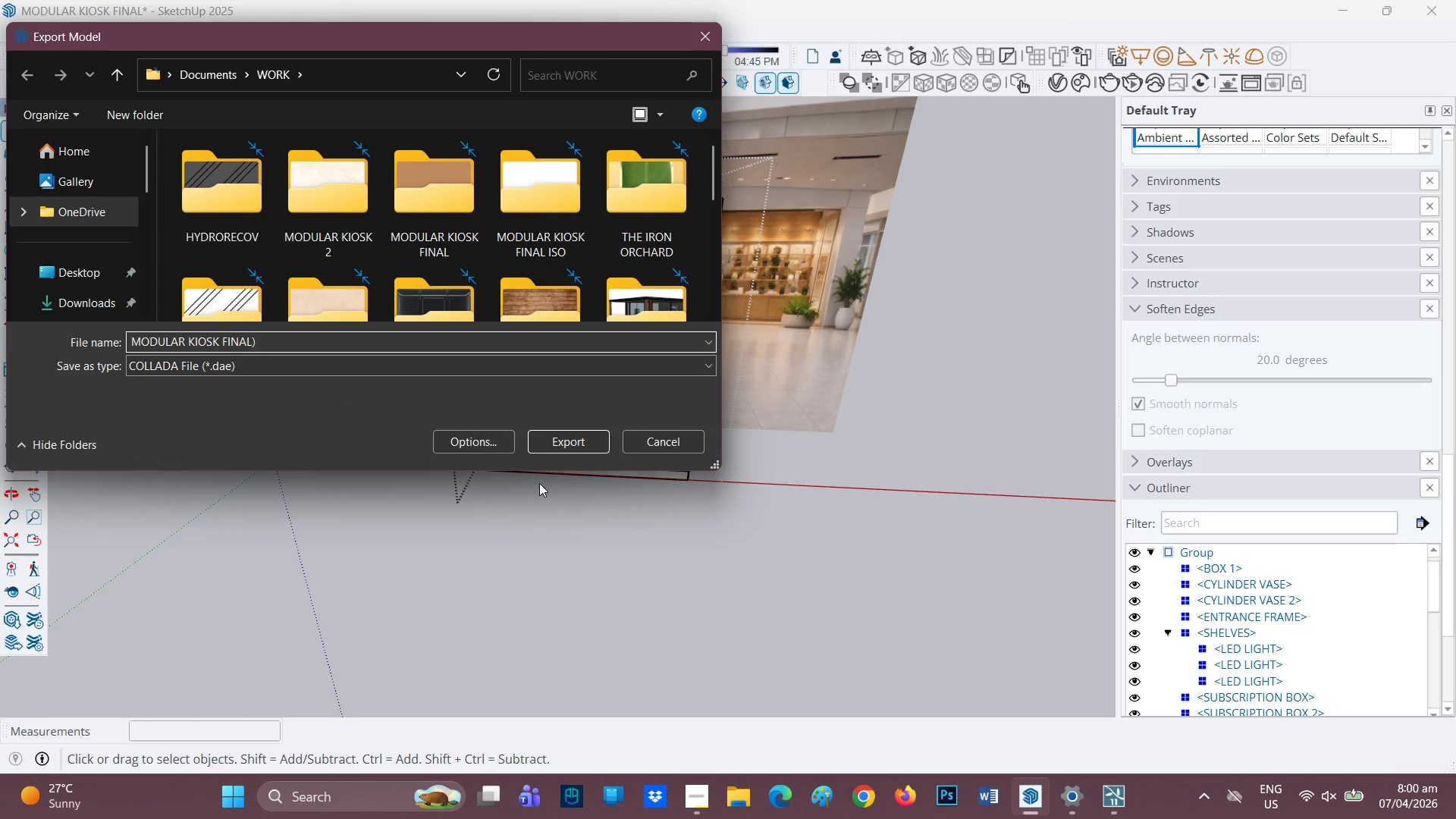 
key(ArrowLeft)
 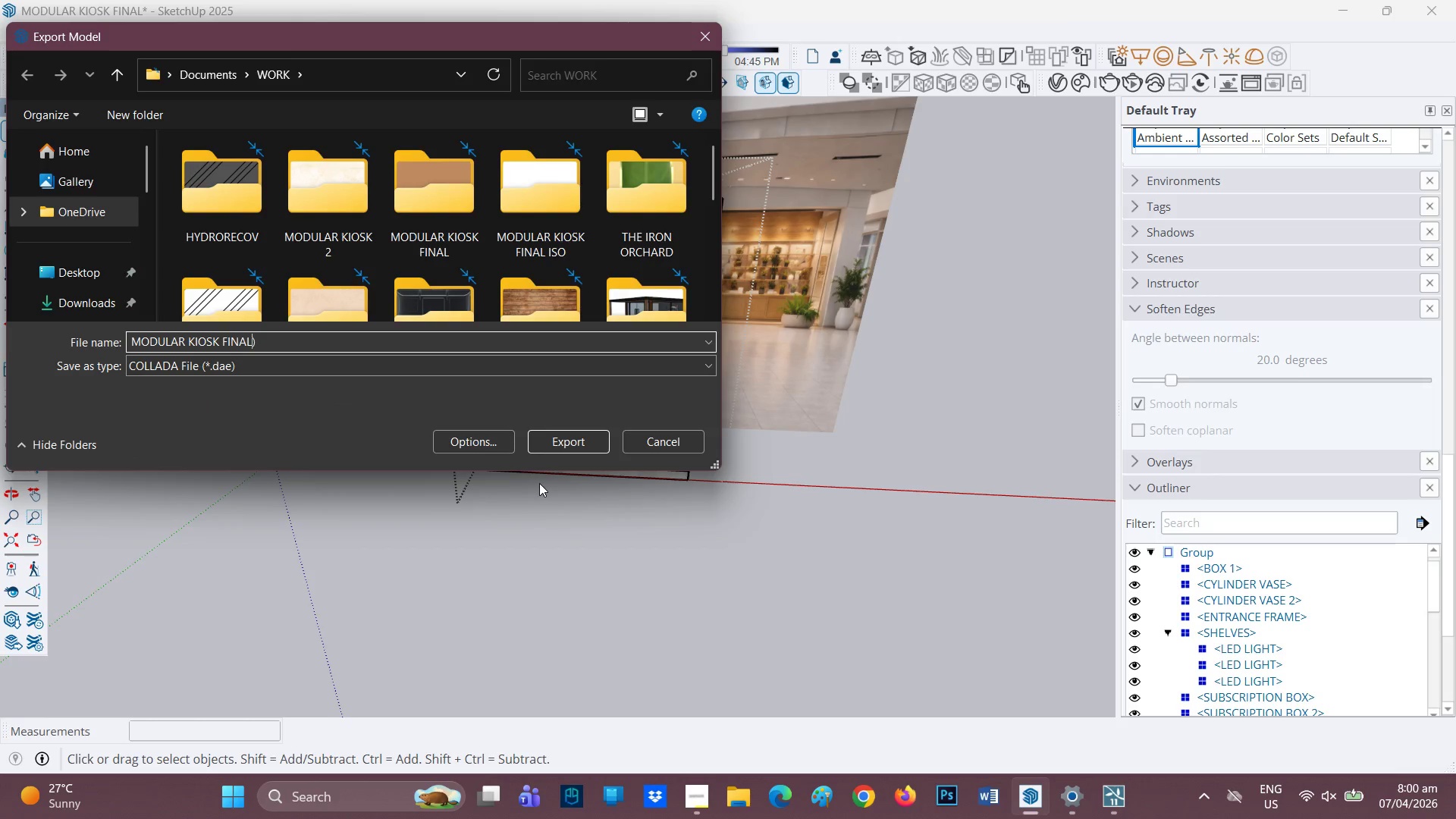 
key(ArrowLeft)
 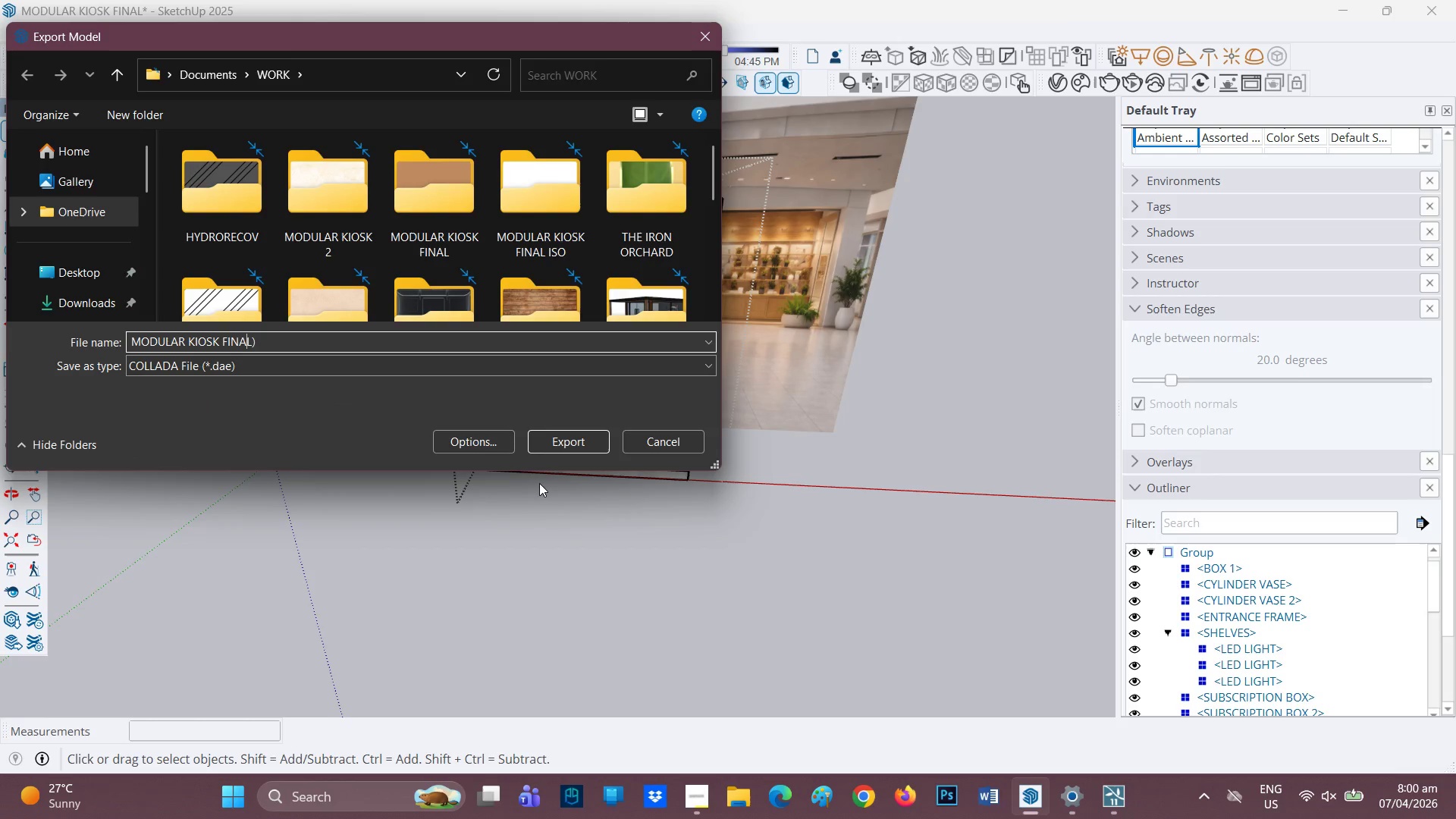 
key(ArrowLeft)
 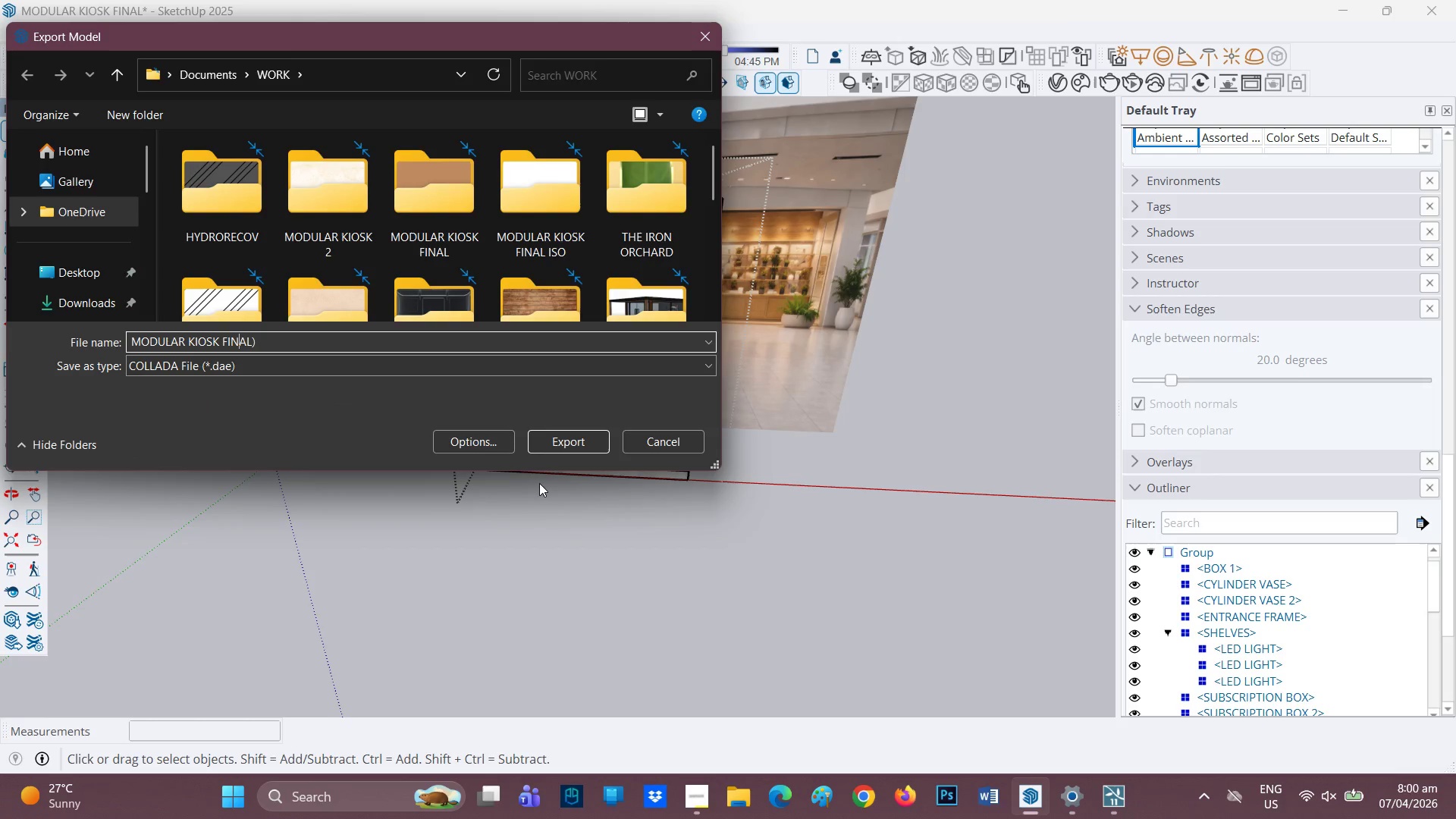 
key(ArrowLeft)
 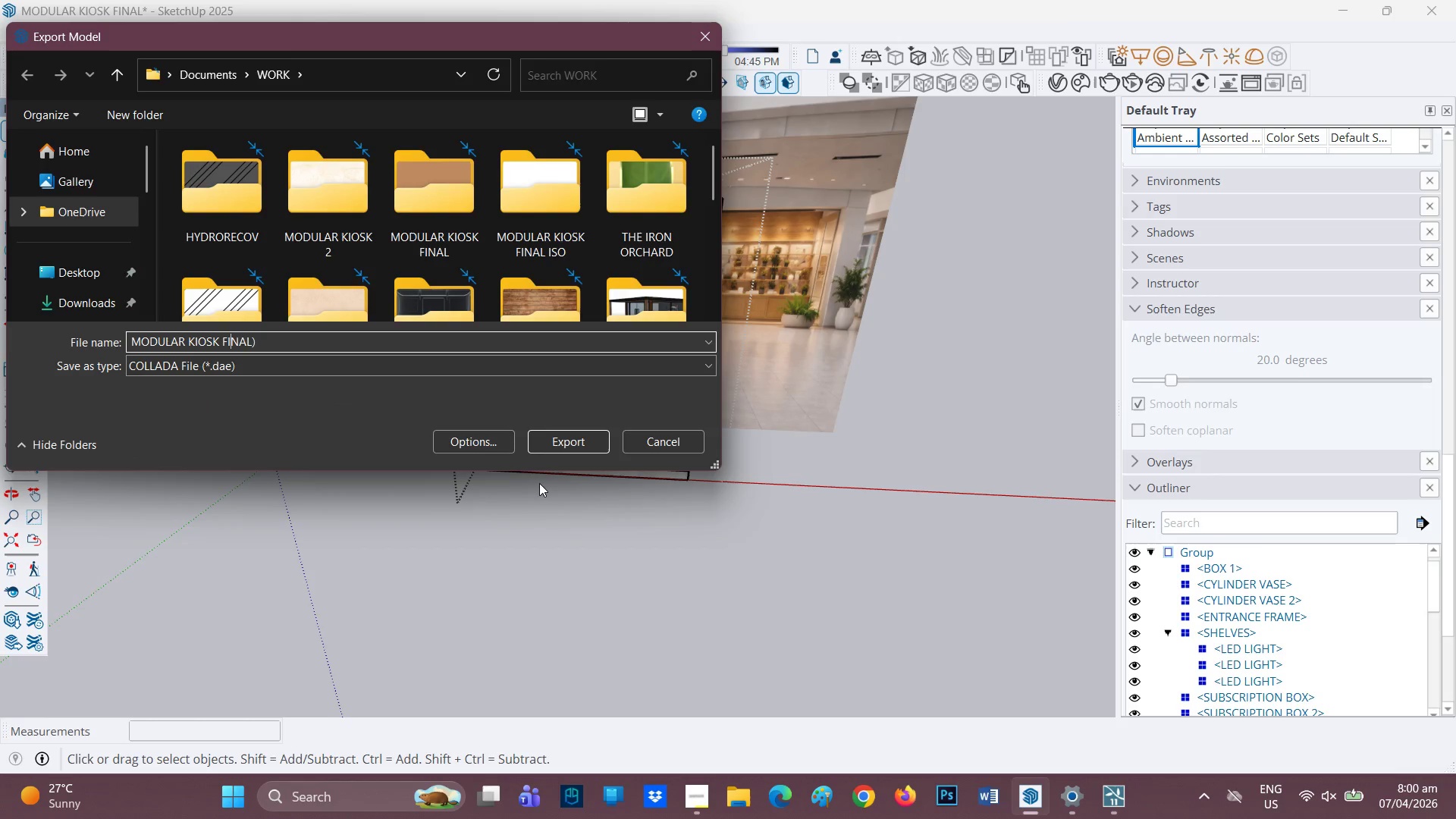 
key(ArrowLeft)
 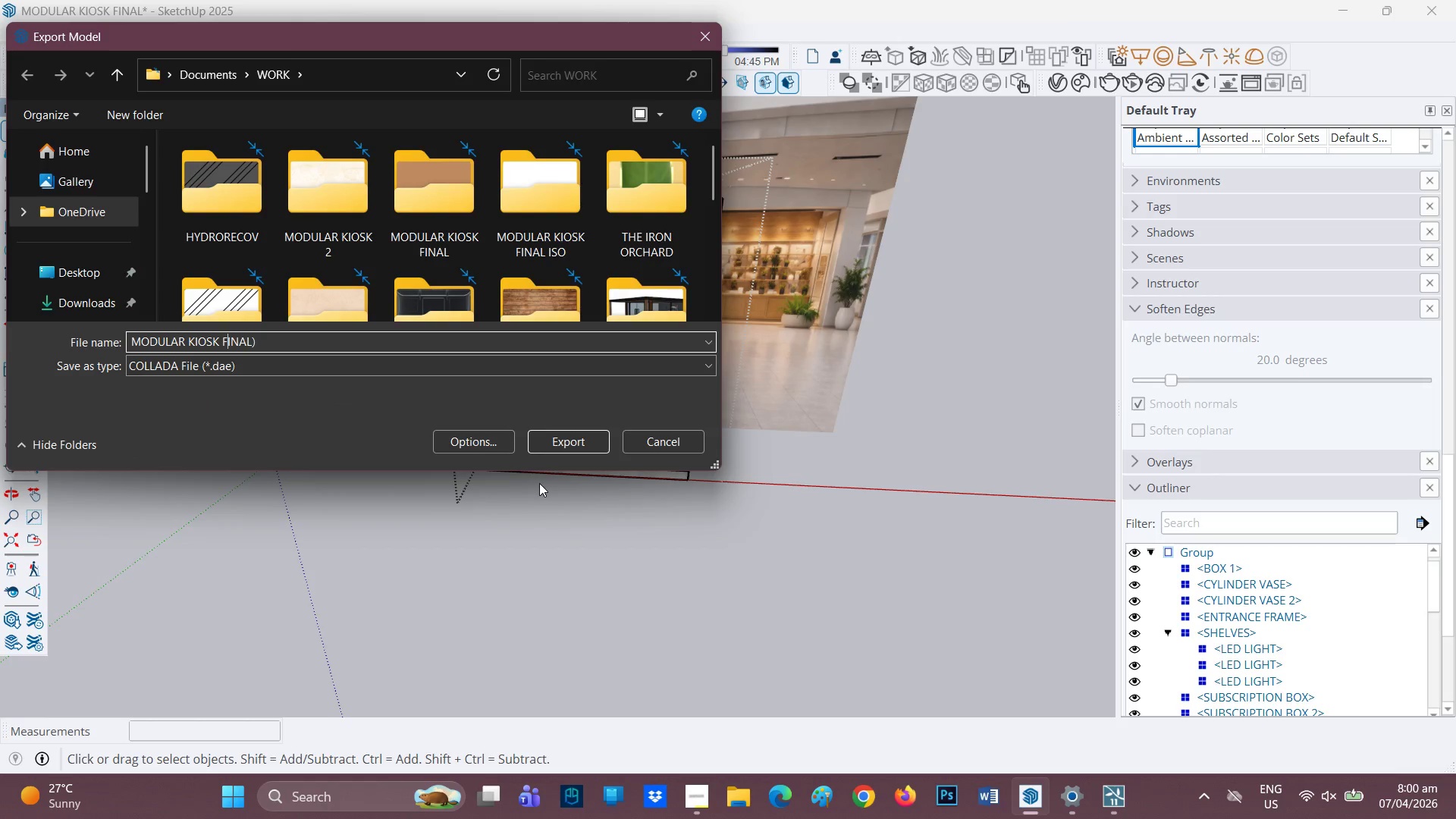 
key(ArrowLeft)
 